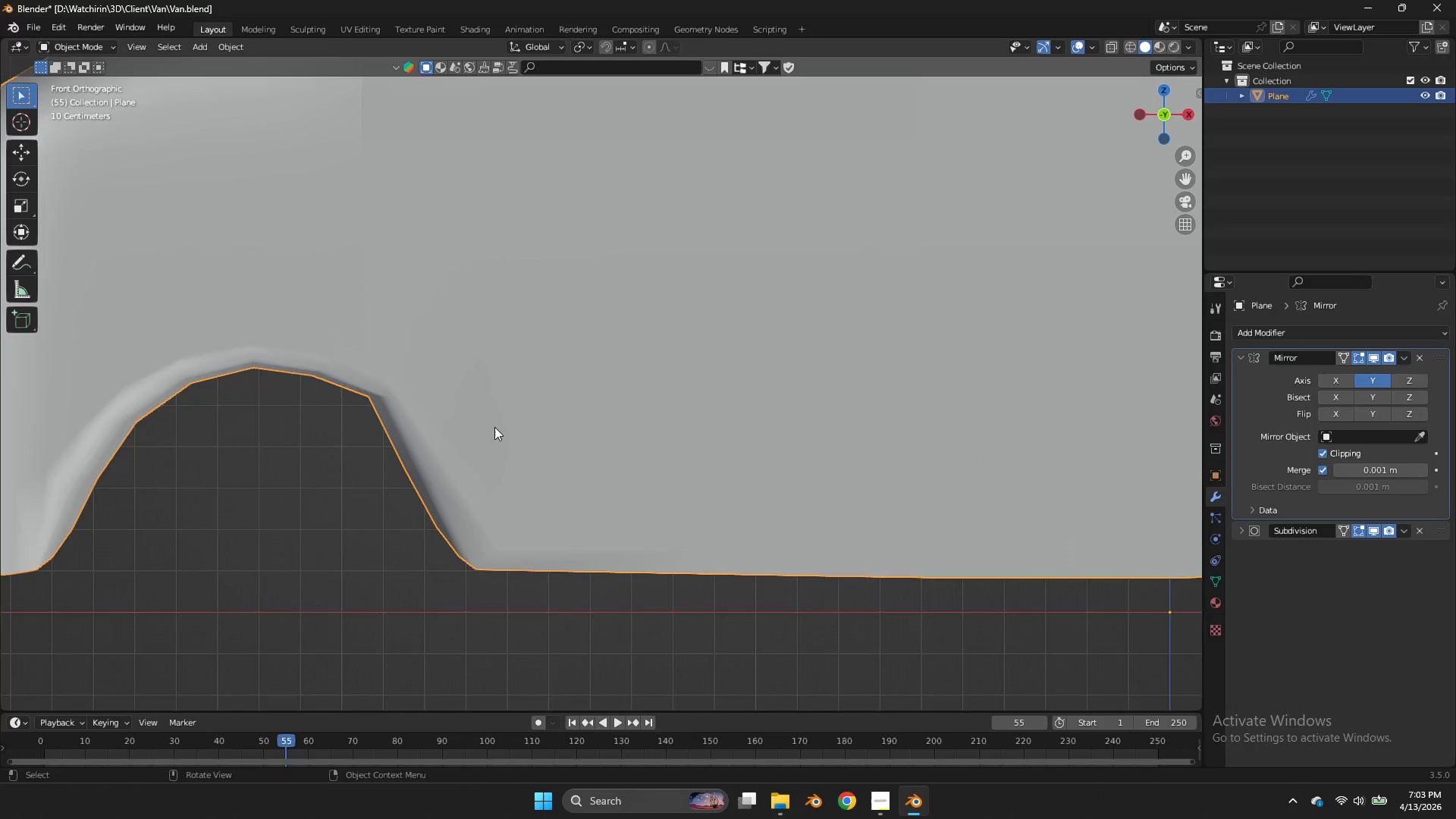 
key(Tab)
 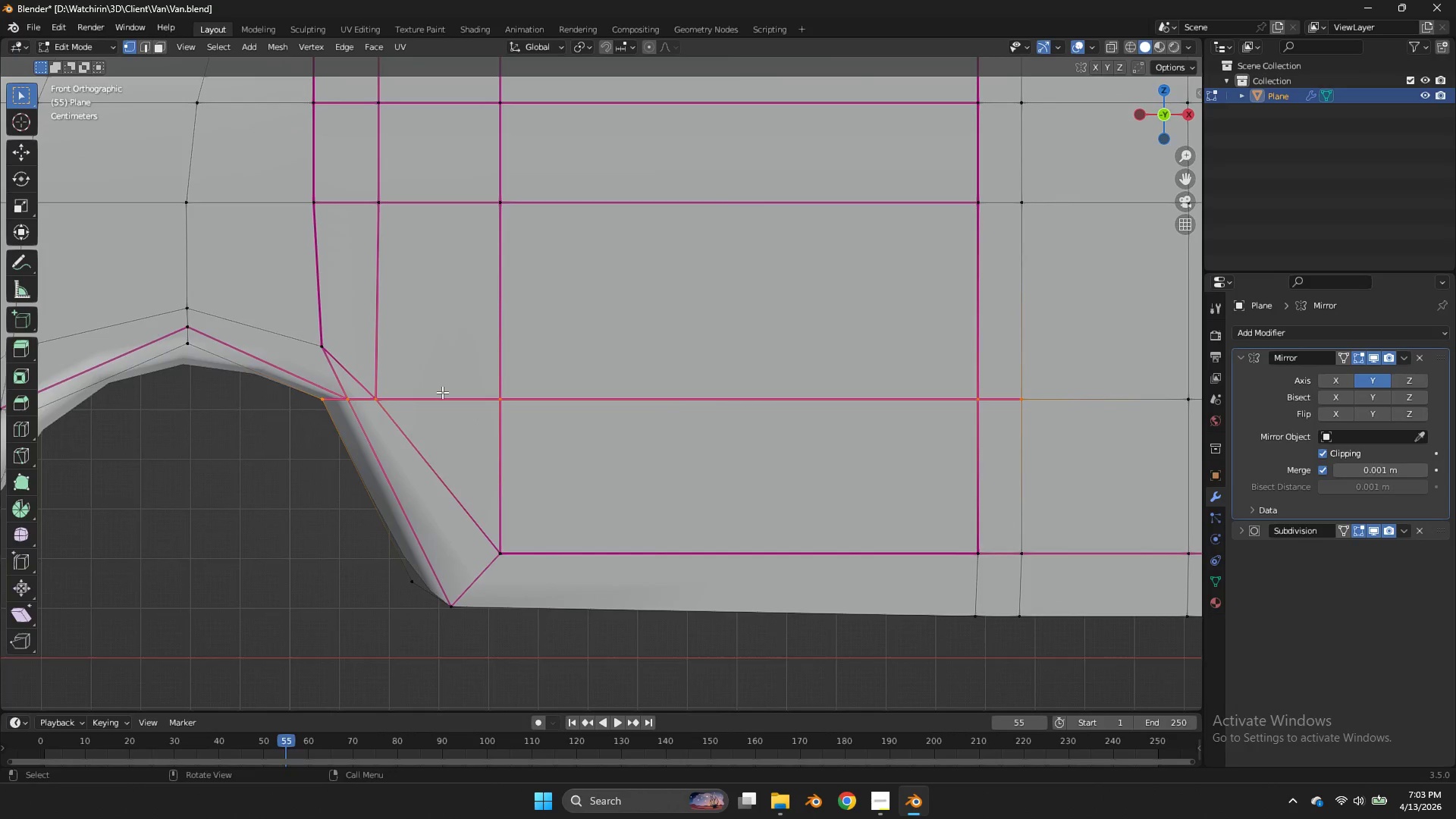 
scroll: coordinate [496, 426], scroll_direction: up, amount: 2.0
 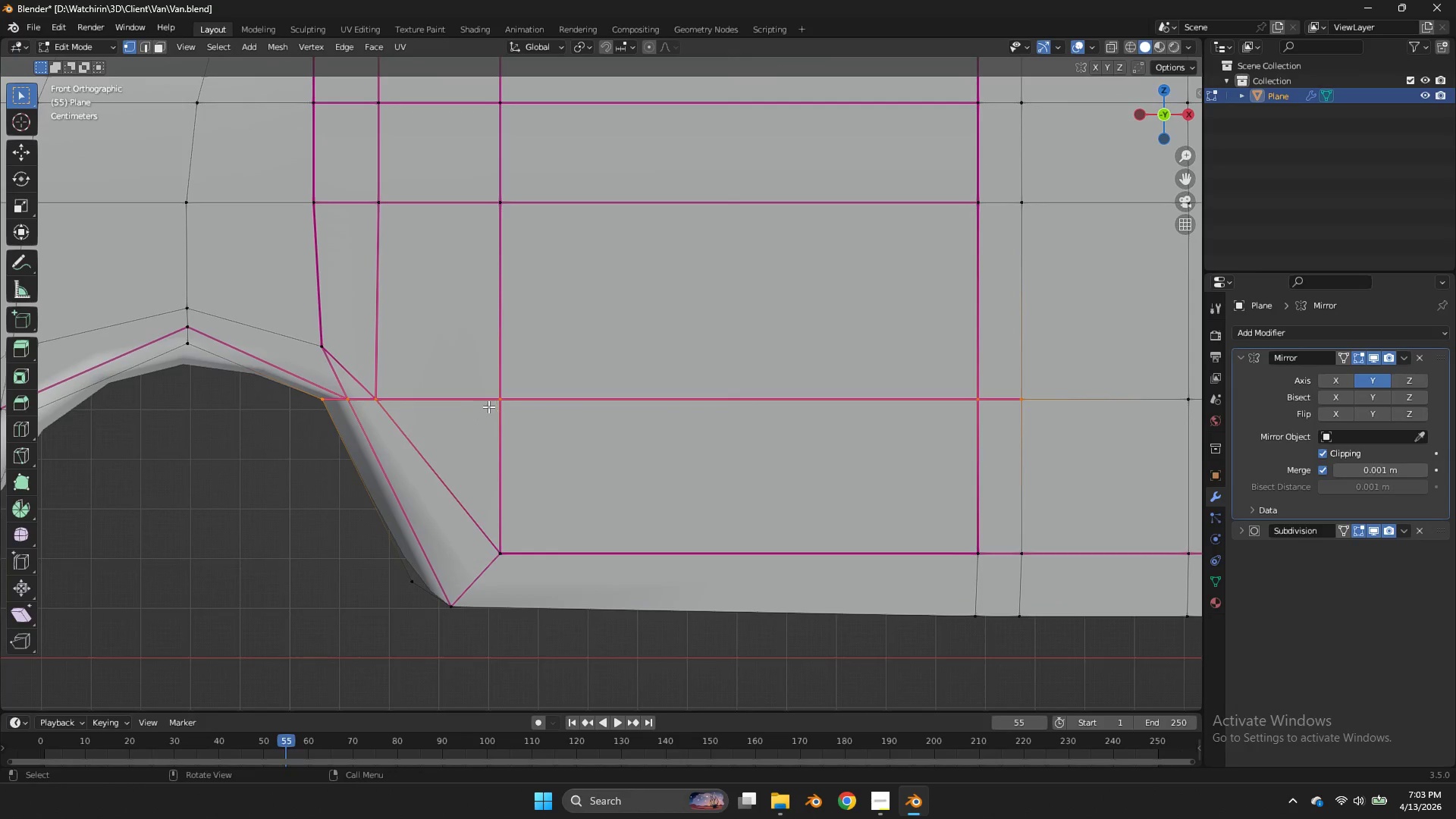 
key(Z)
 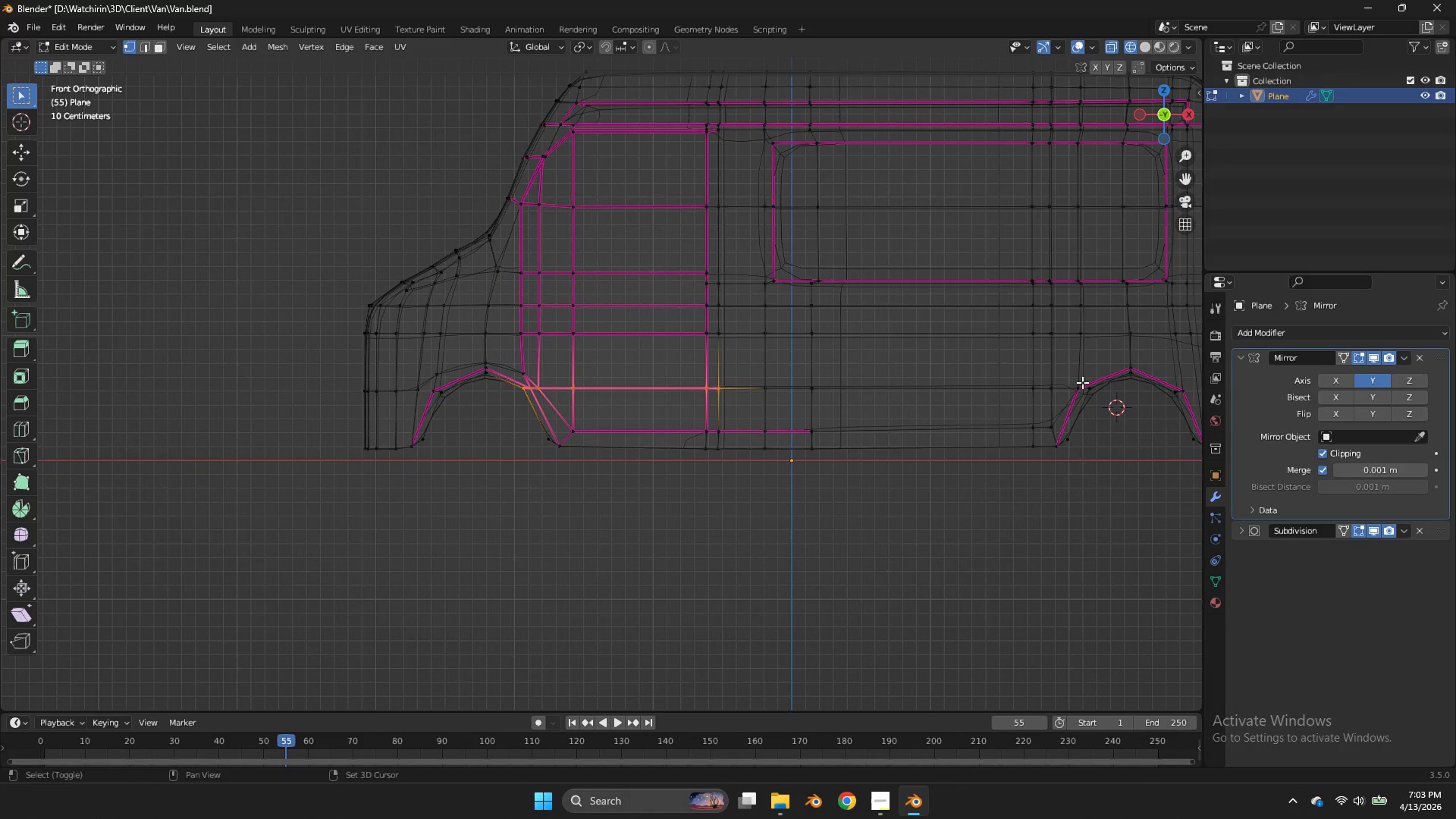 
scroll: coordinate [718, 399], scroll_direction: down, amount: 7.0
 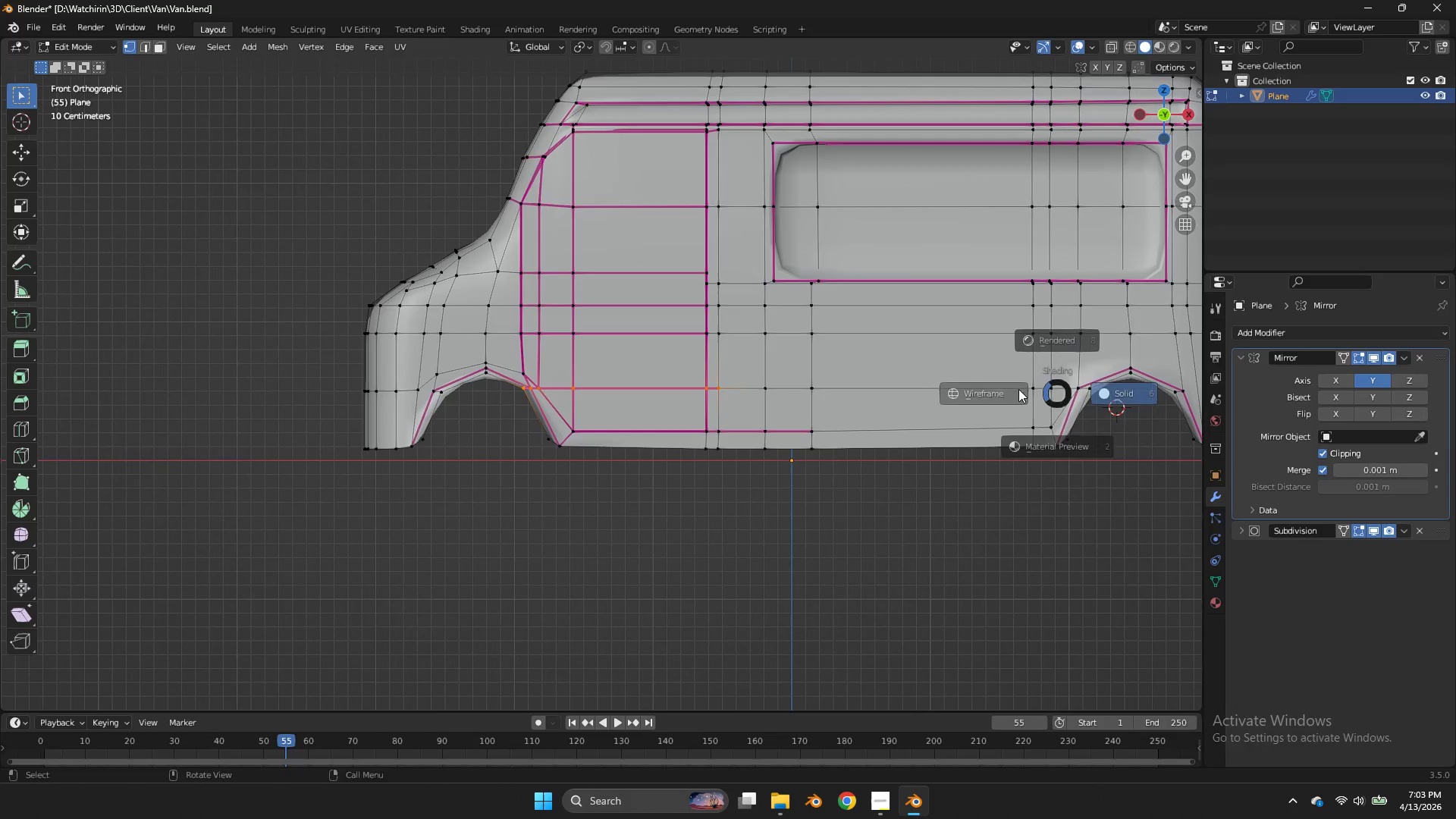 
hold_key(key=ShiftLeft, duration=1.08)
left_click_drag(start_coordinate=[1114, 381], to_coordinate=[643, 401])
 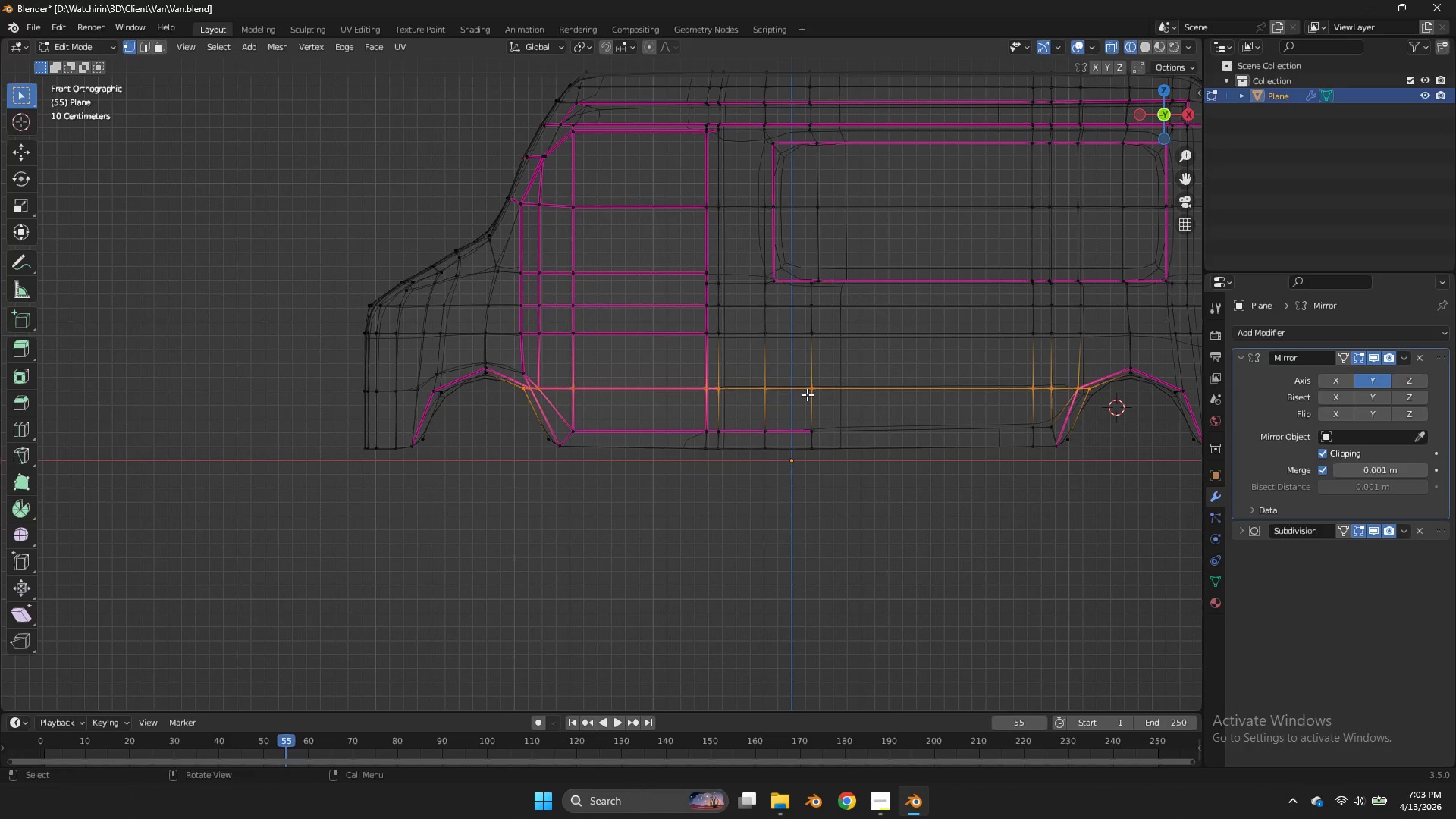 
type(sz0)
 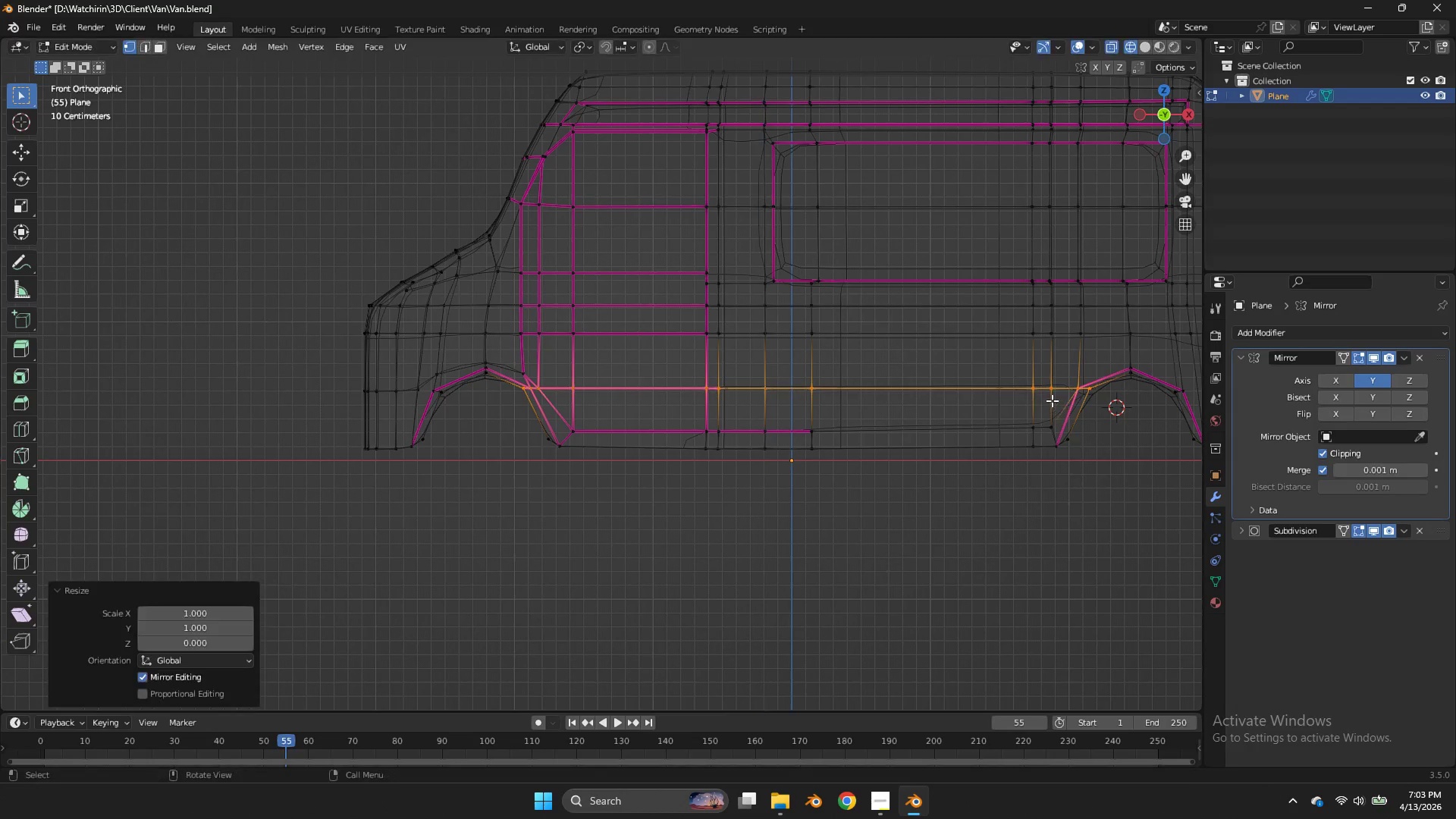 
key(Enter)
 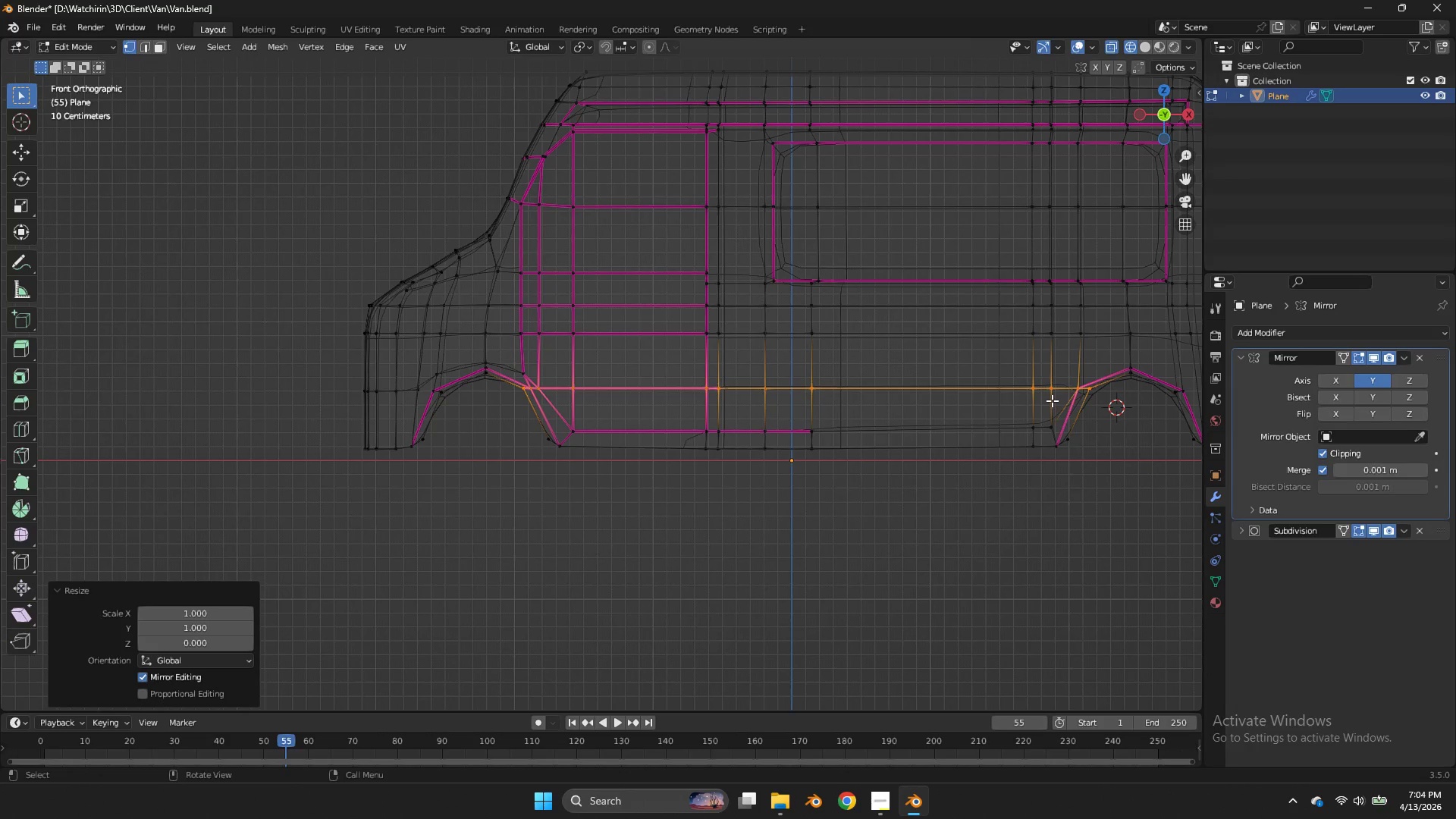 
wait(10.05)
 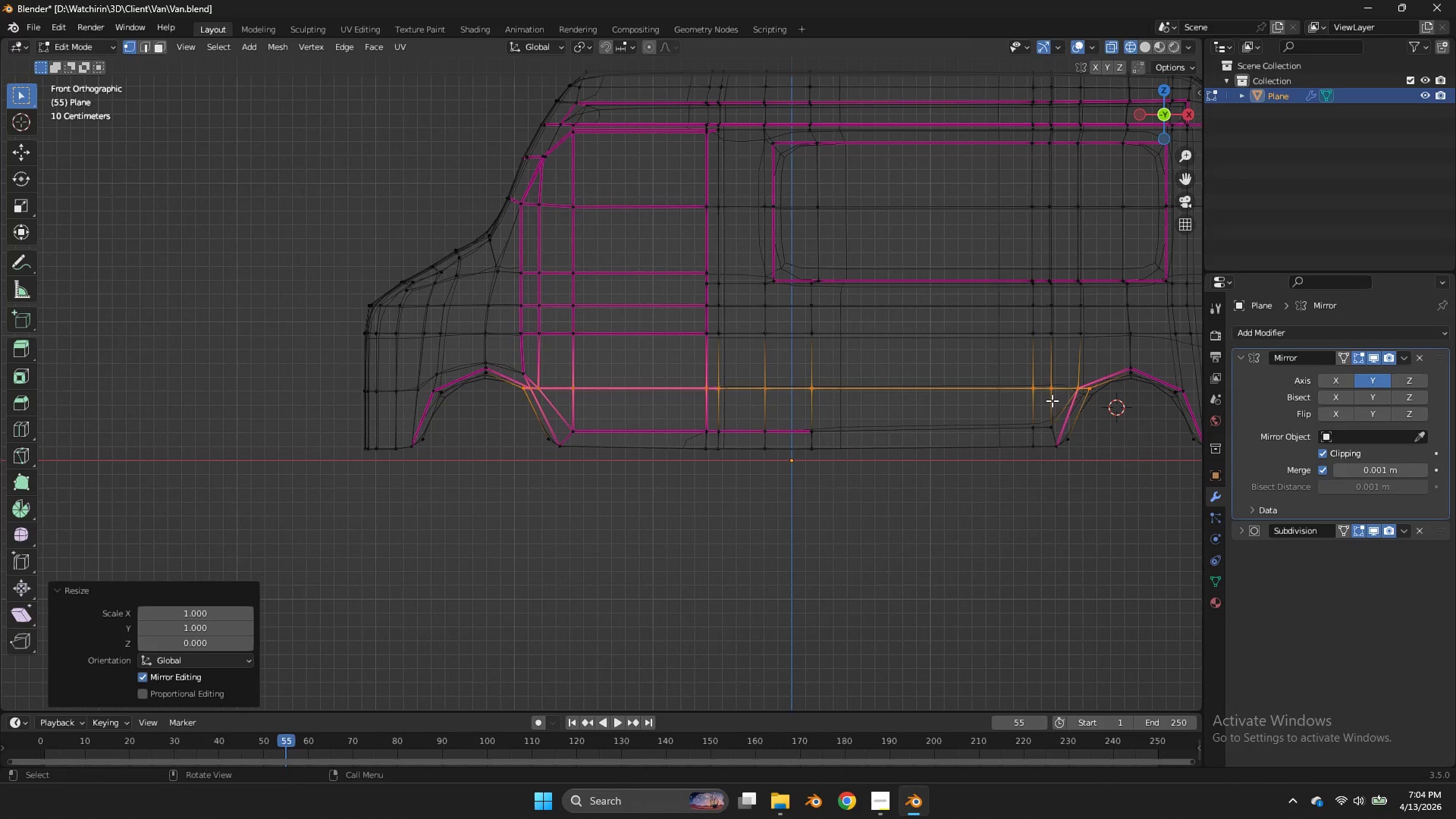 
scroll: coordinate [1012, 355], scroll_direction: up, amount: 2.0
 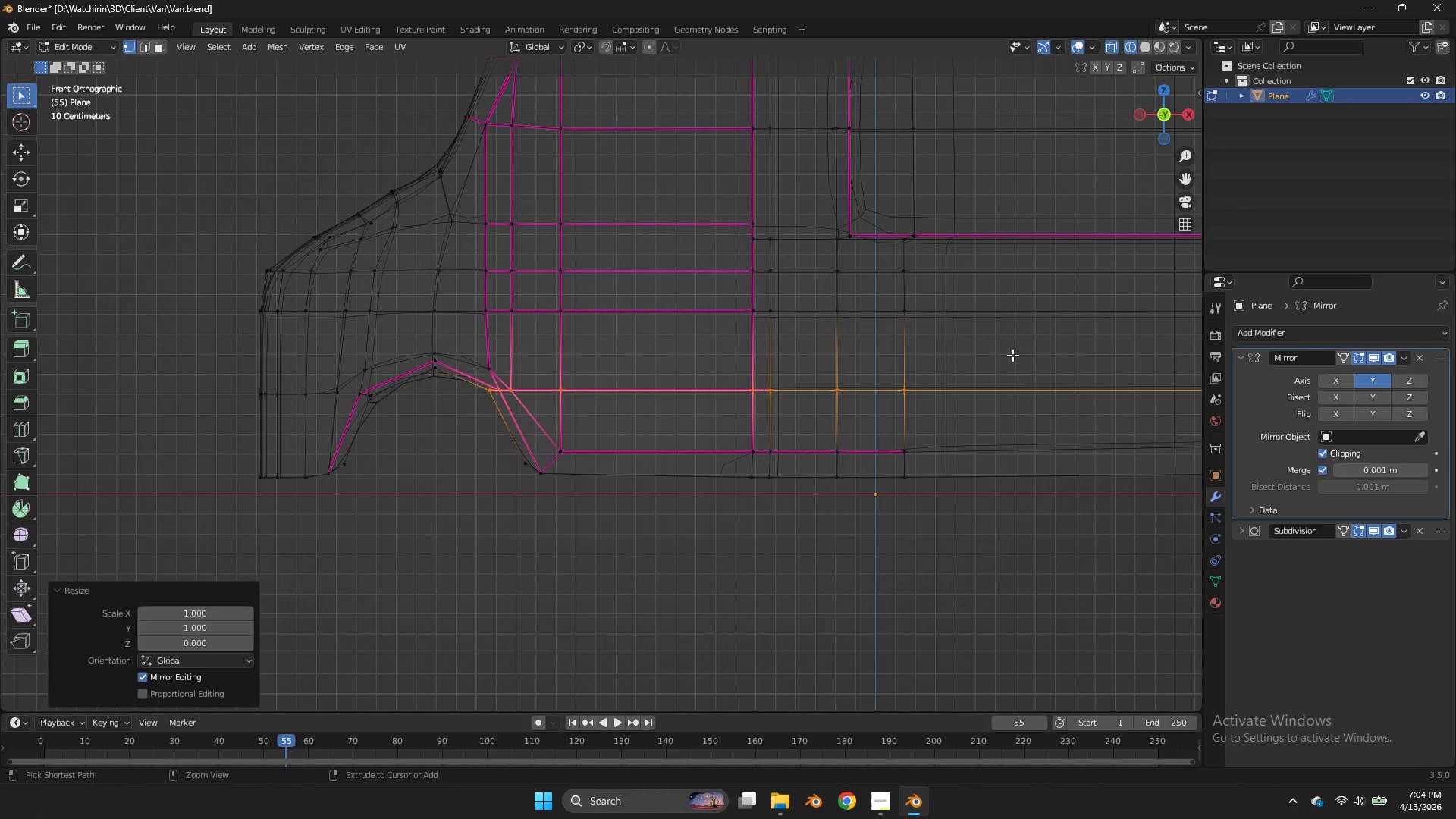 
key(Control+B)
 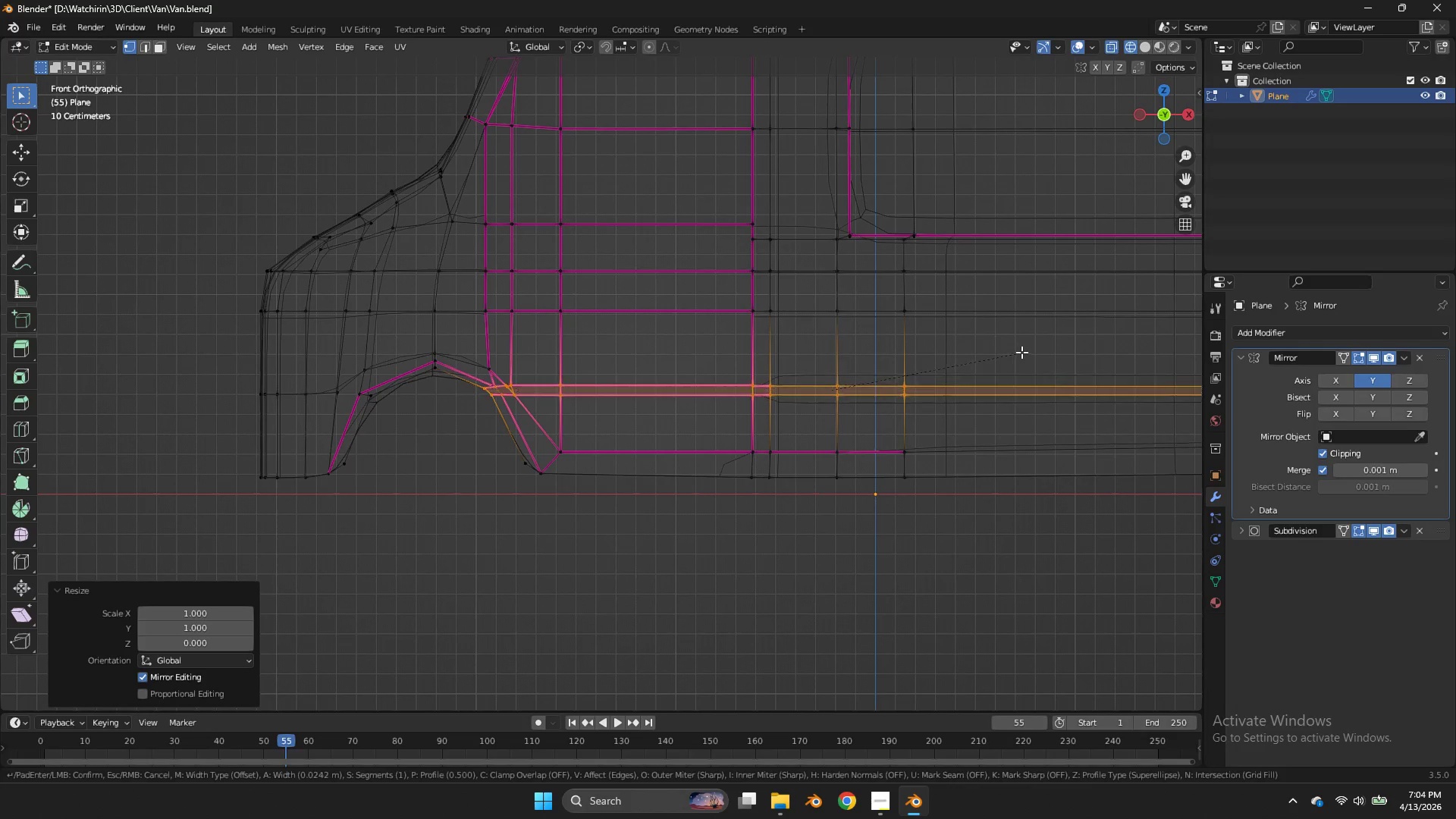 
hold_key(key=ShiftLeft, duration=2.25)
double_click([1042, 340])
 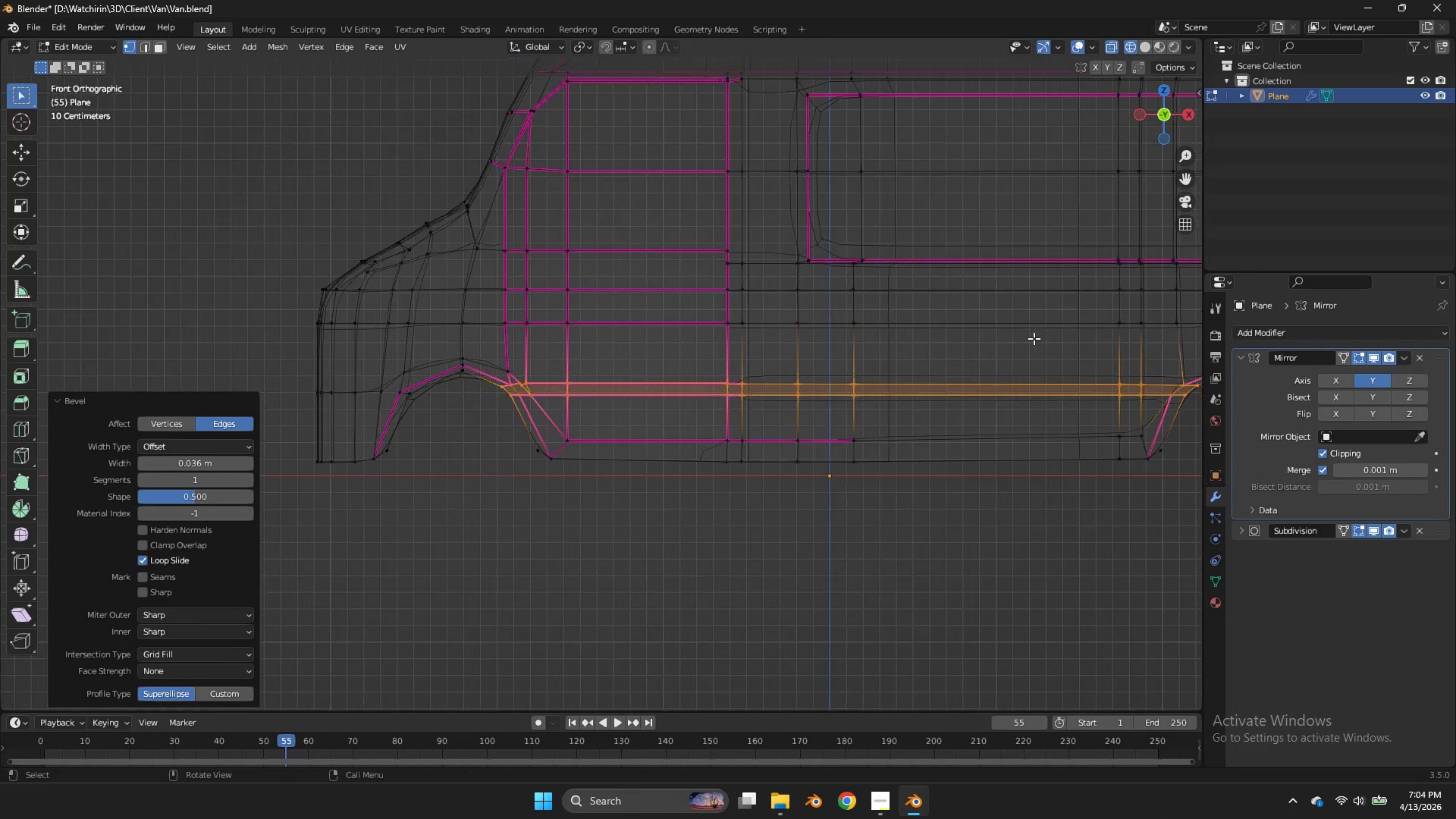 
scroll: coordinate [1034, 338], scroll_direction: down, amount: 1.0
 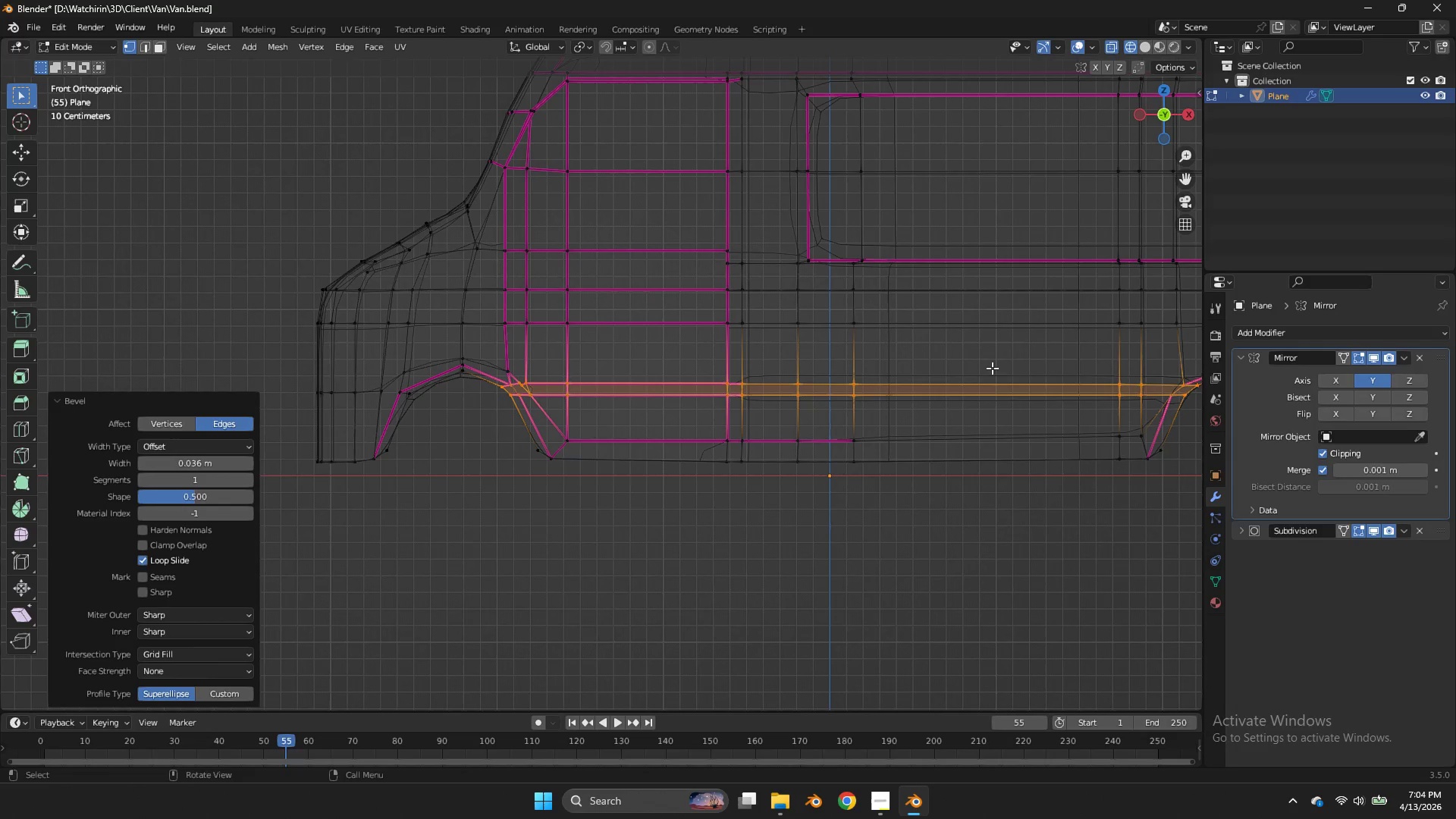 
scroll: coordinate [515, 366], scroll_direction: up, amount: 3.0
 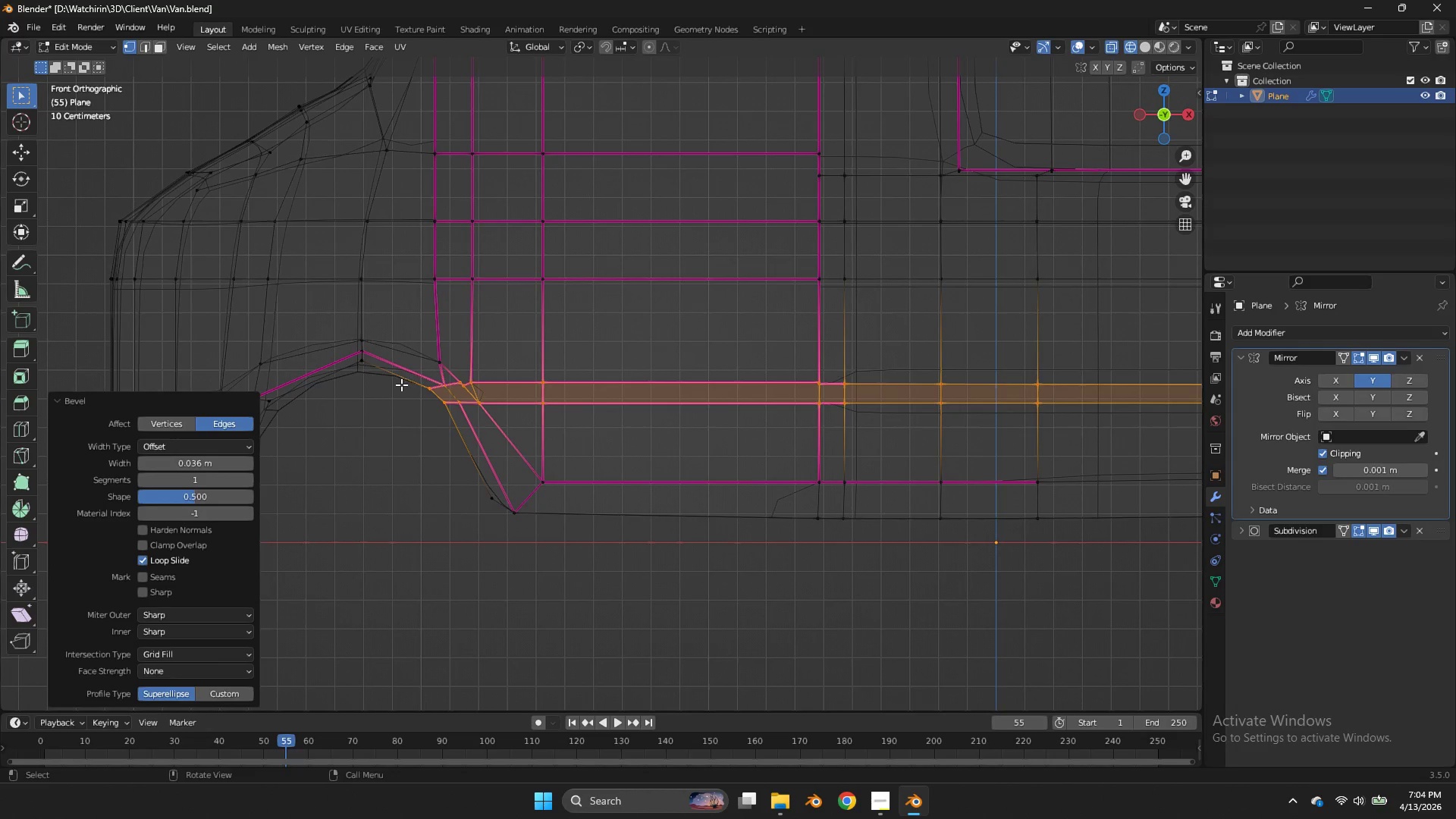 
left_click_drag(start_coordinate=[400, 378], to_coordinate=[616, 397])
 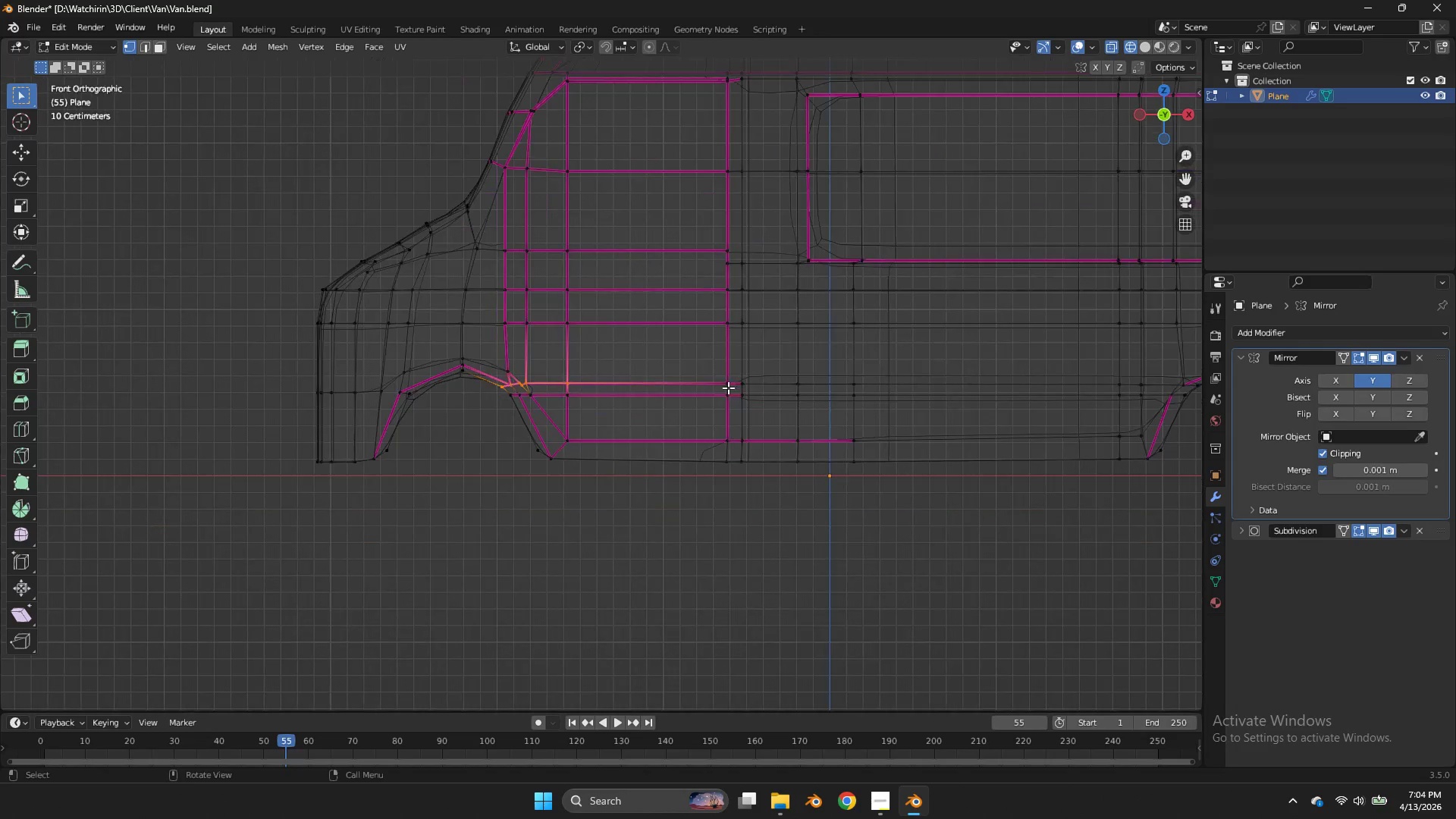 
key(Shift+ShiftLeft)
 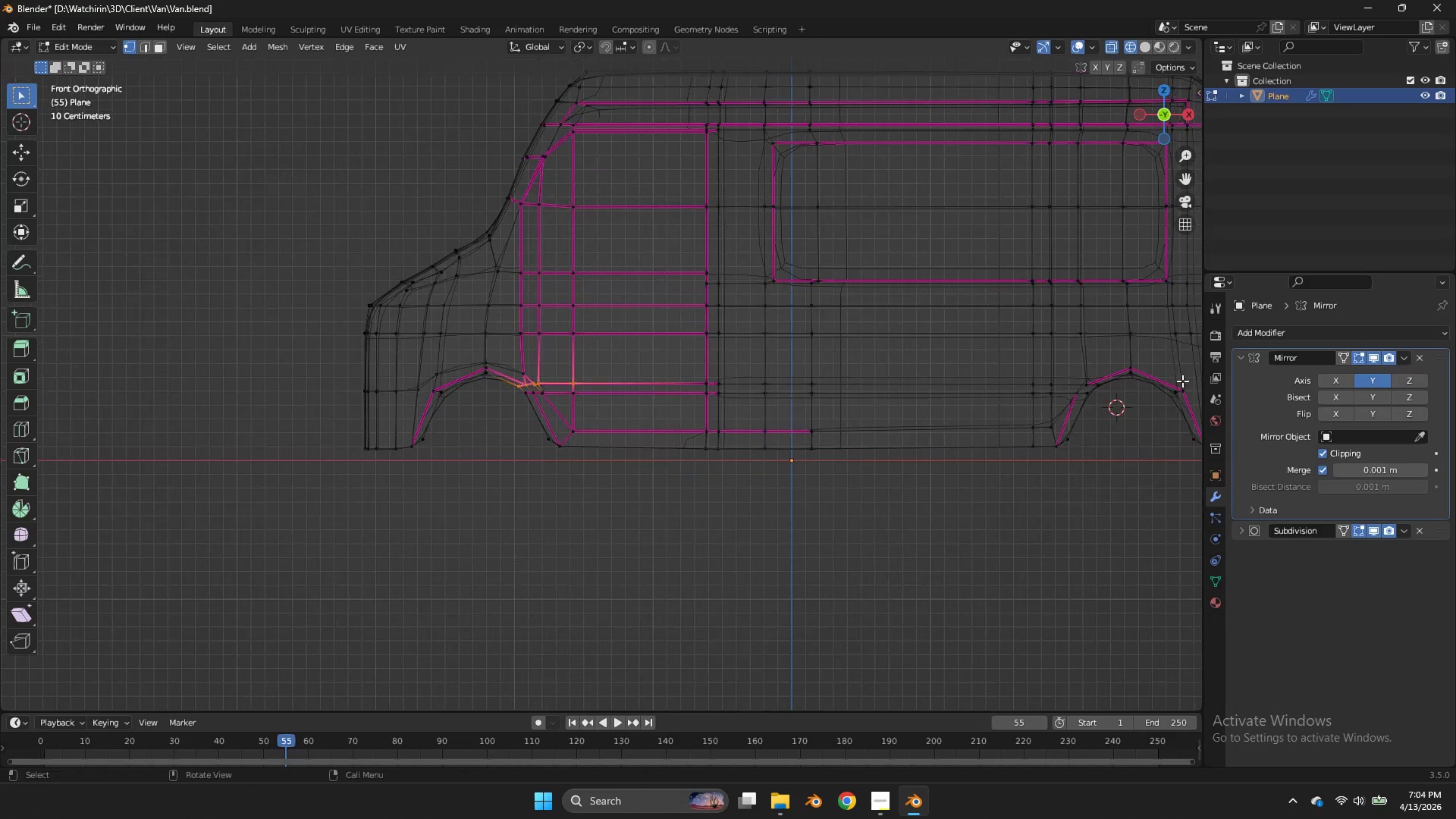 
scroll: coordinate [713, 390], scroll_direction: down, amount: 3.0
 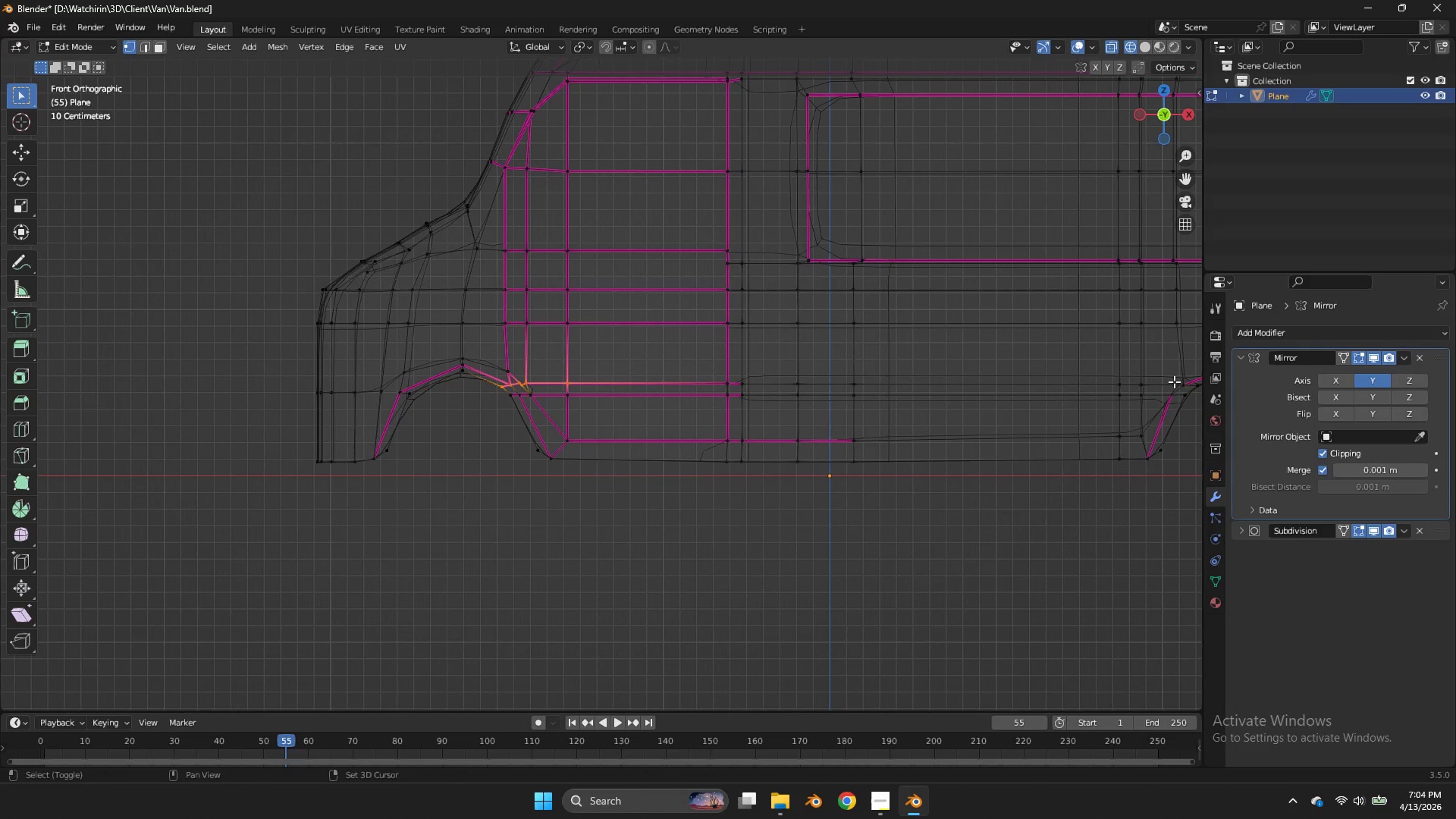 
hold_key(key=ShiftLeft, duration=1.72)
 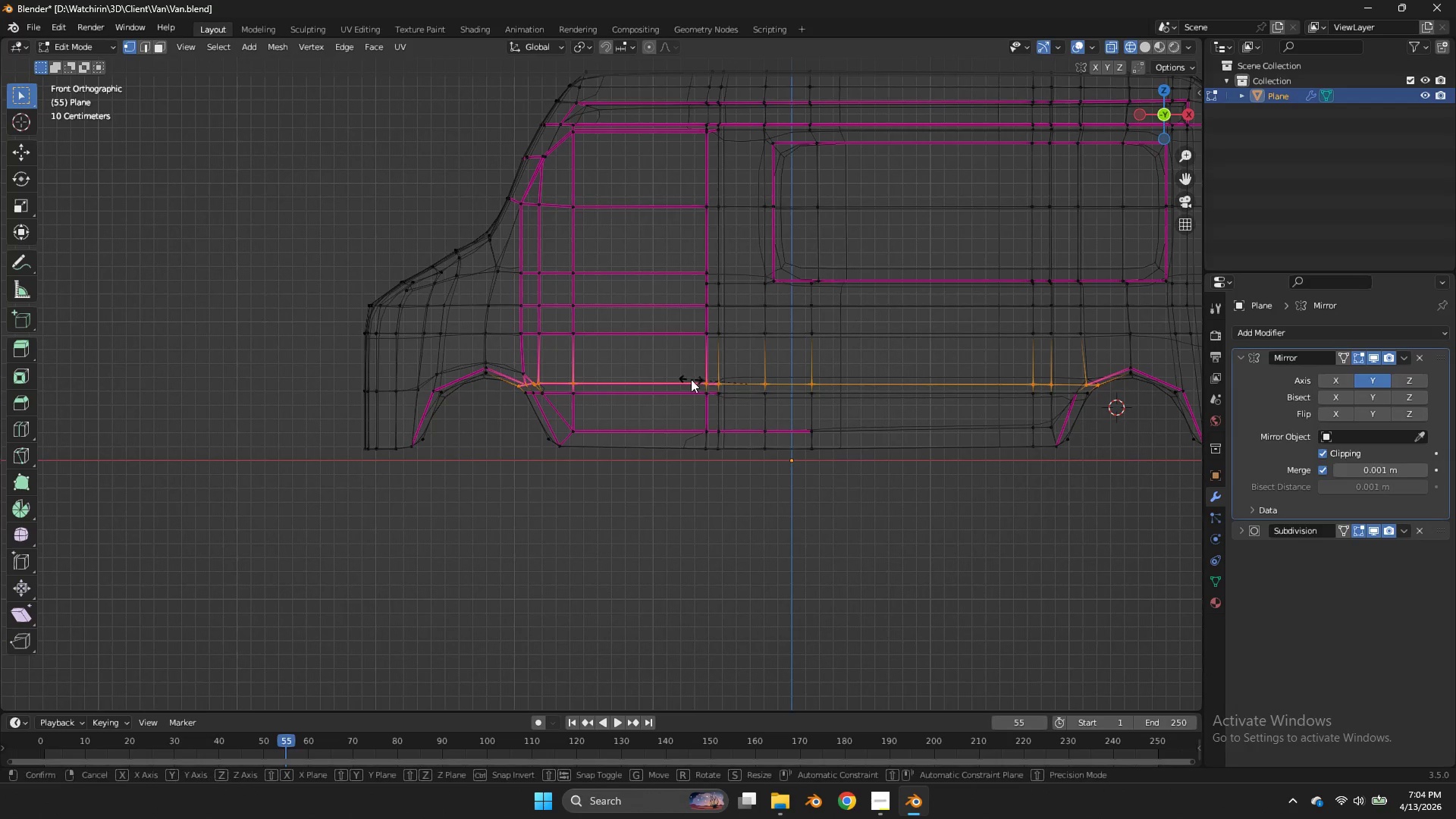 
scroll: coordinate [1182, 381], scroll_direction: down, amount: 1.0
 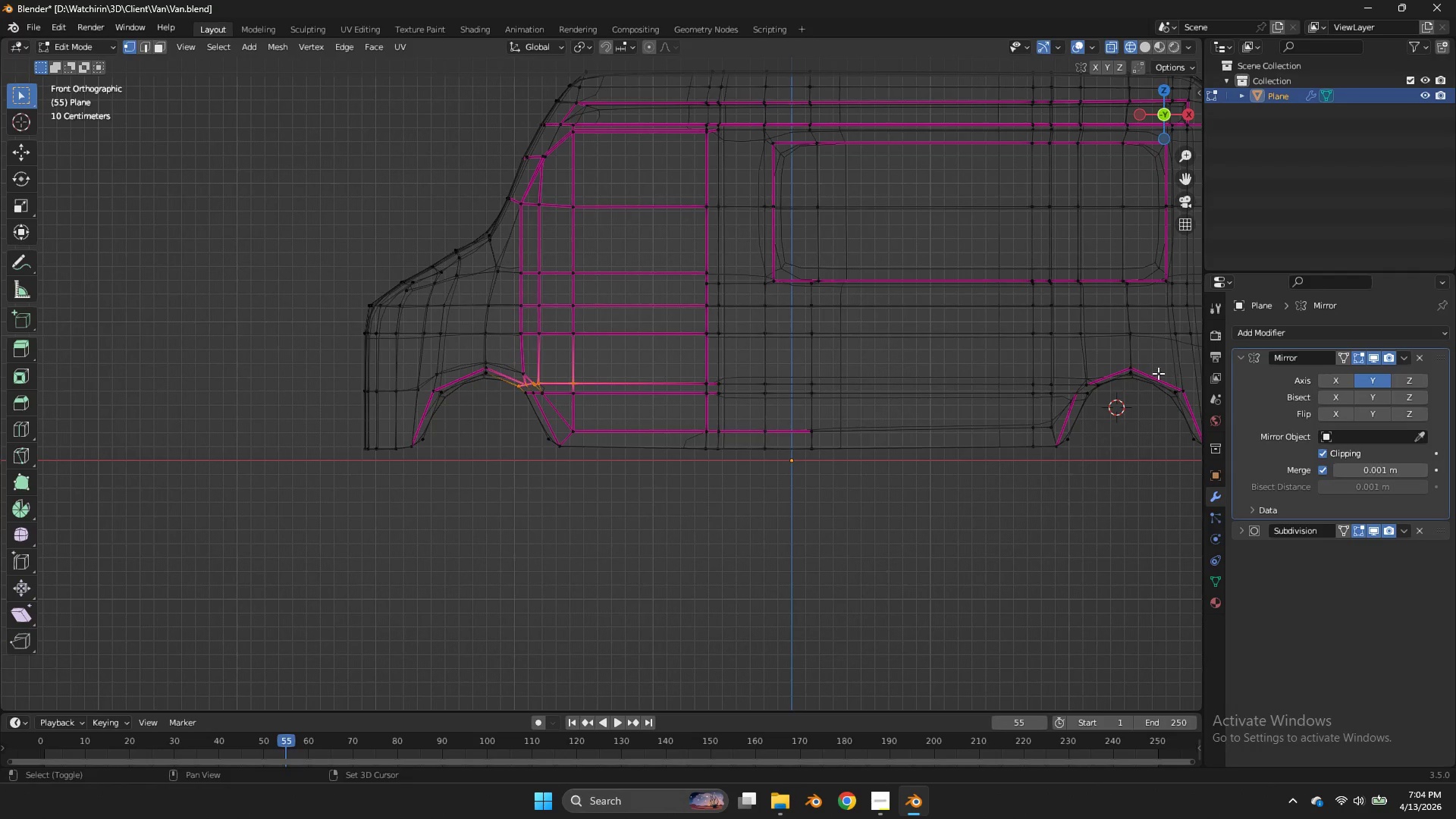 
left_click_drag(start_coordinate=[1120, 375], to_coordinate=[653, 388])
 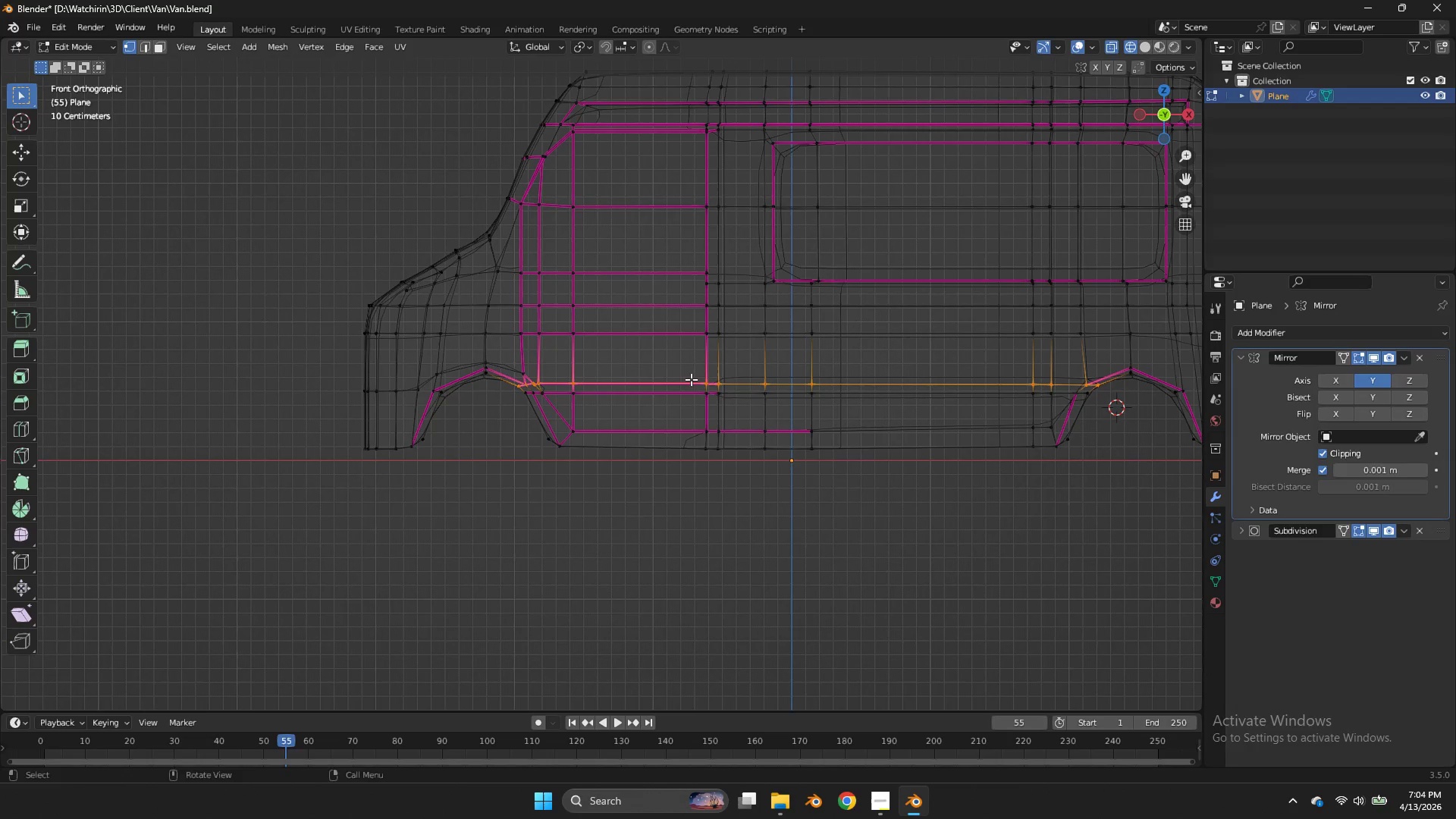 
type(sz0)
 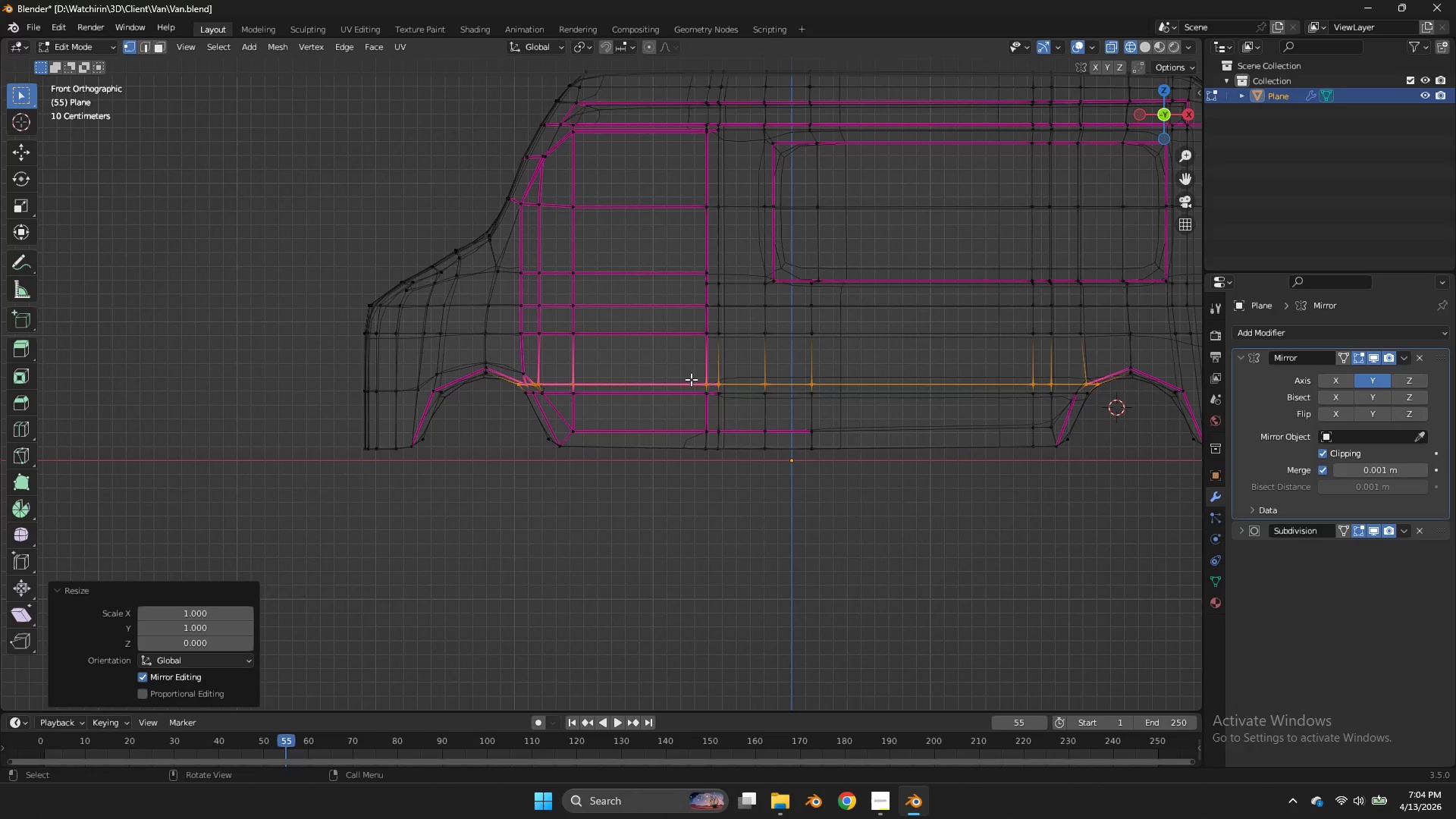 
key(Enter)
 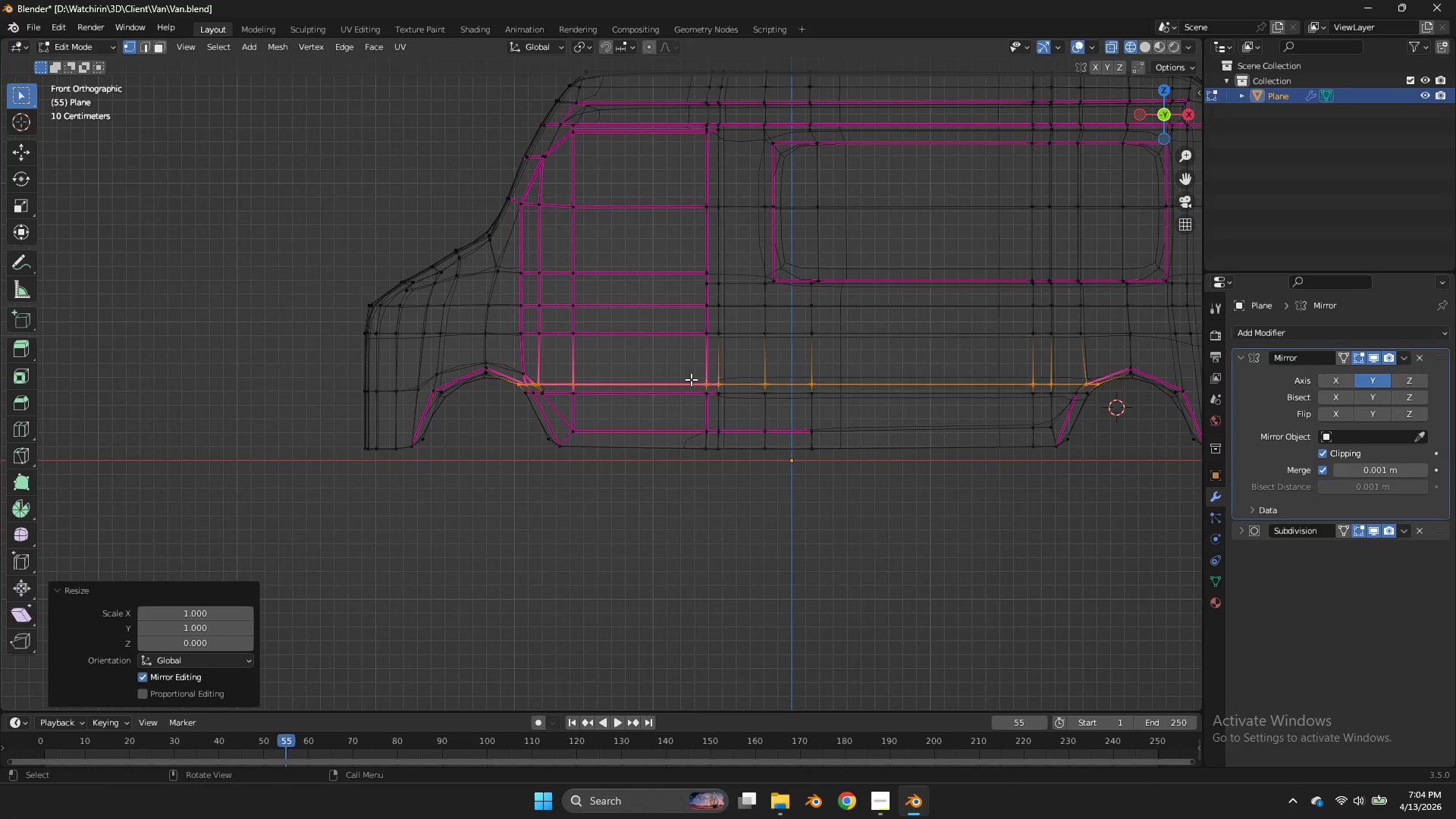 
scroll: coordinate [691, 379], scroll_direction: up, amount: 5.0
 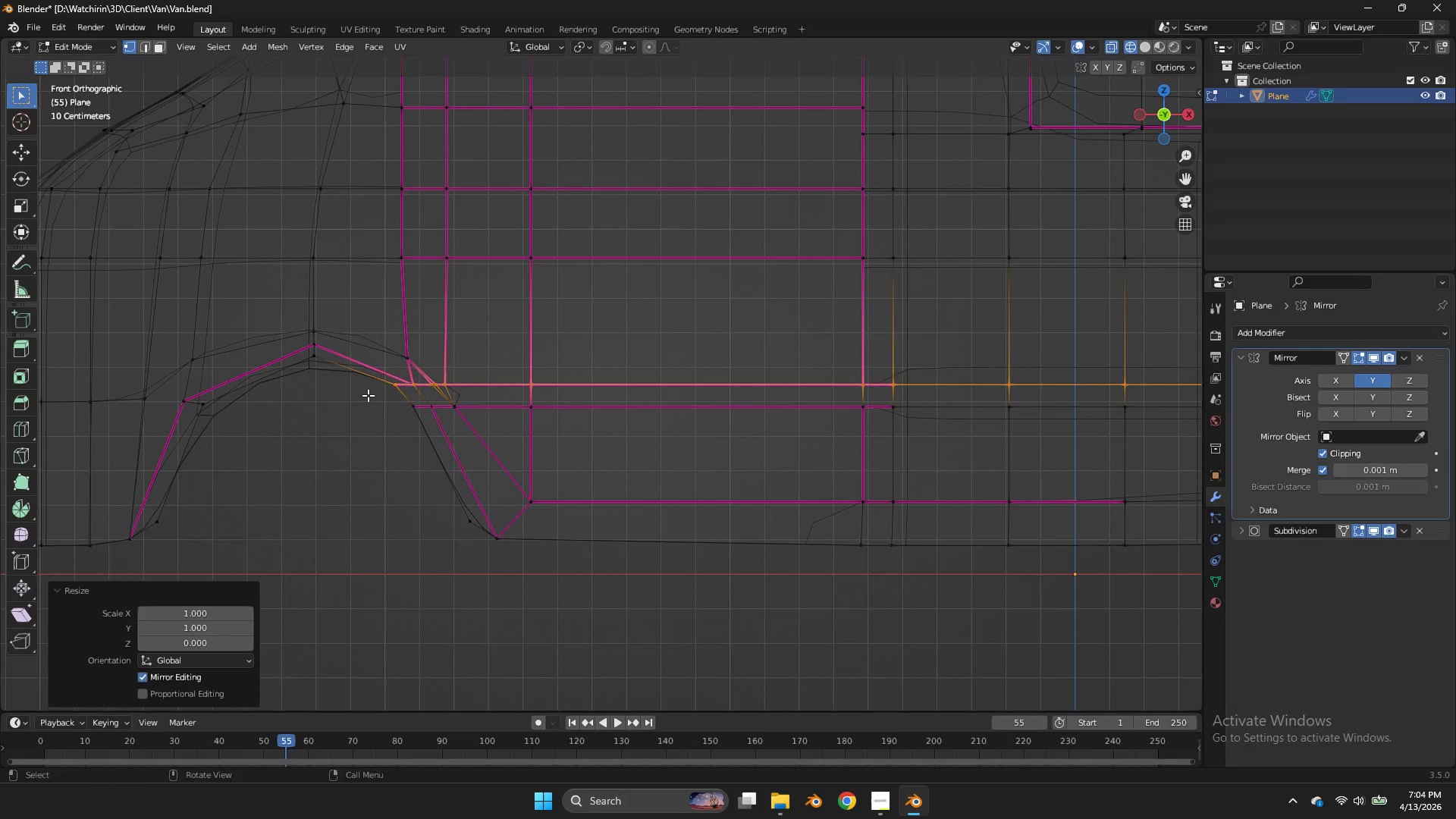 
left_click_drag(start_coordinate=[368, 395], to_coordinate=[1215, 425])
 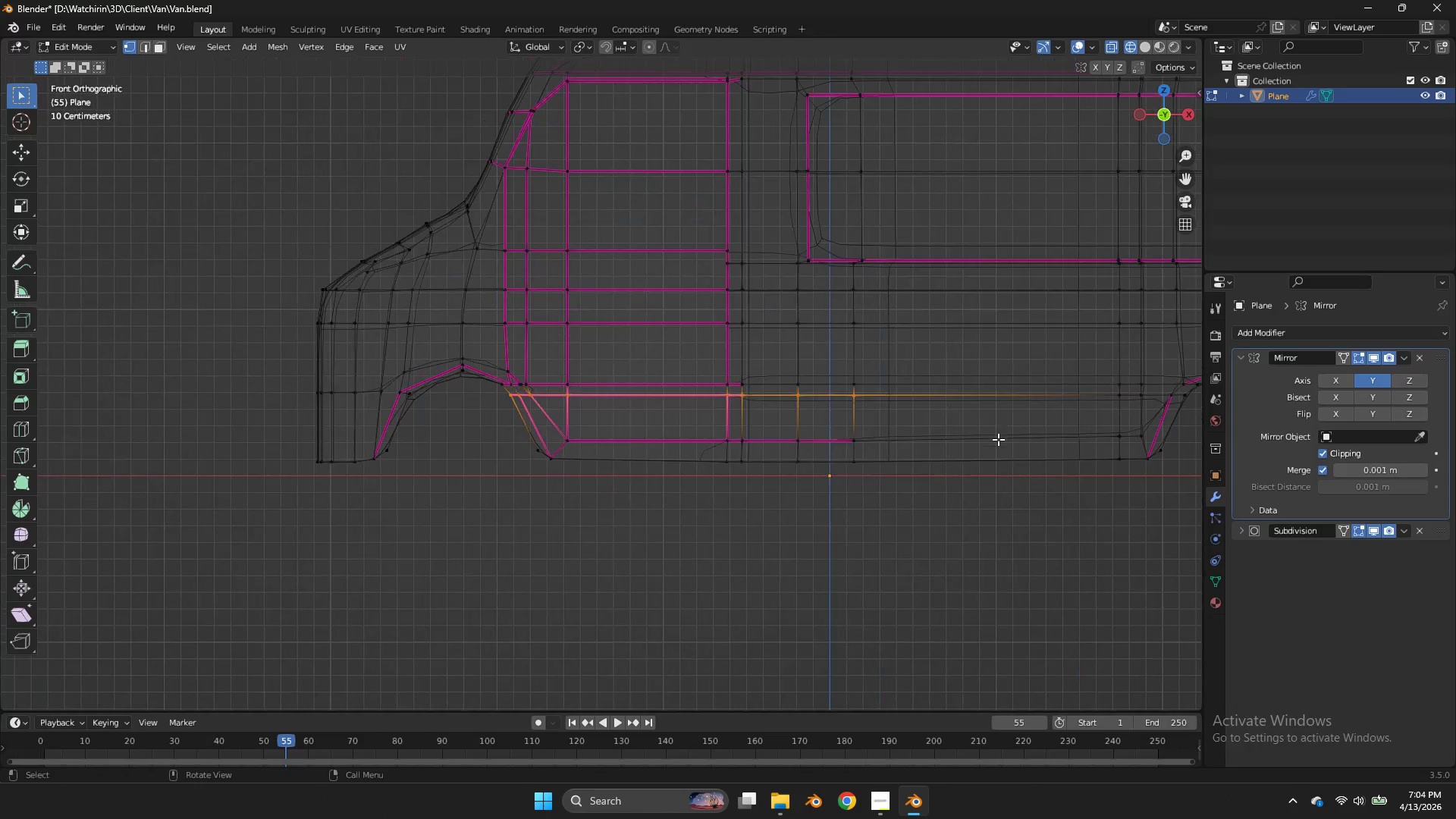 
hold_key(key=ShiftLeft, duration=1.36)
 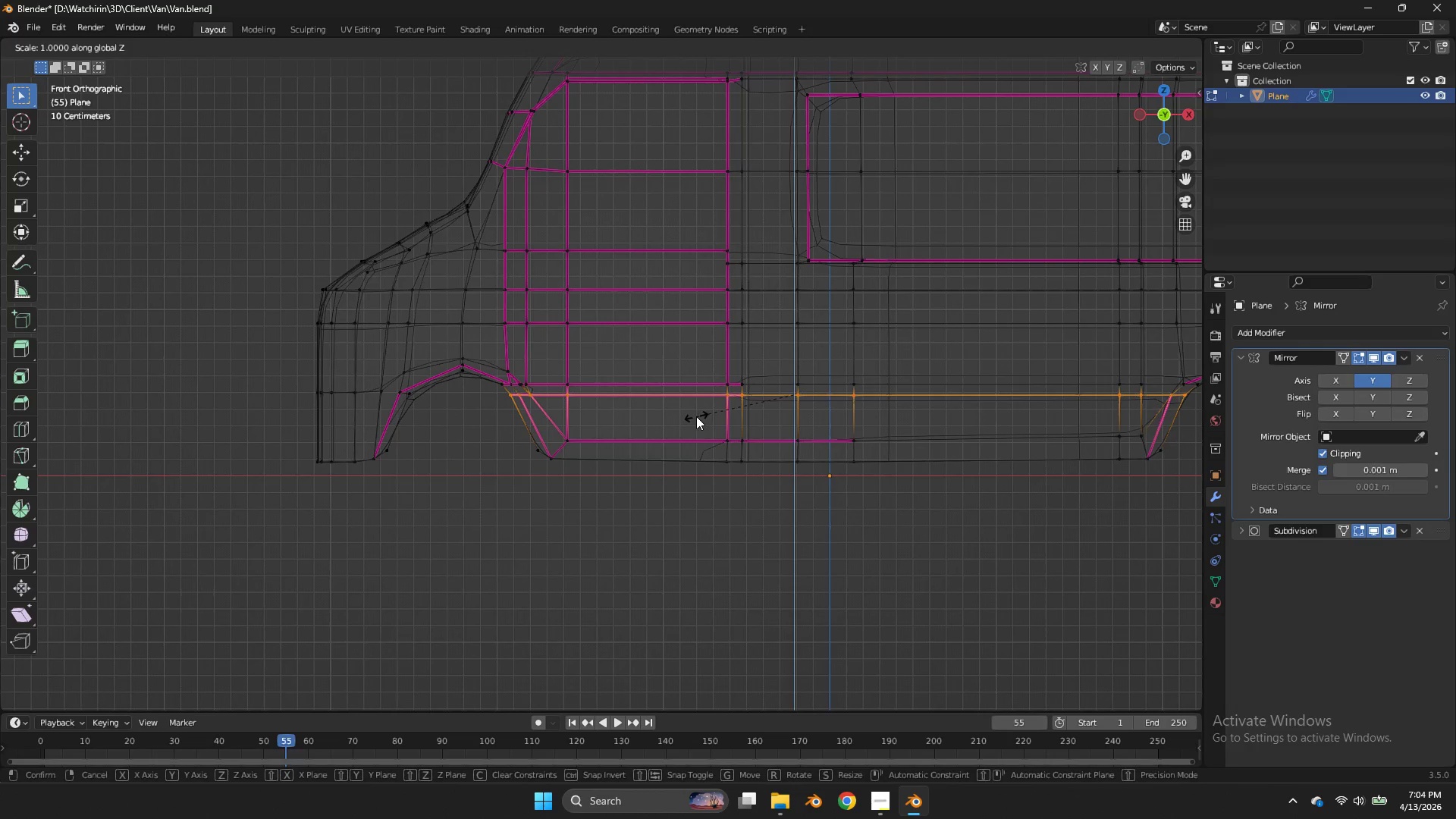 
scroll: coordinate [998, 439], scroll_direction: down, amount: 4.0
 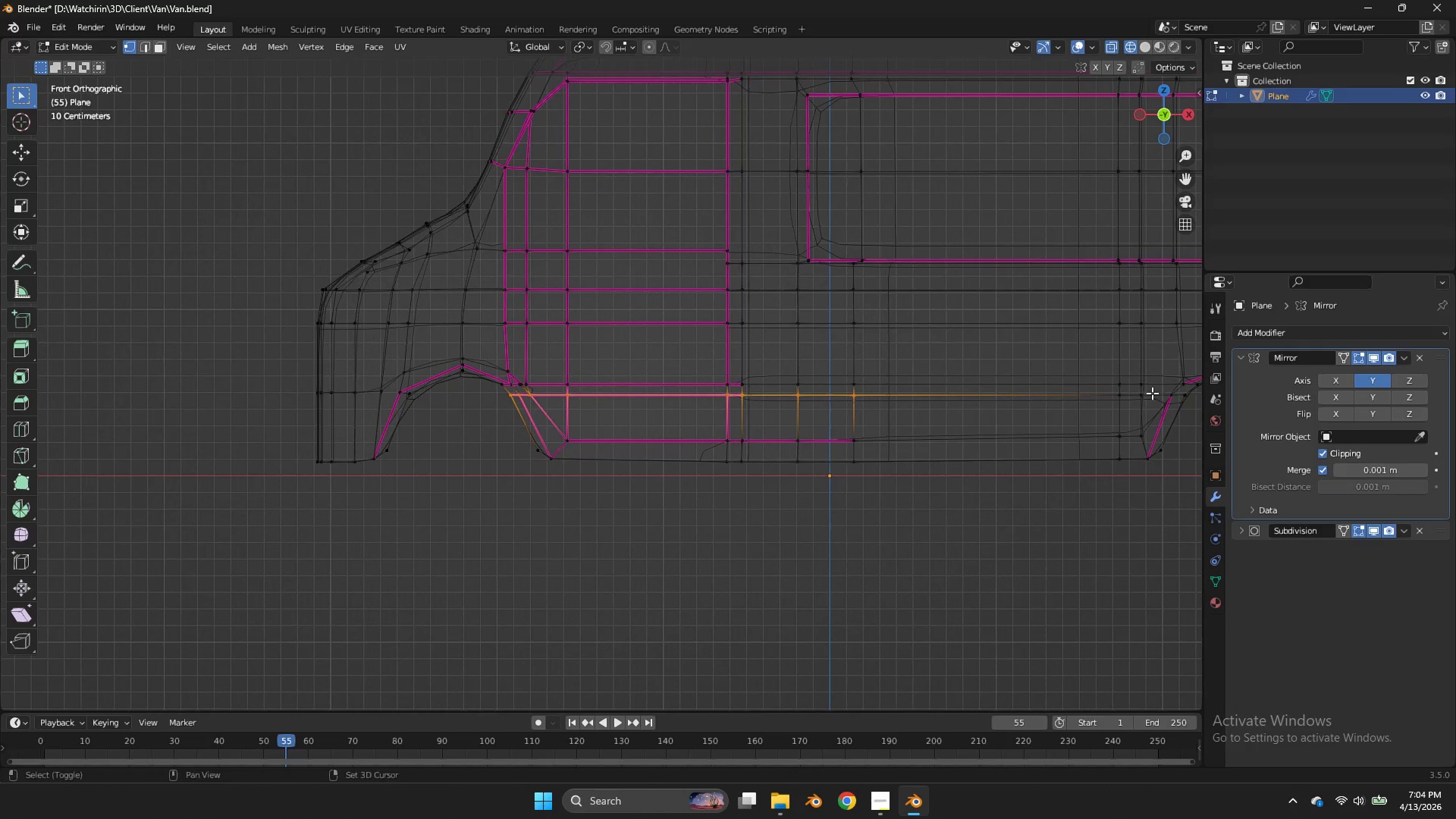 
left_click_drag(start_coordinate=[1191, 386], to_coordinate=[696, 416])
 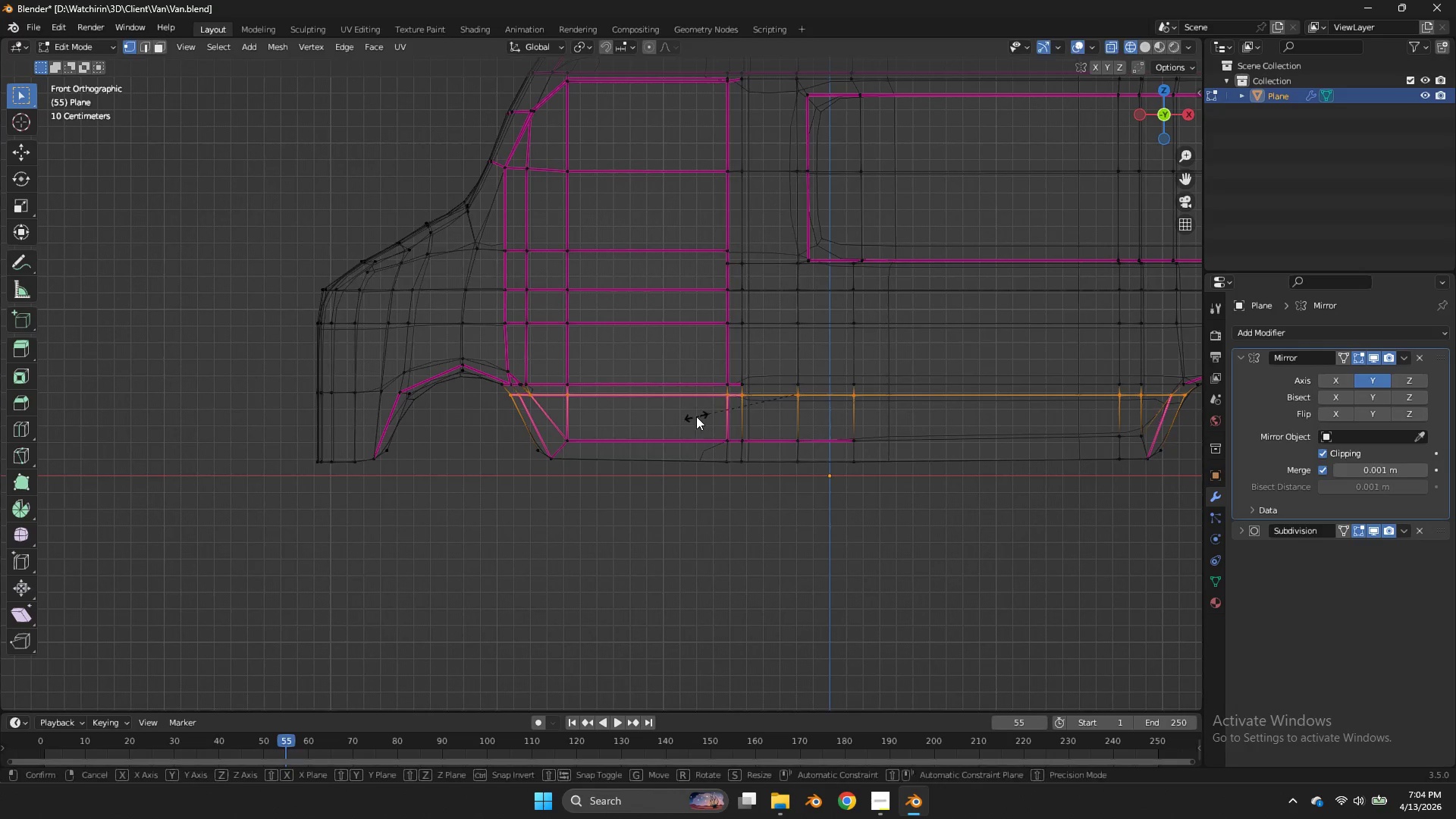 
type(sz0)
 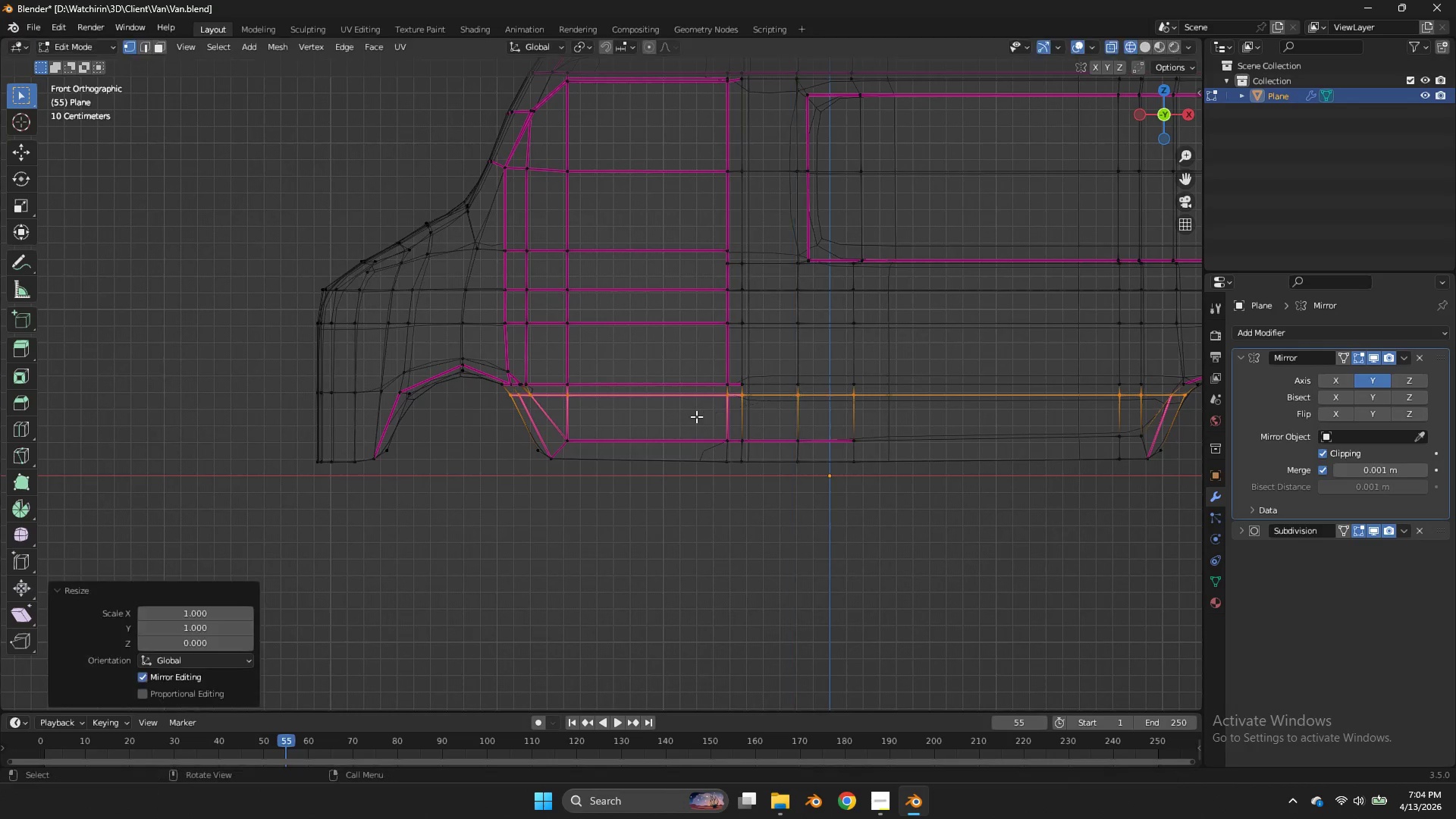 
key(Enter)
 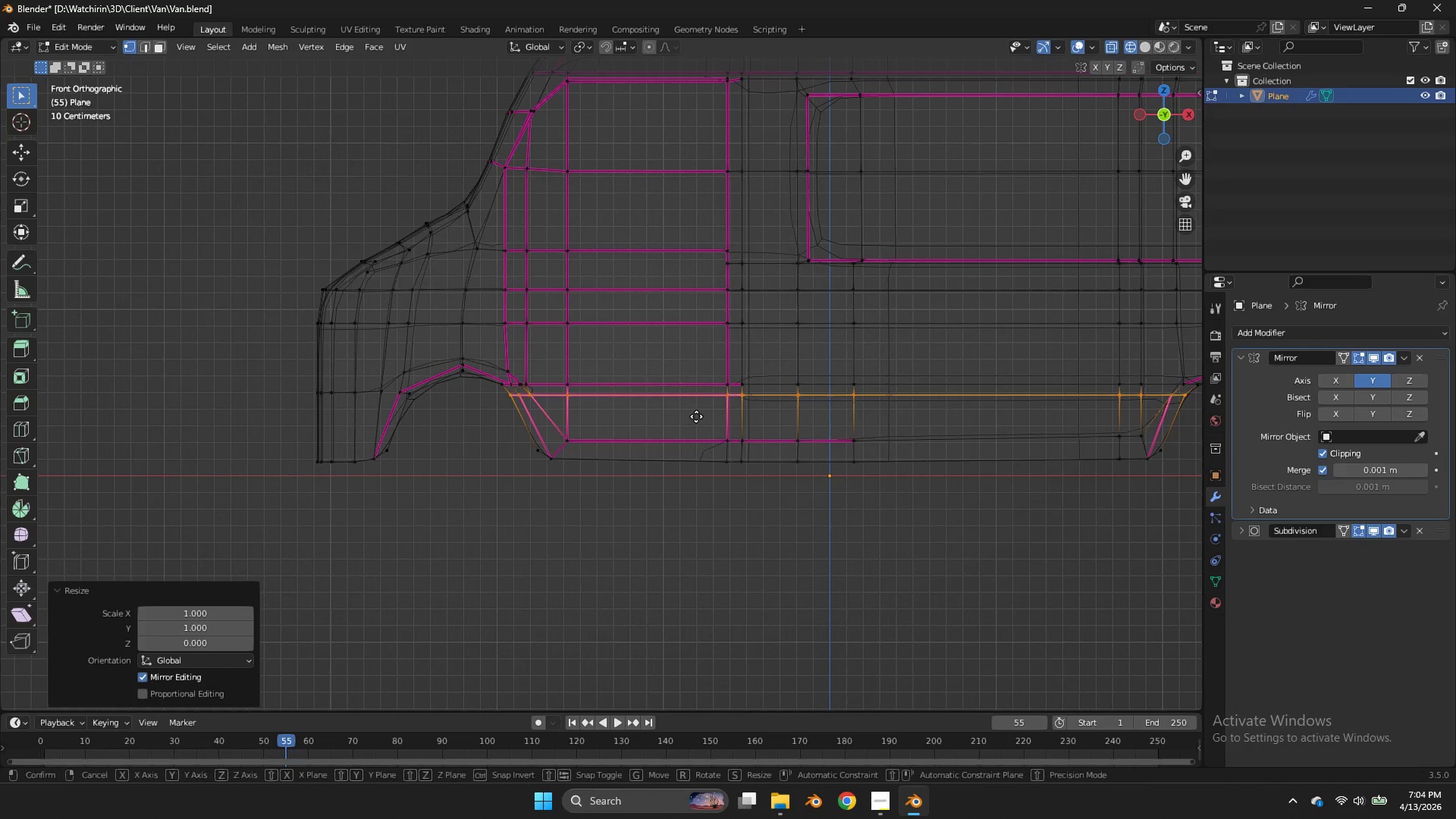 
type(gz)
 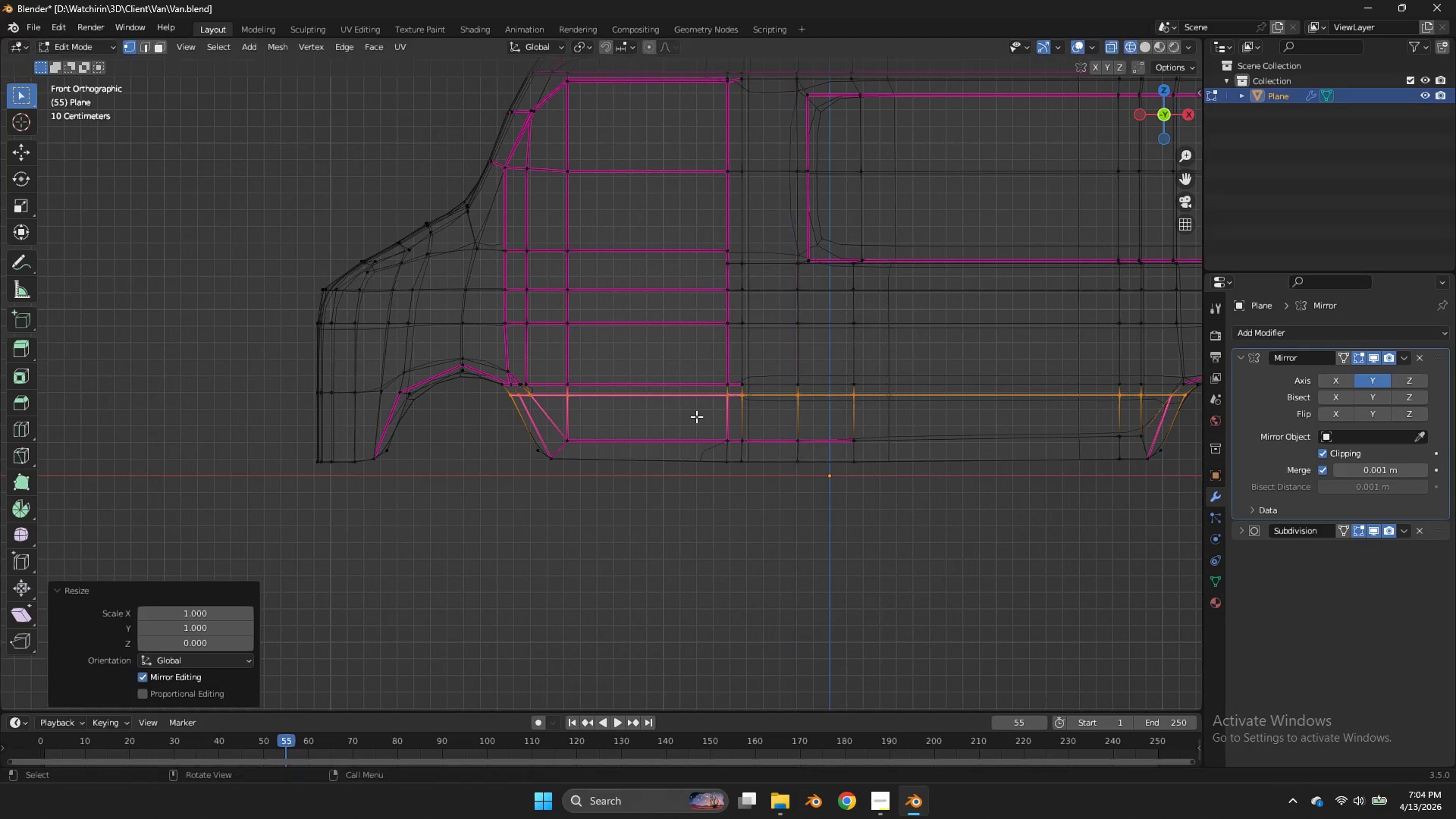 
right_click([696, 416])
 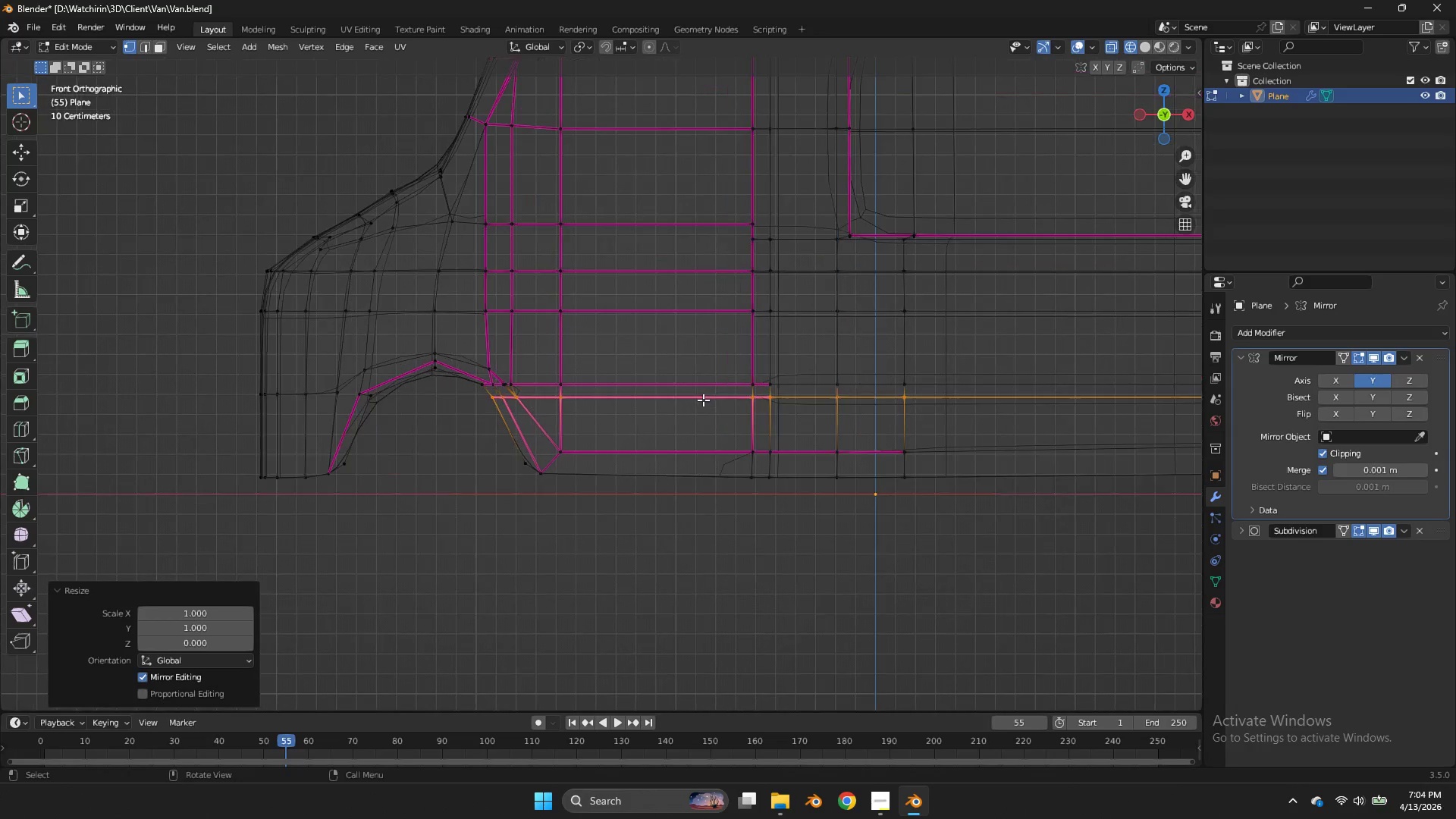 
key(Z)
 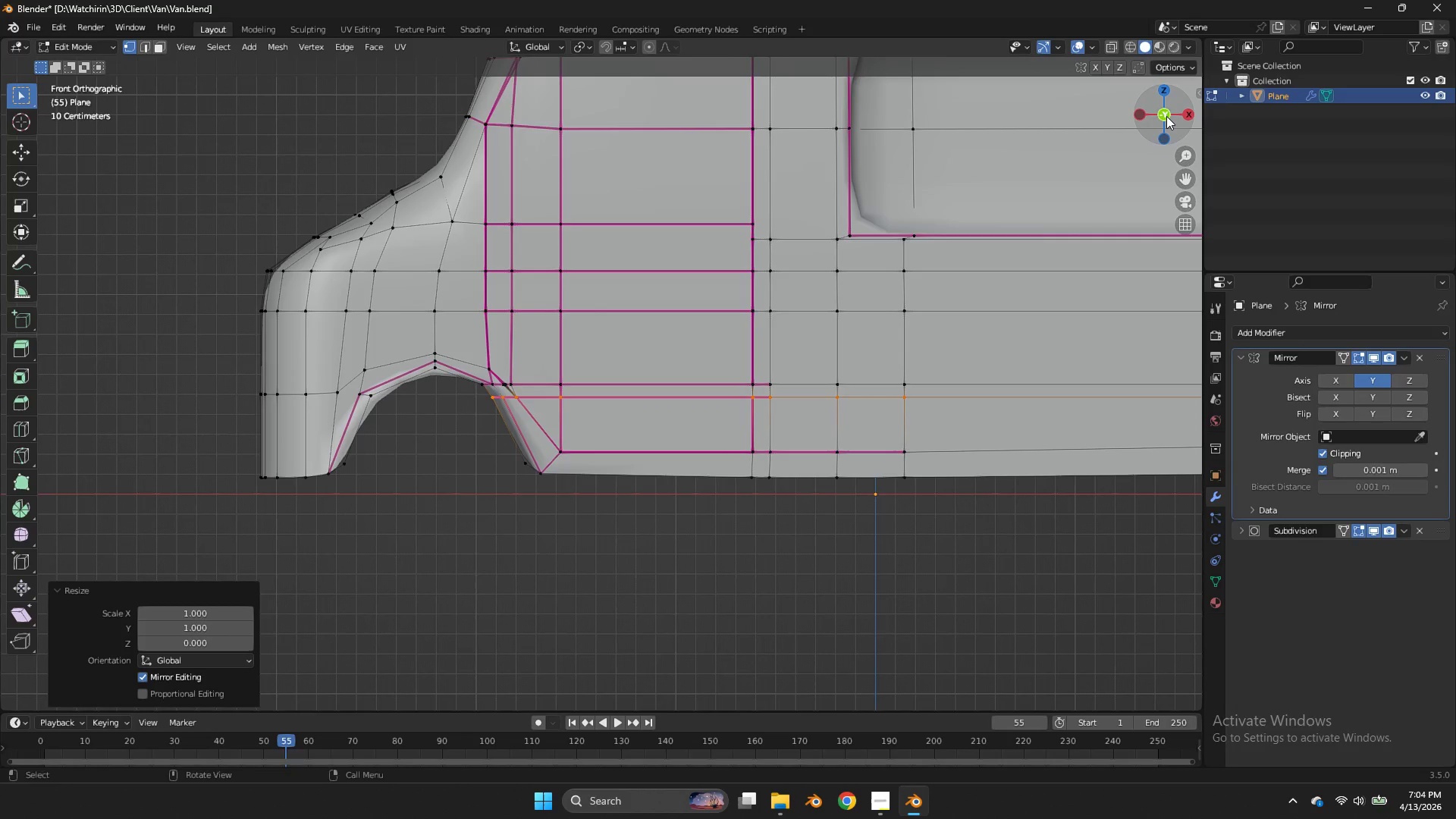 
scroll: coordinate [703, 400], scroll_direction: up, amount: 1.0
 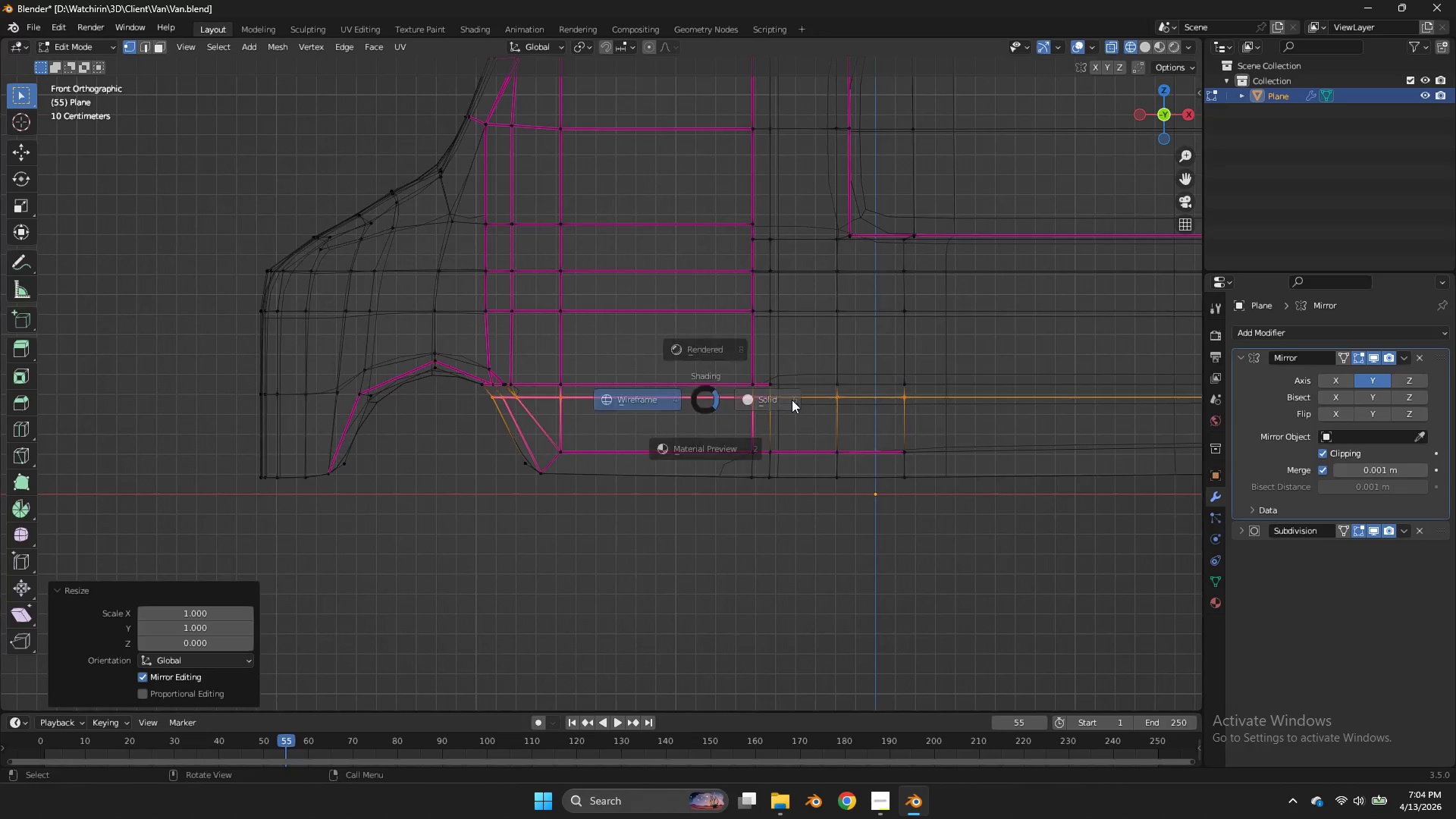 
left_click_drag(start_coordinate=[1169, 116], to_coordinate=[1186, 133])
 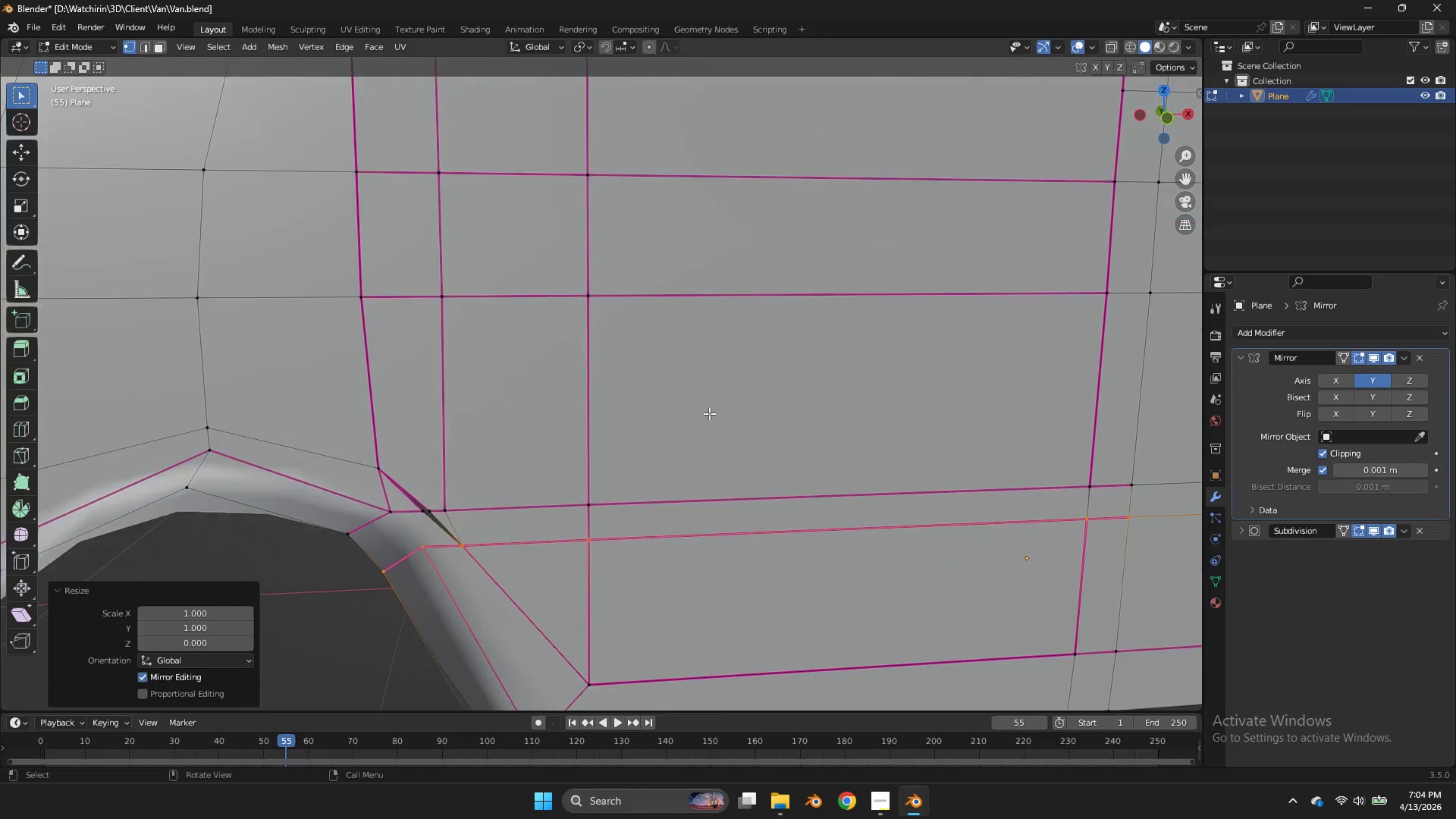 
scroll: coordinate [722, 410], scroll_direction: up, amount: 2.0
 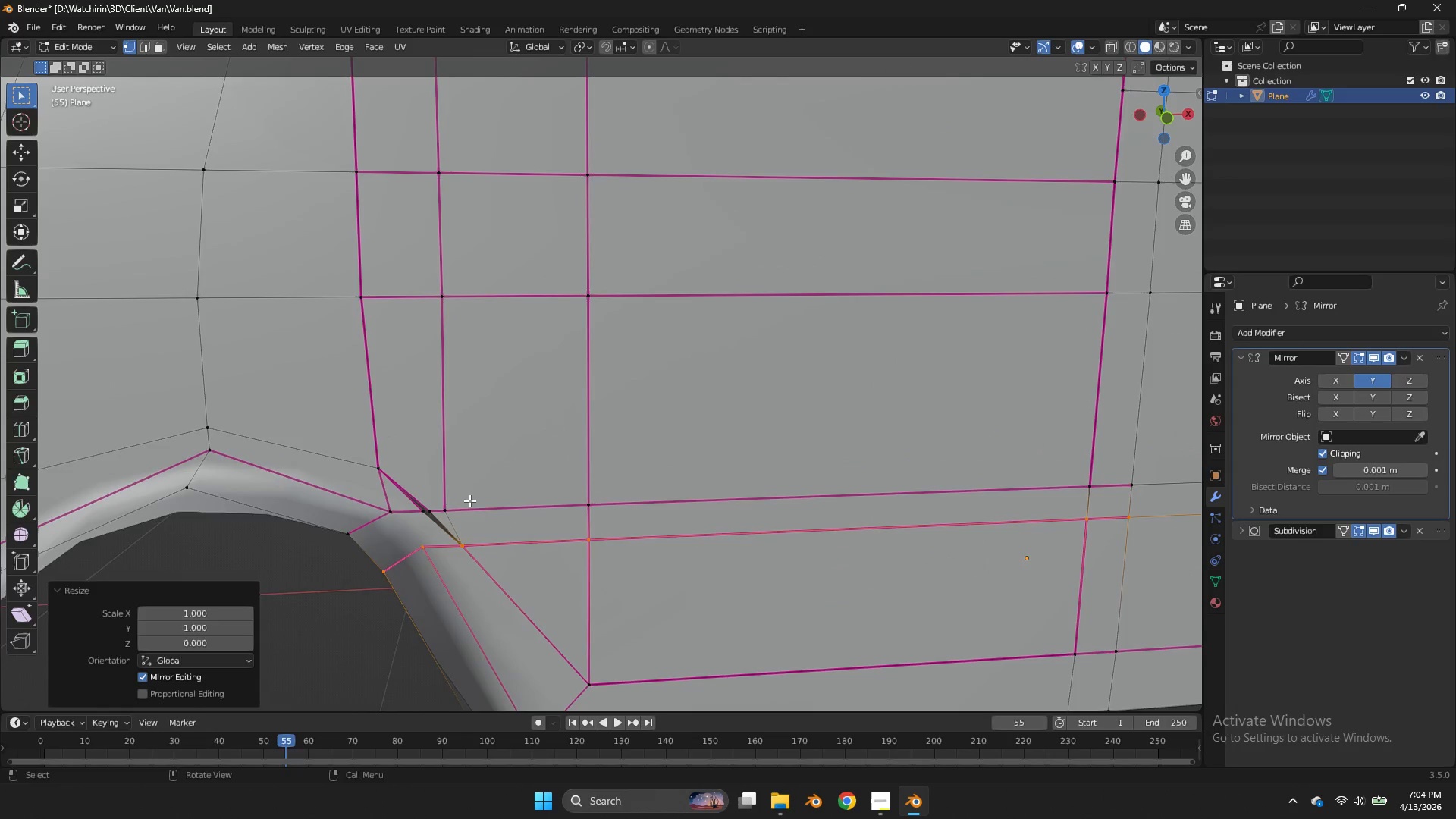 
left_click([469, 500])
 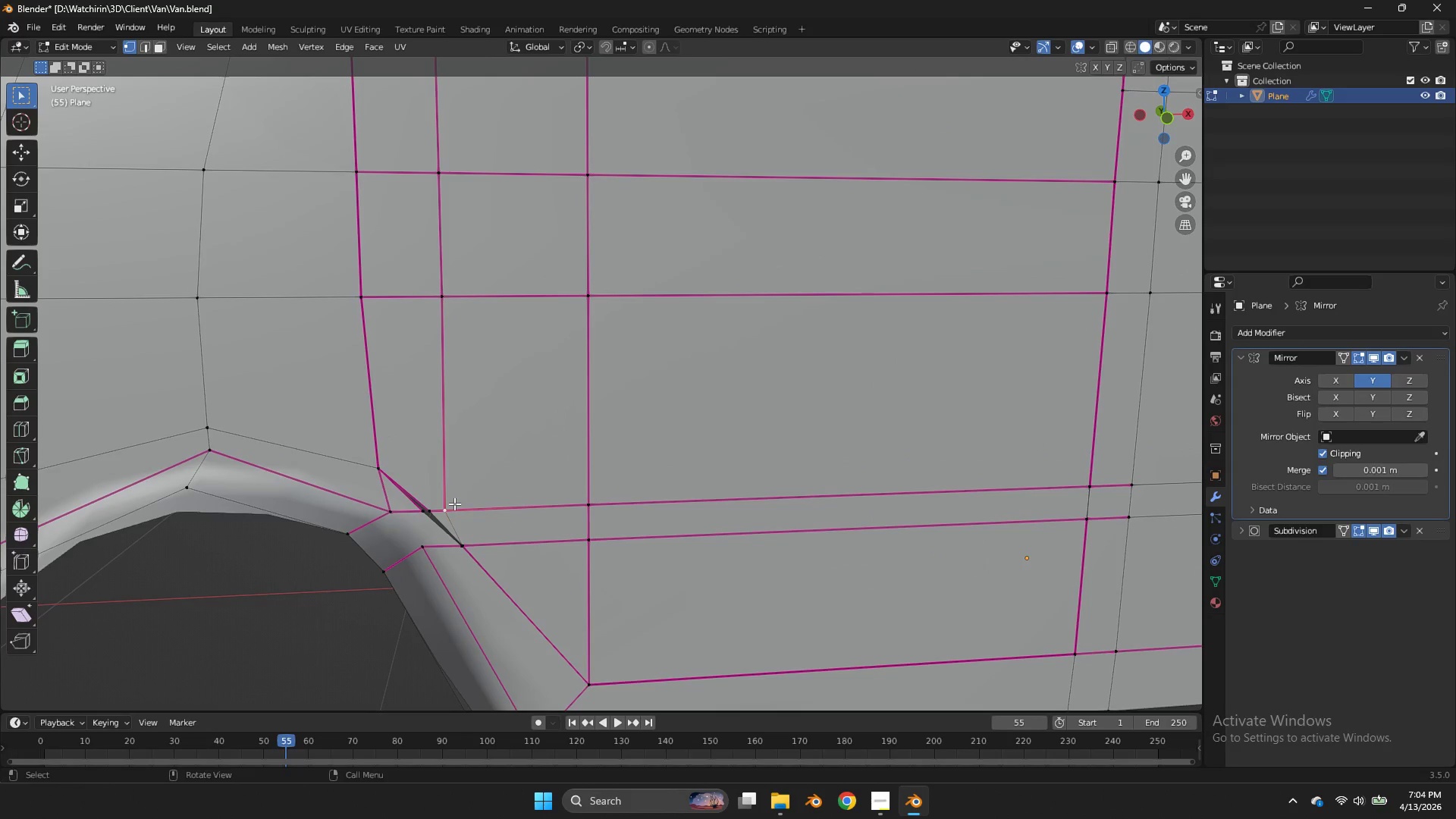 
scroll: coordinate [497, 491], scroll_direction: none, amount: 0.0
 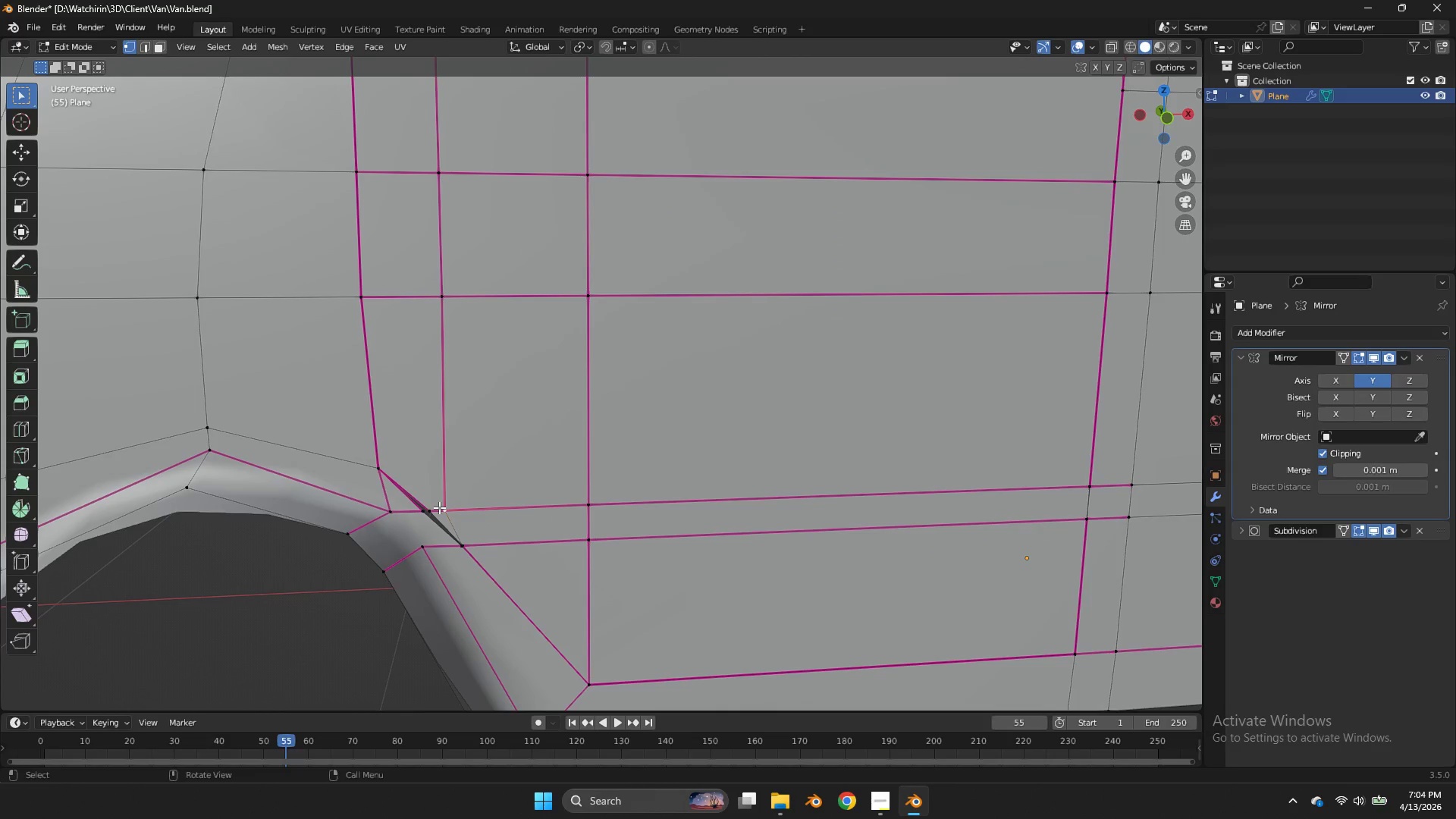 
double_click([436, 507])
 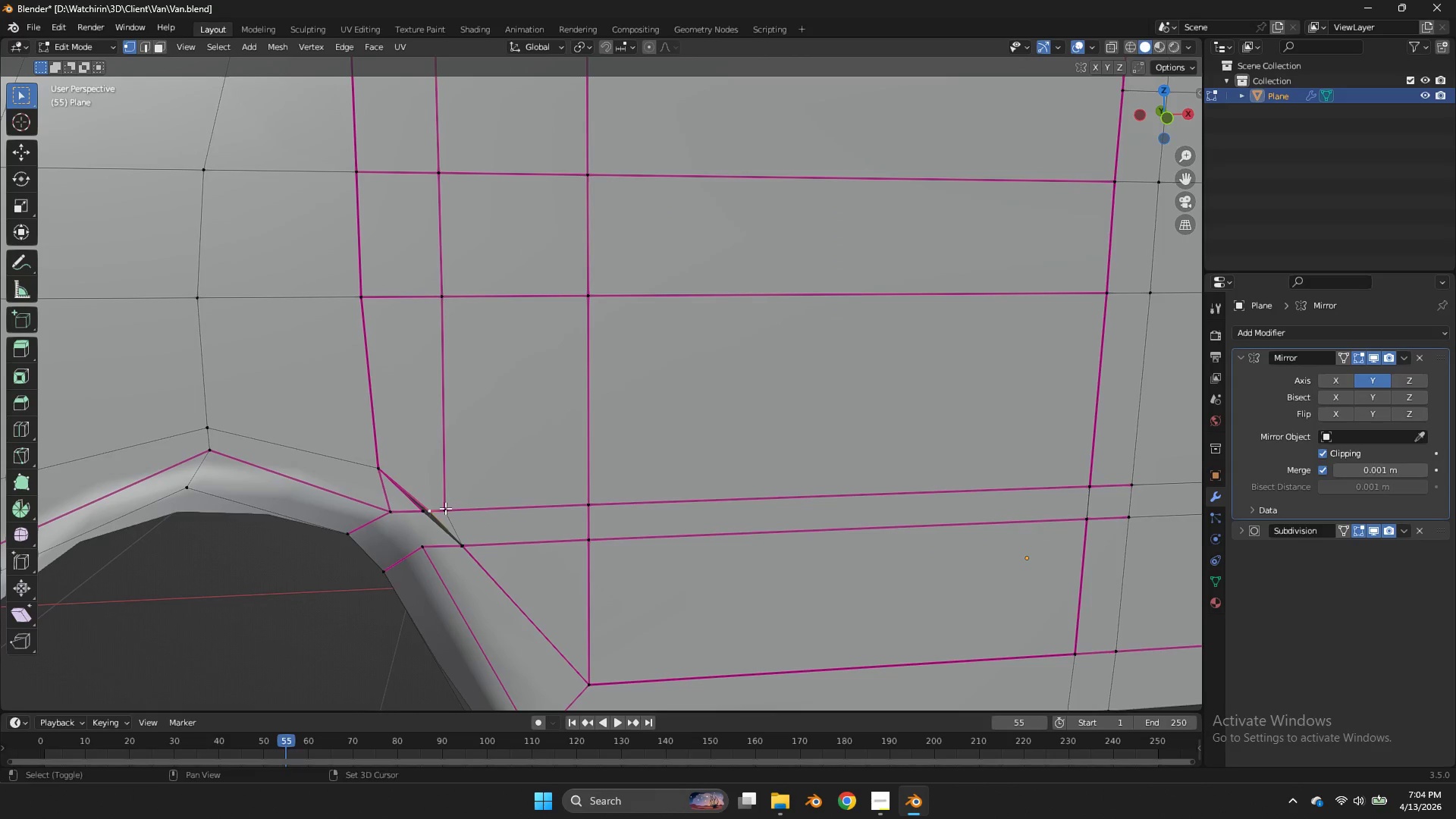 
hold_key(key=ShiftLeft, duration=0.75)
triple_click([445, 508])
 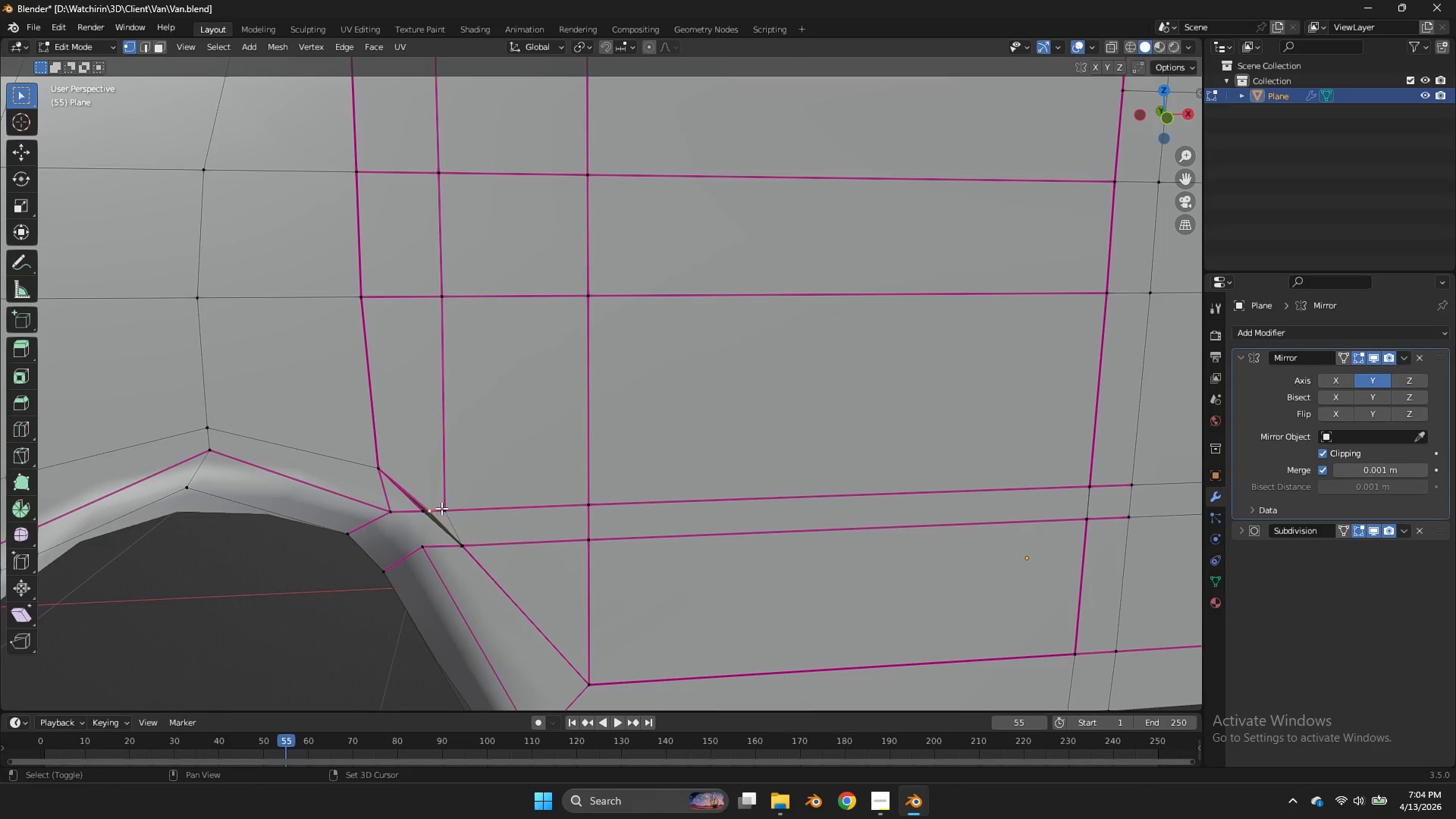 
triple_click([445, 508])
 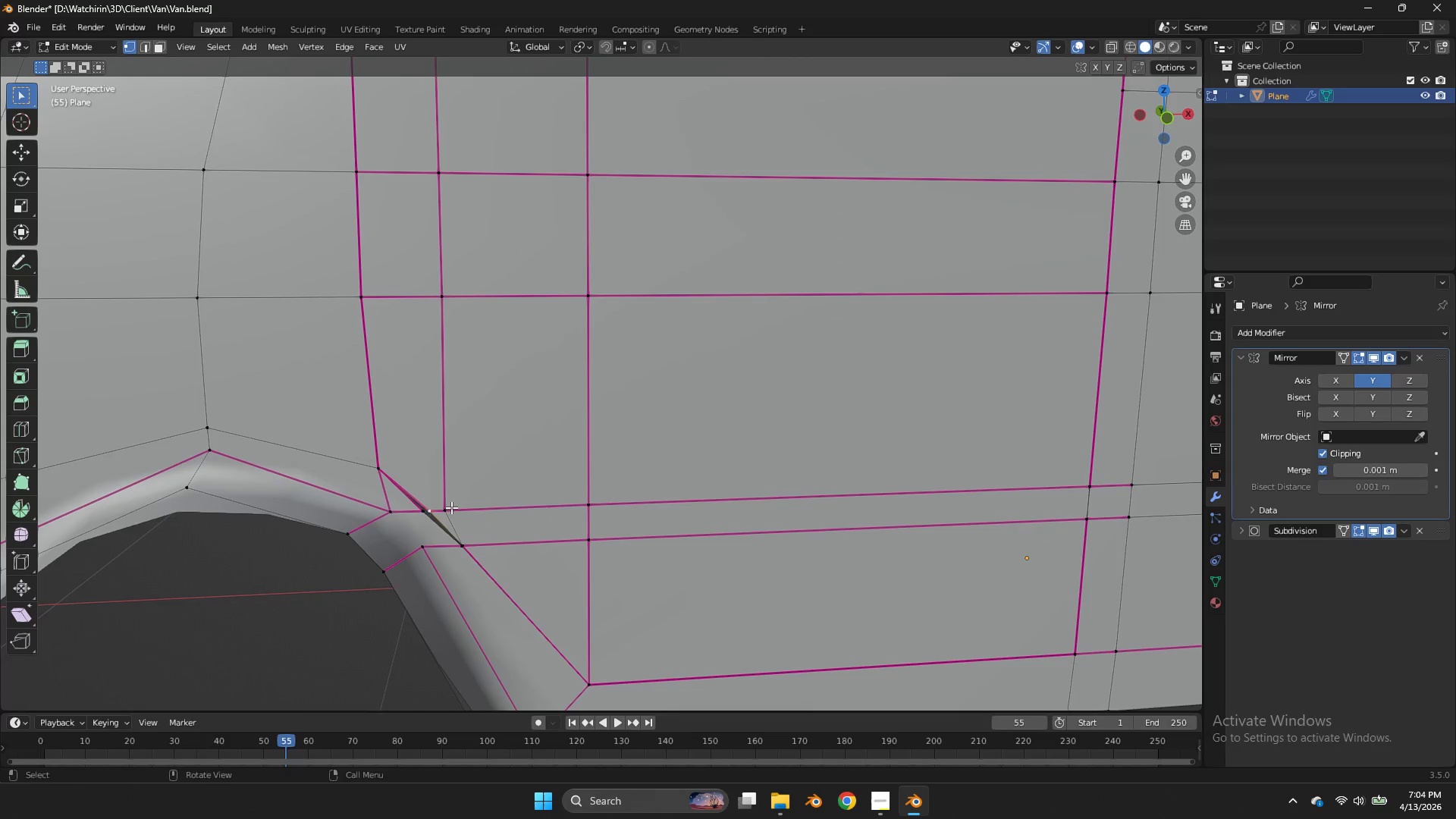 
left_click([451, 507])
 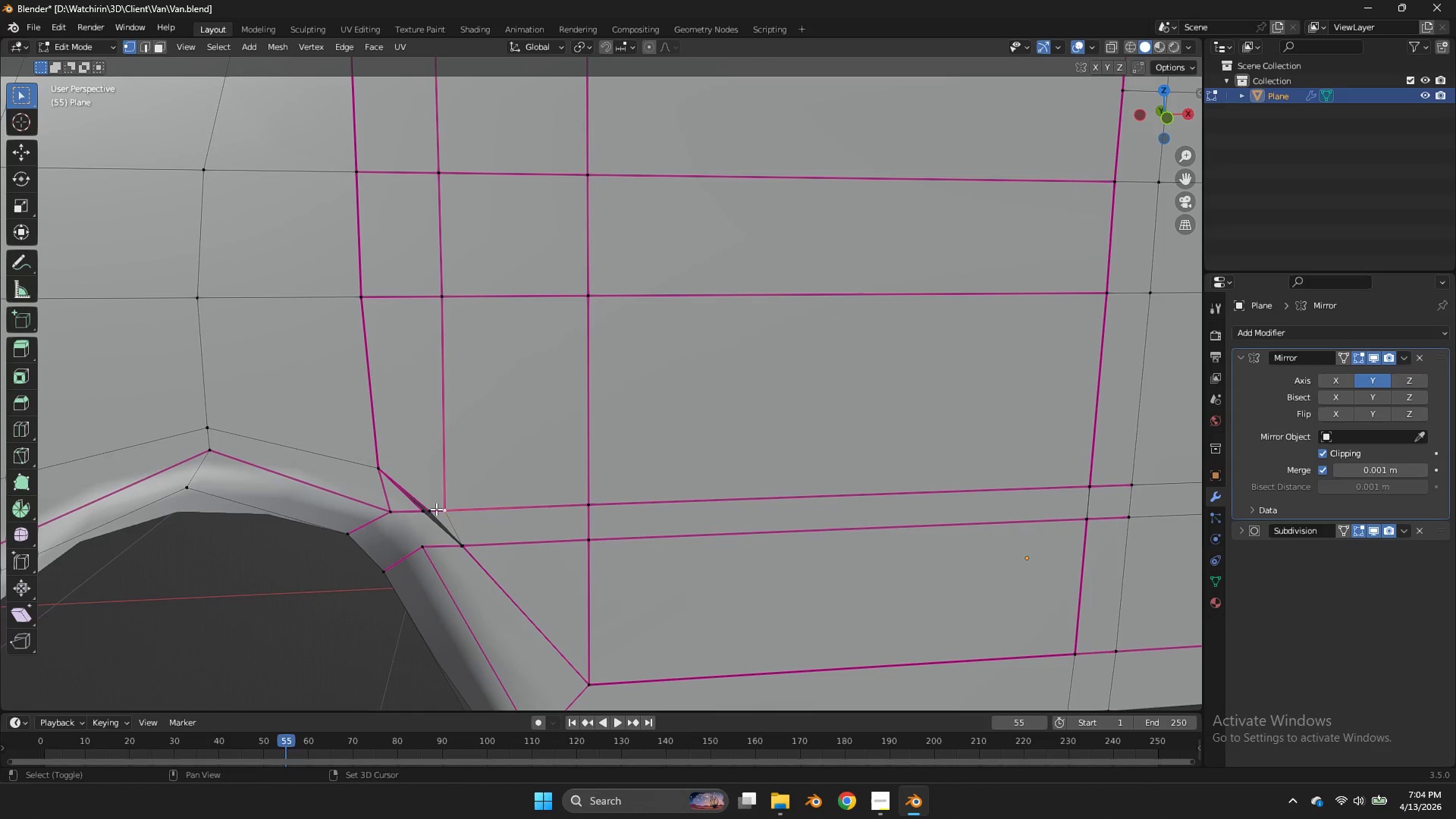 
hold_key(key=ShiftLeft, duration=1.73)
double_click([434, 508])
 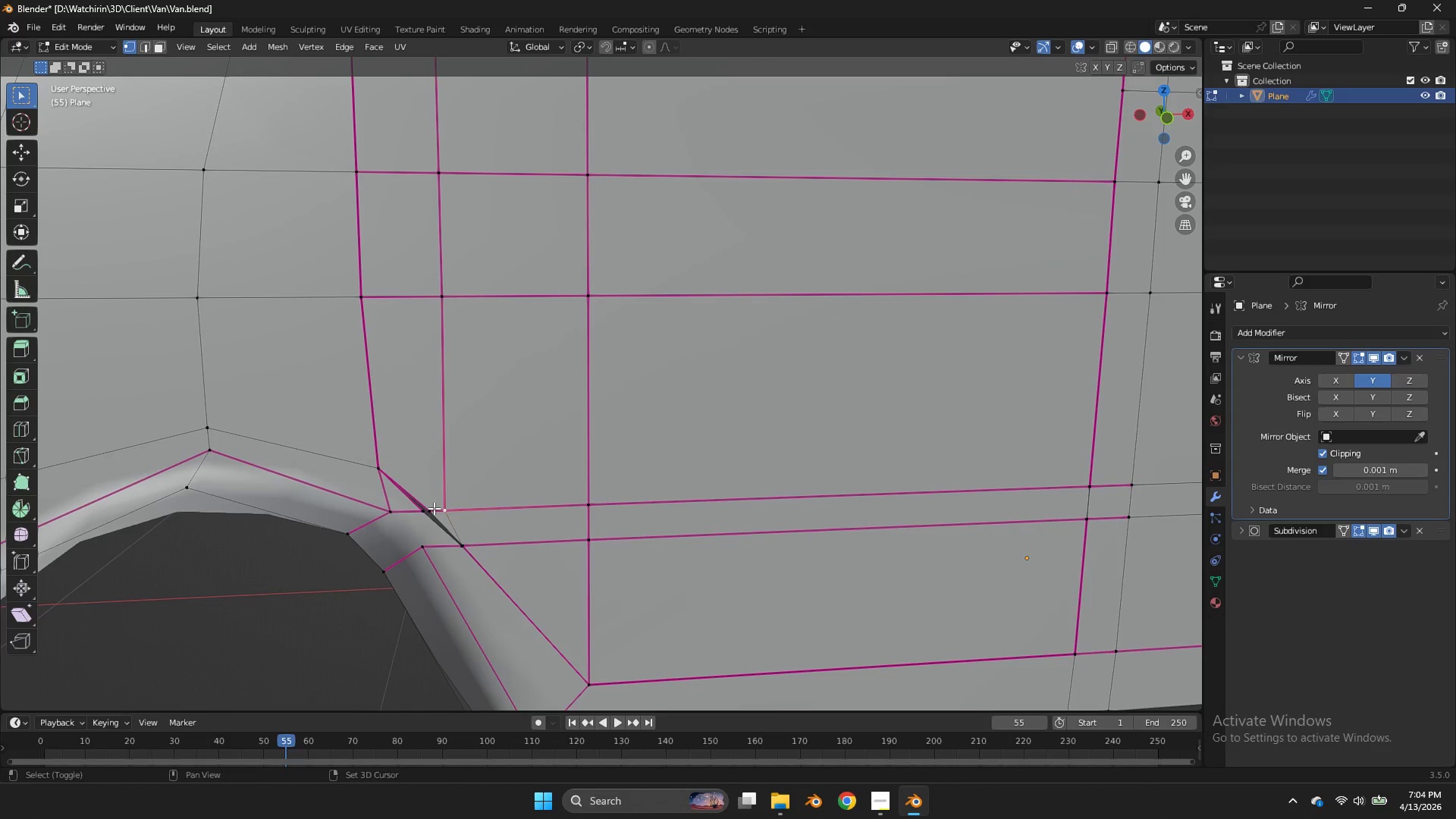 
triple_click([434, 508])
 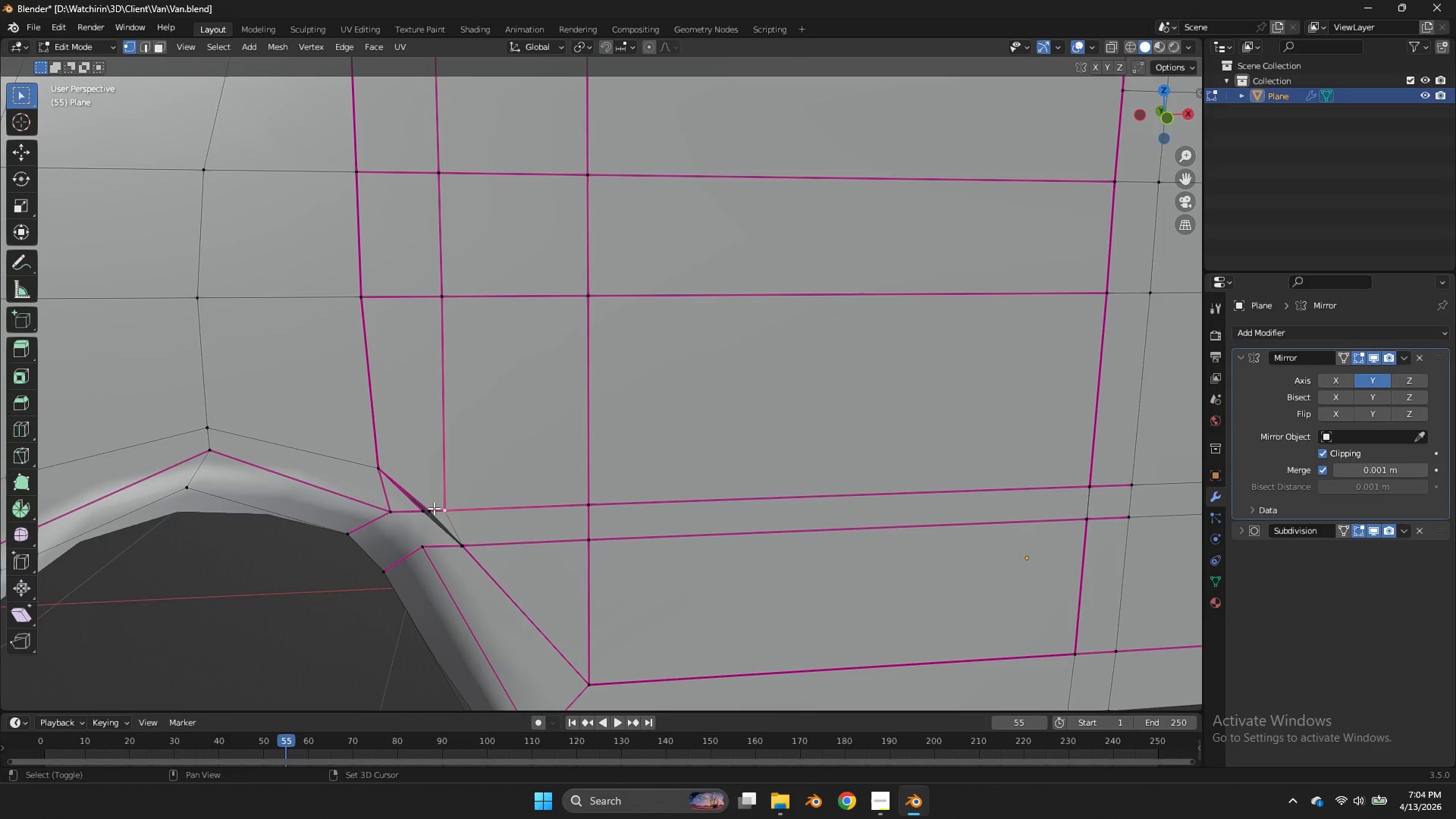 
triple_click([434, 508])
 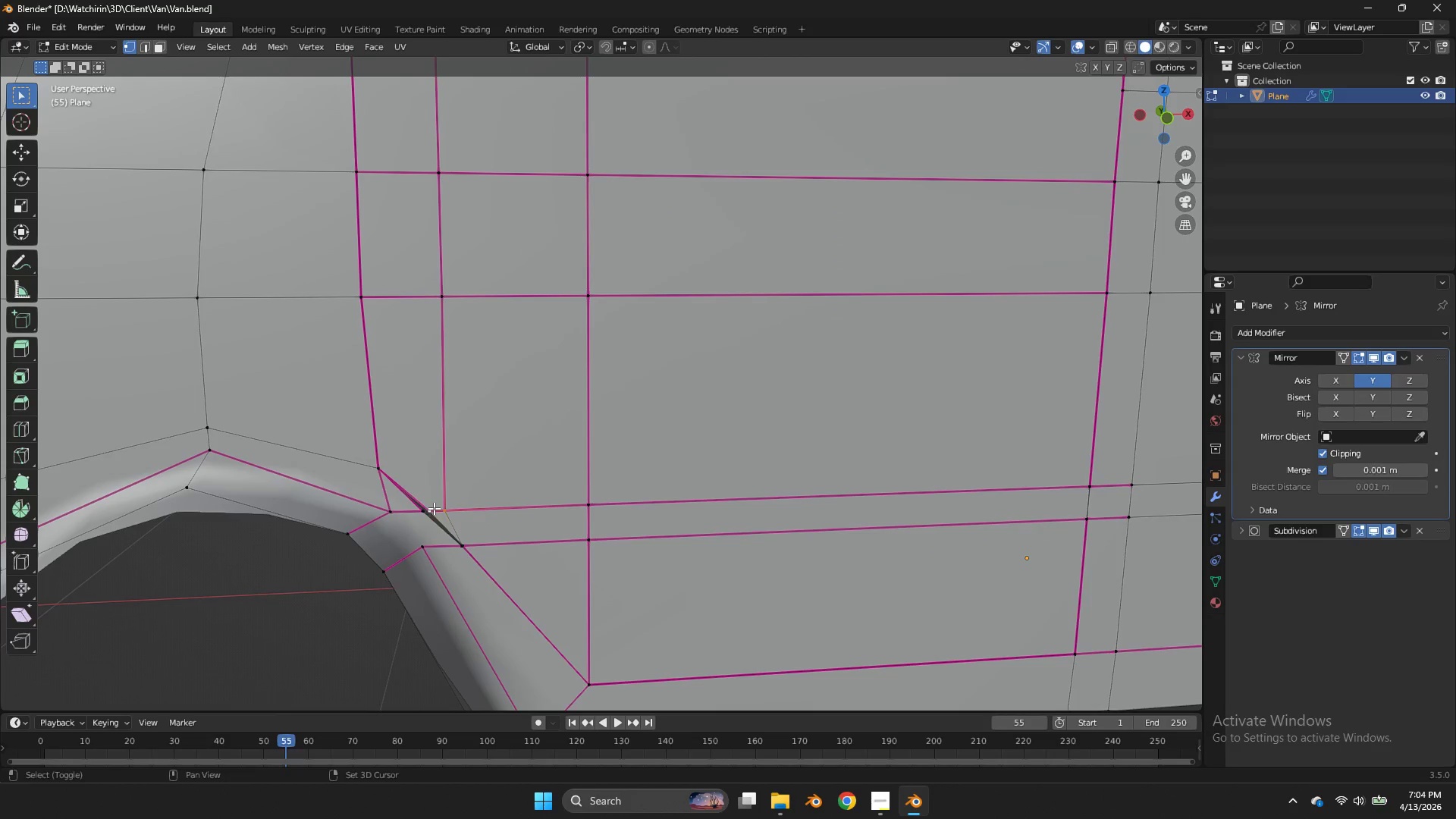 
triple_click([434, 508])
 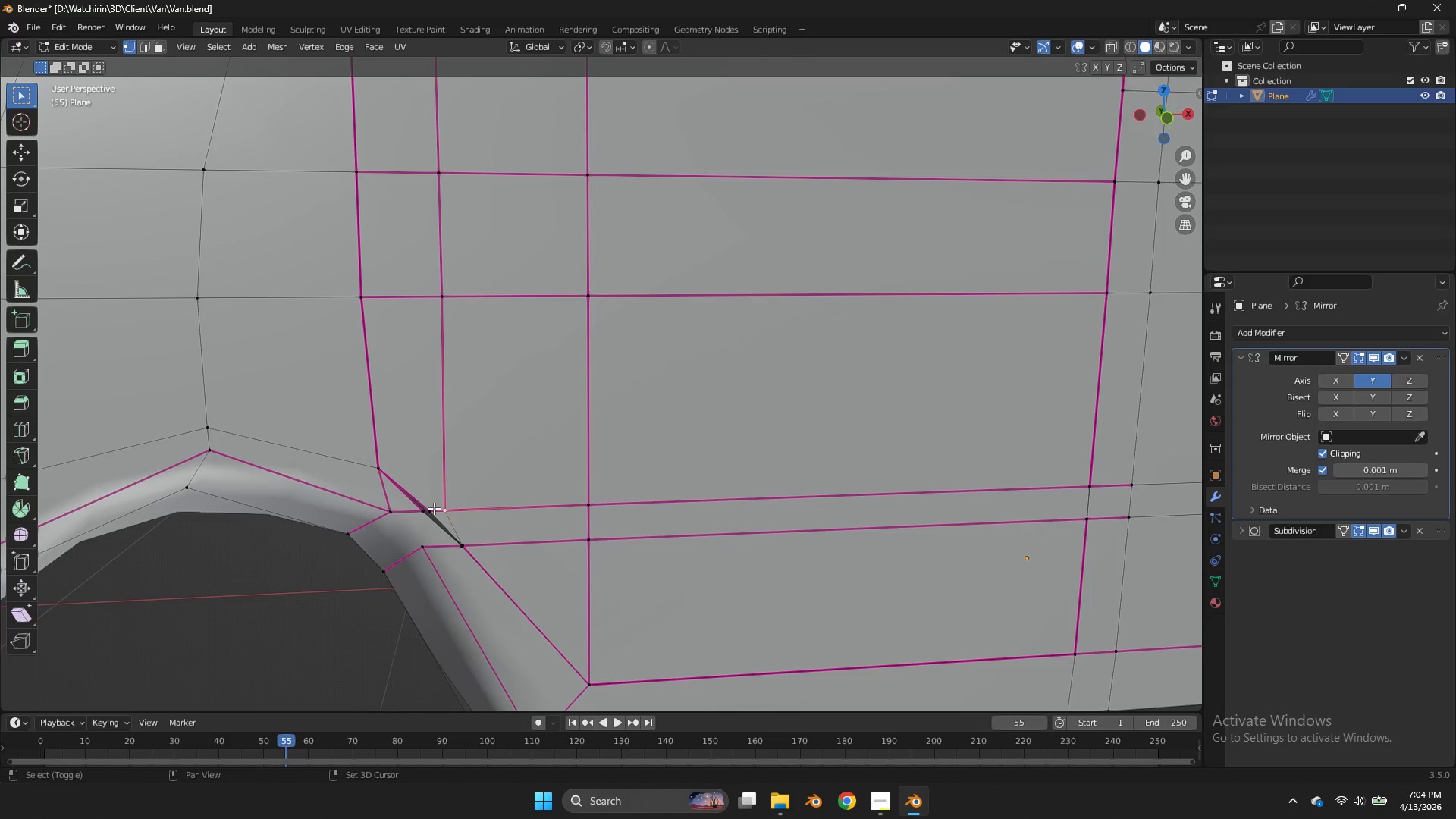 
triple_click([434, 508])
 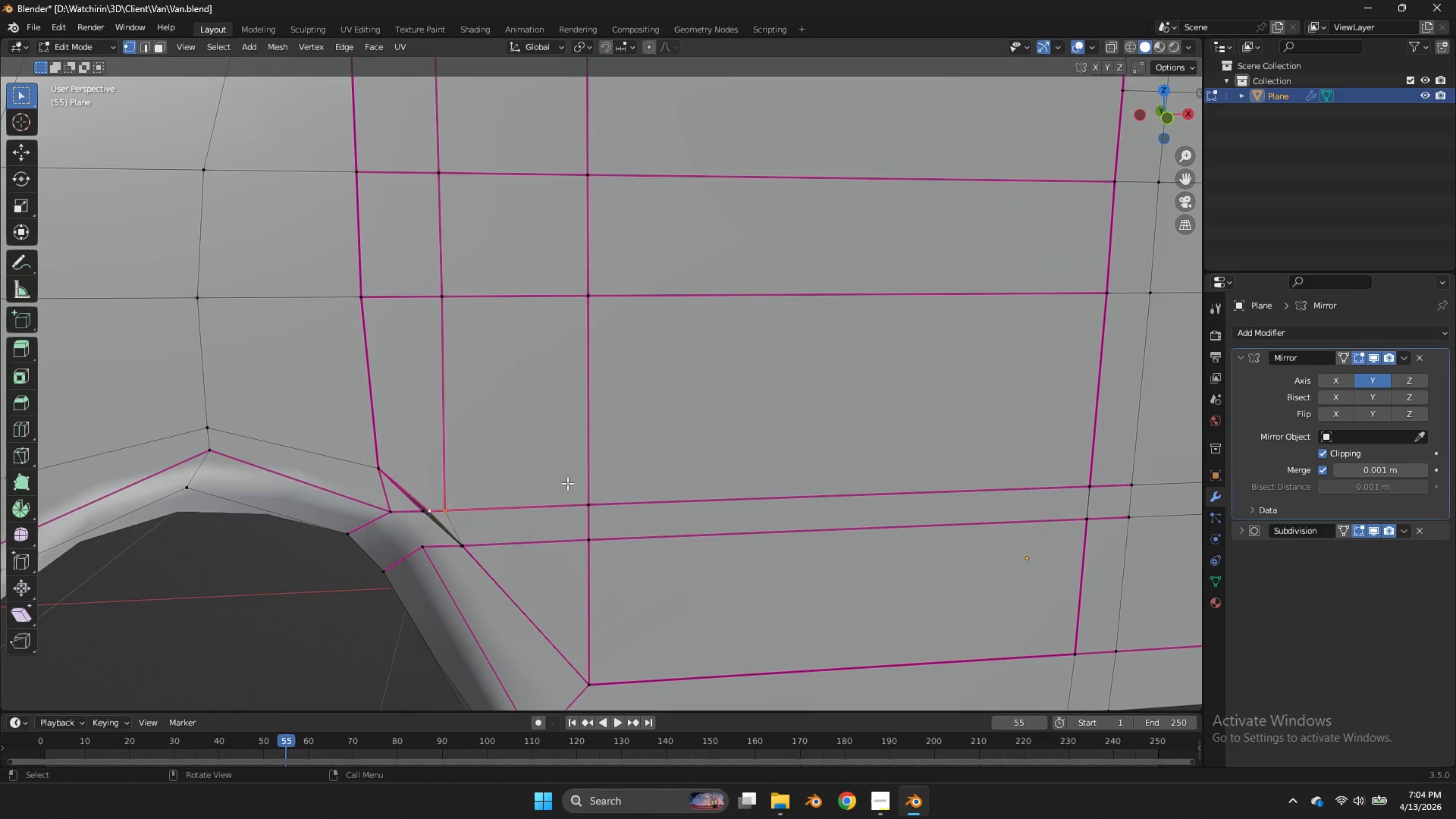 
key(M)
 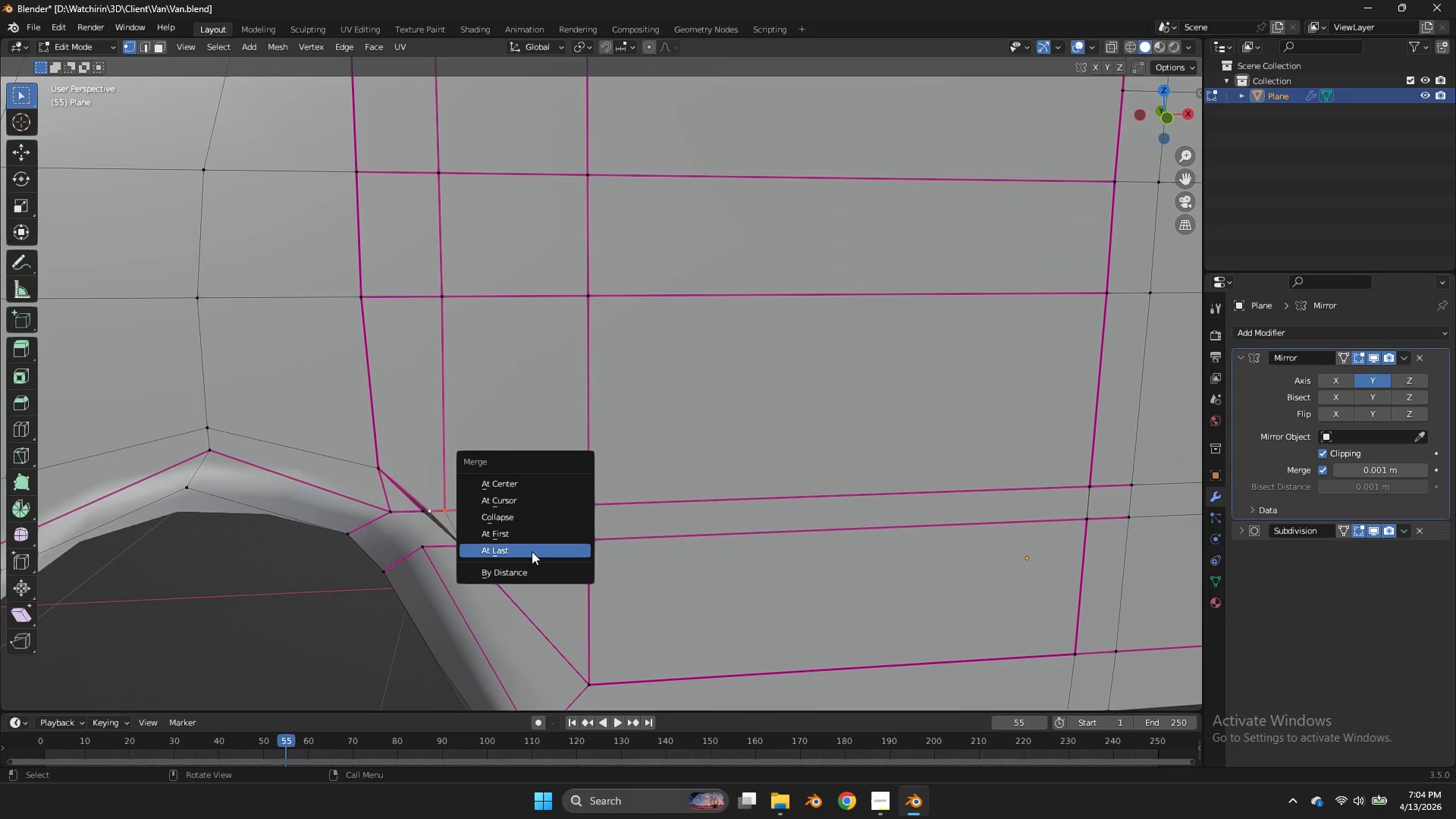 
left_click([532, 551])
 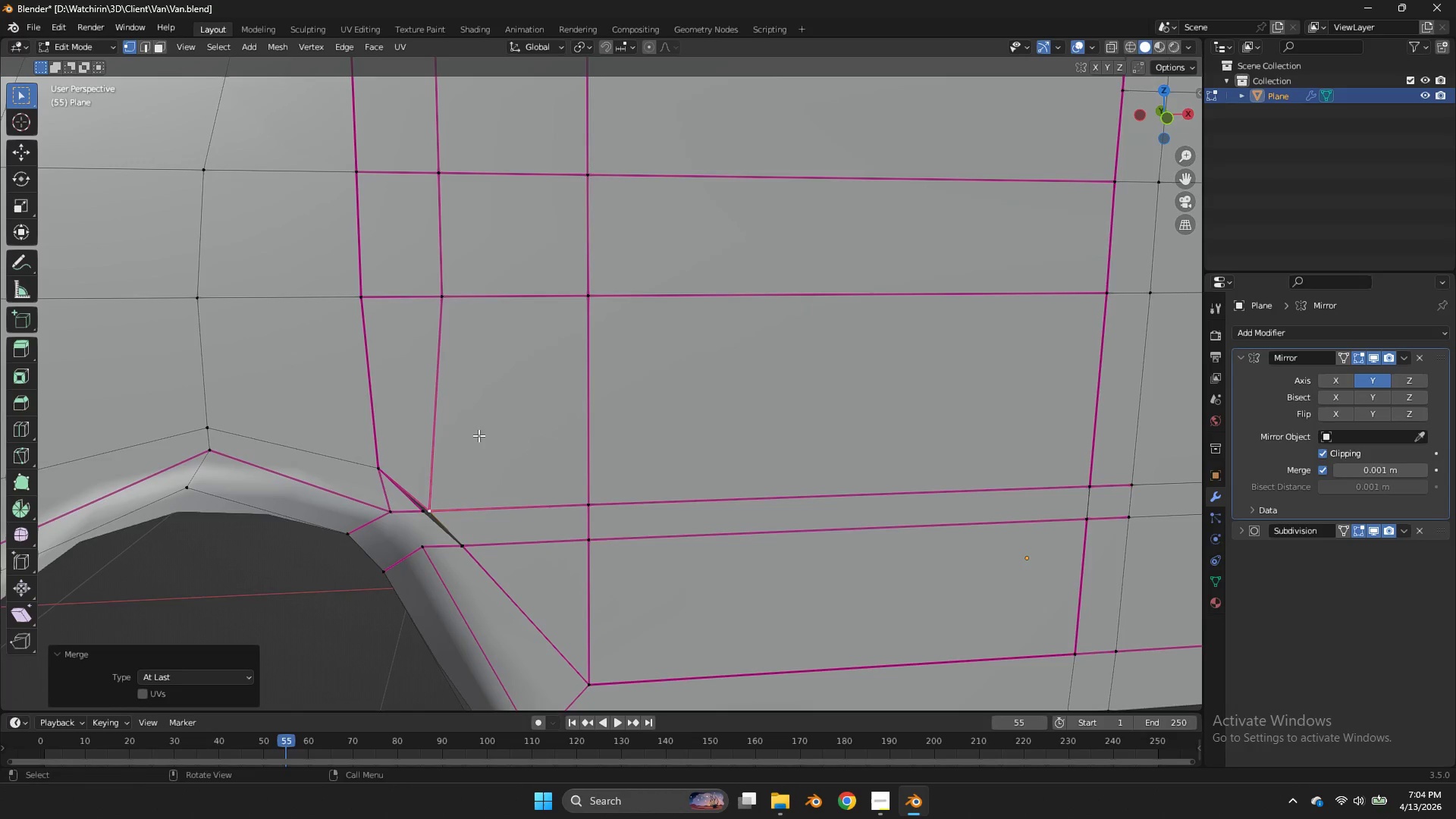 
scroll: coordinate [492, 398], scroll_direction: down, amount: 4.0
 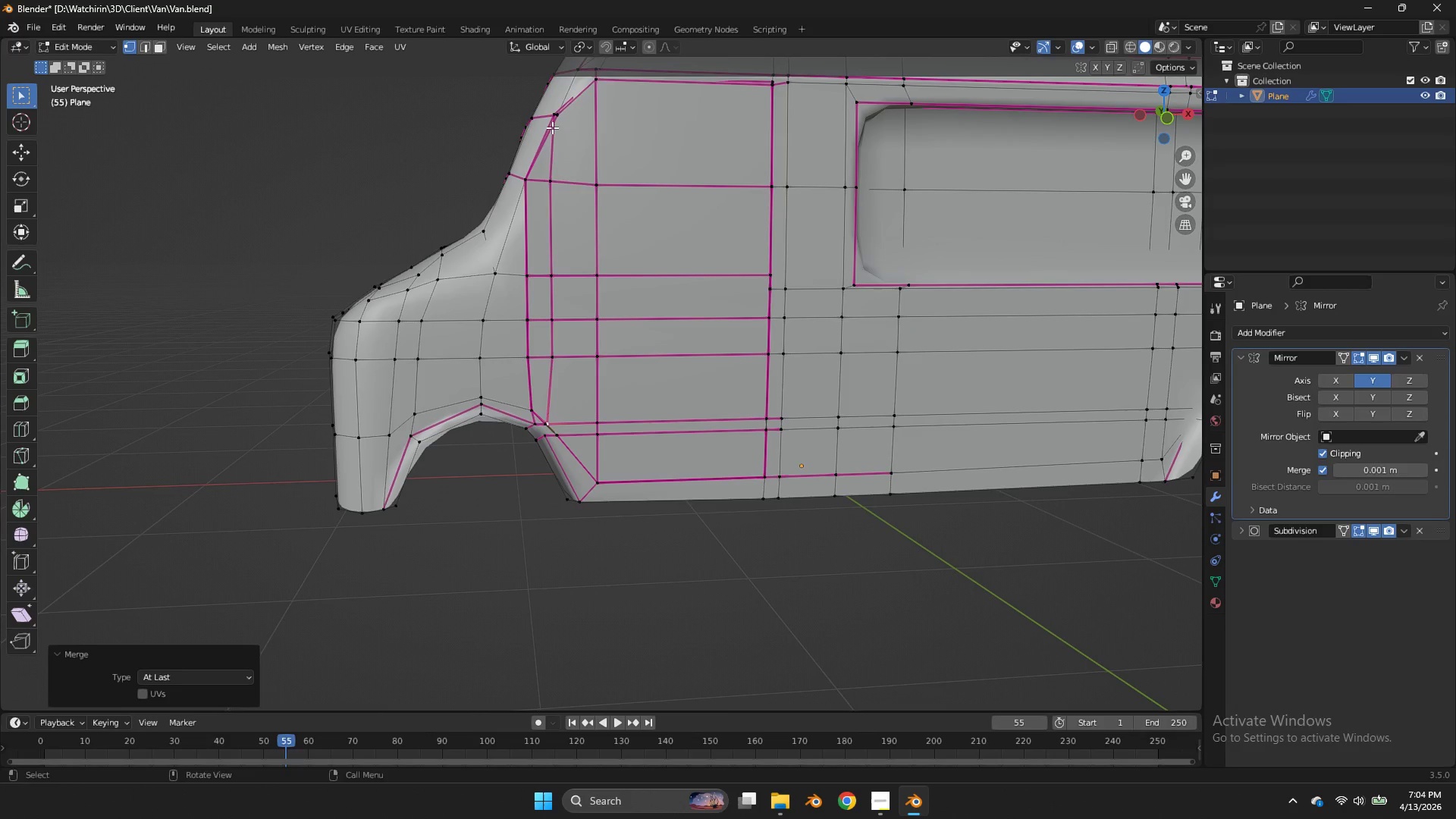 
left_click([552, 116])
 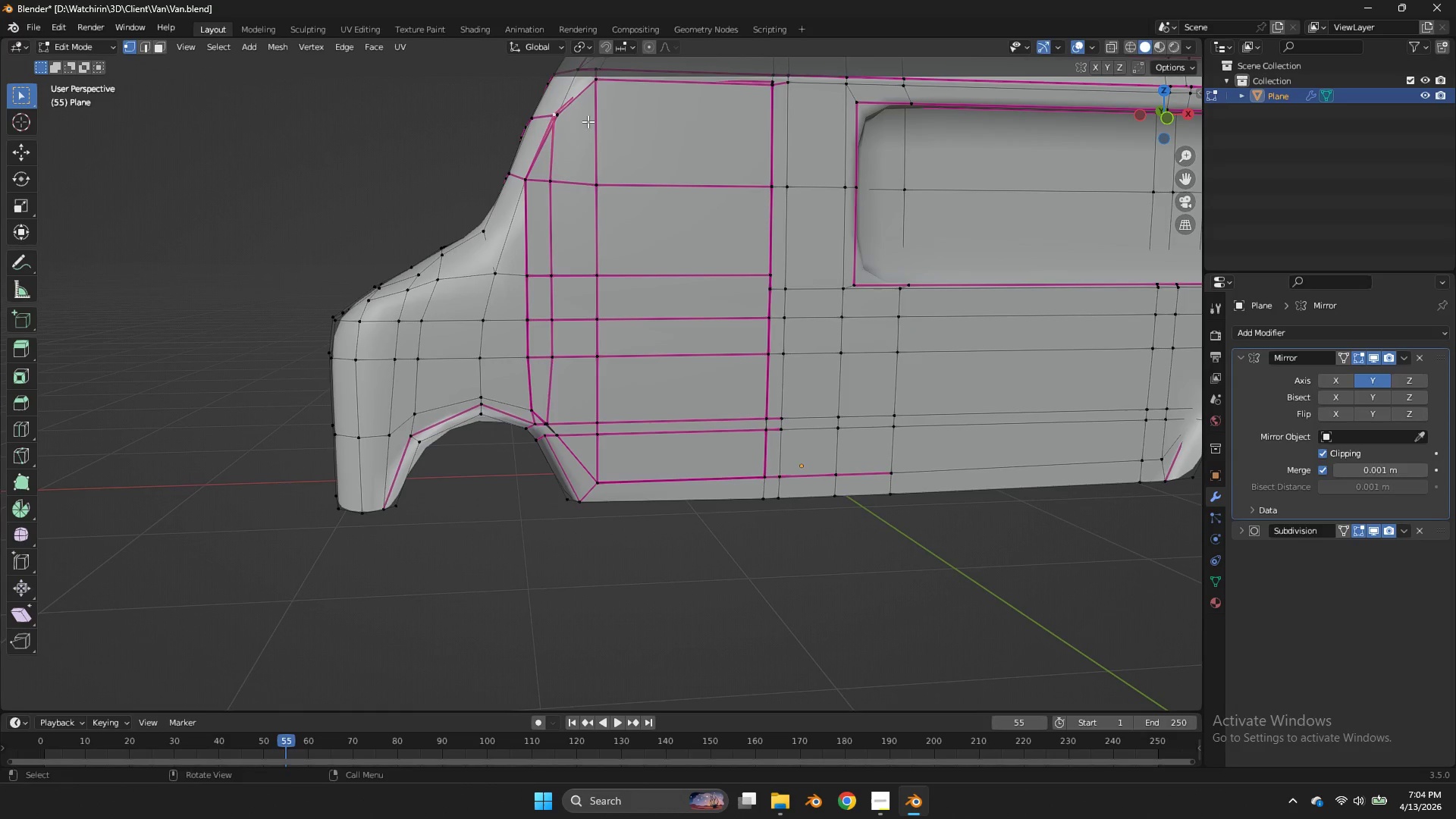 
key(G)
 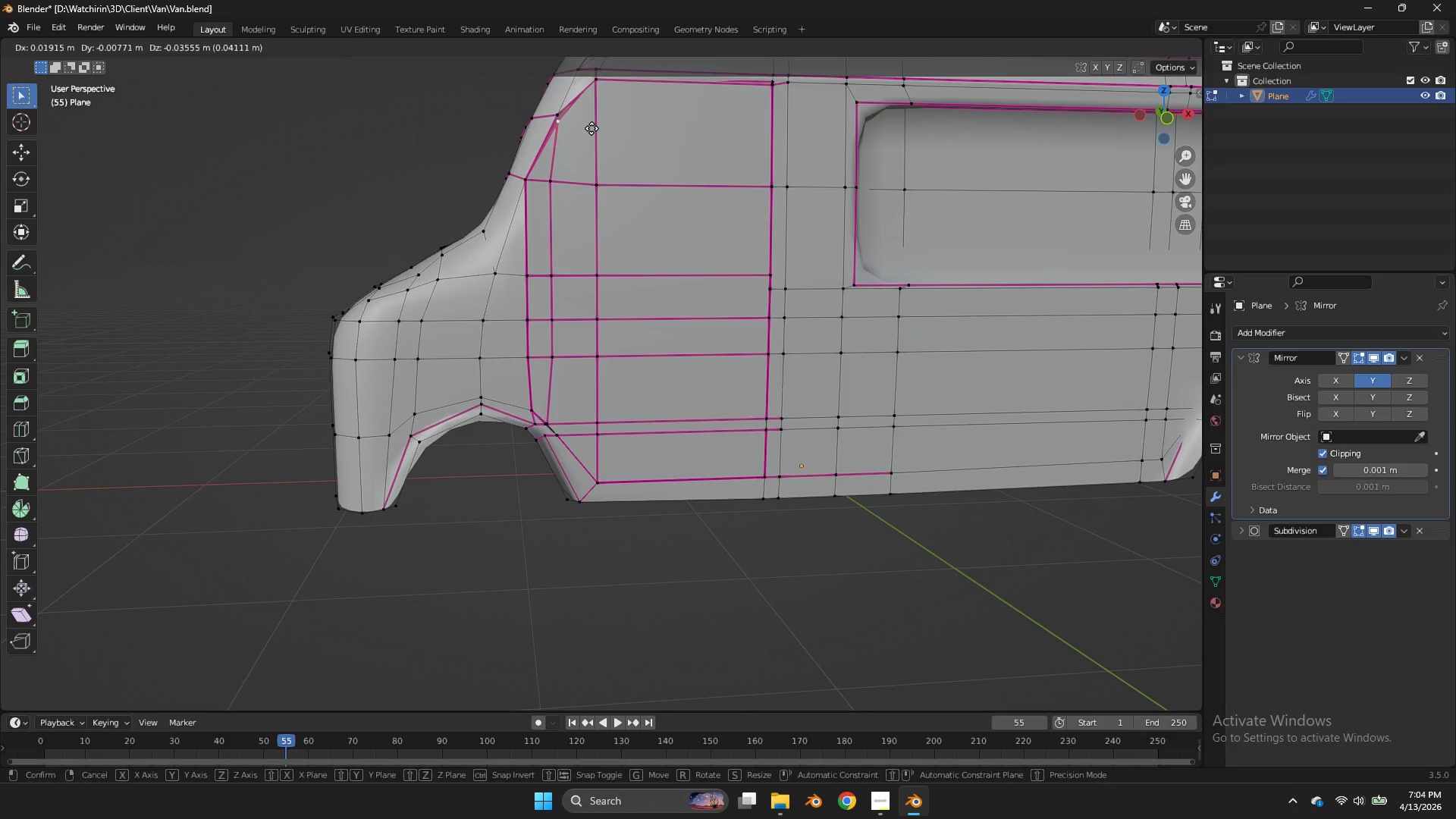 
right_click([592, 128])
 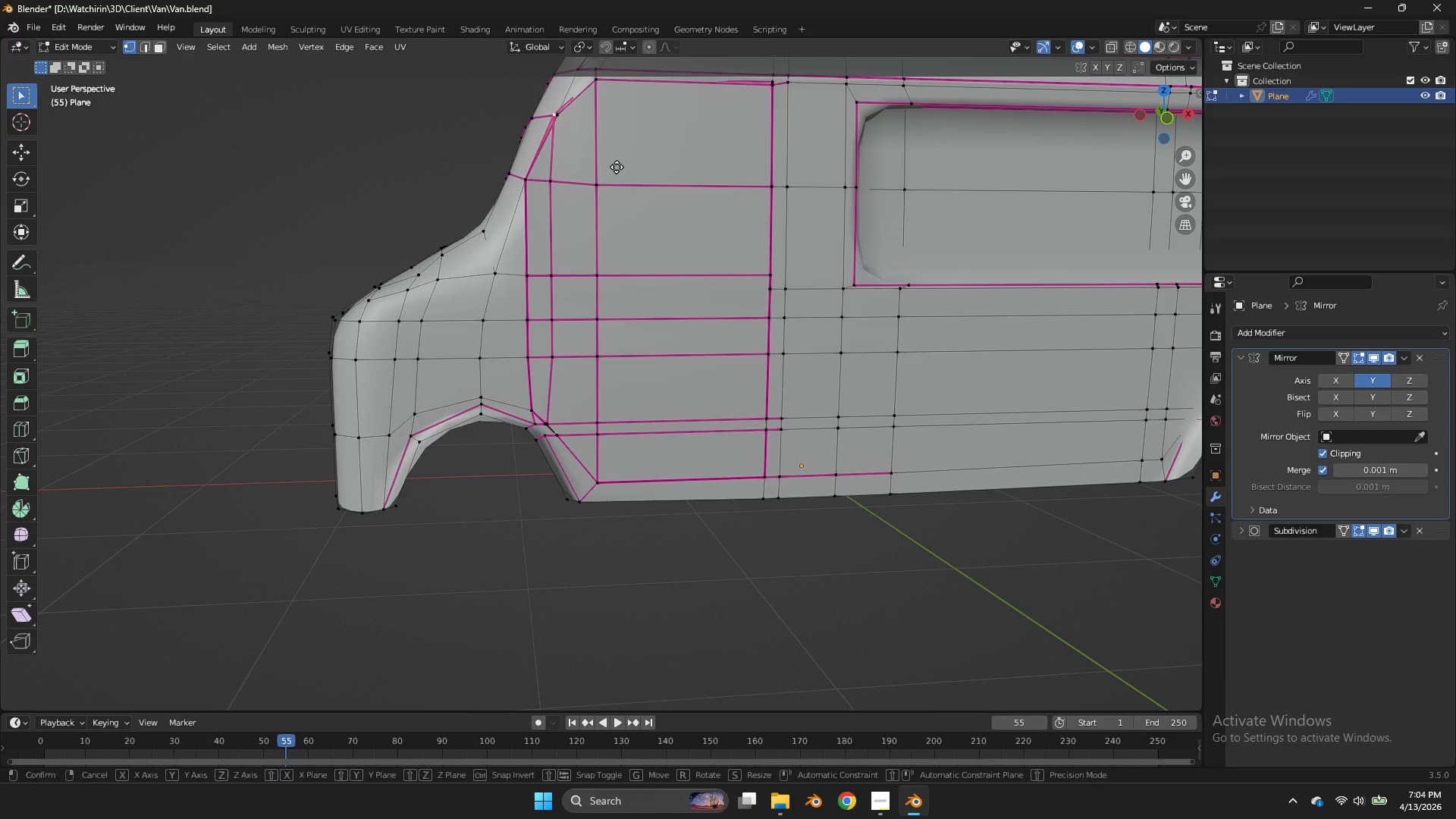 
type(gz)
 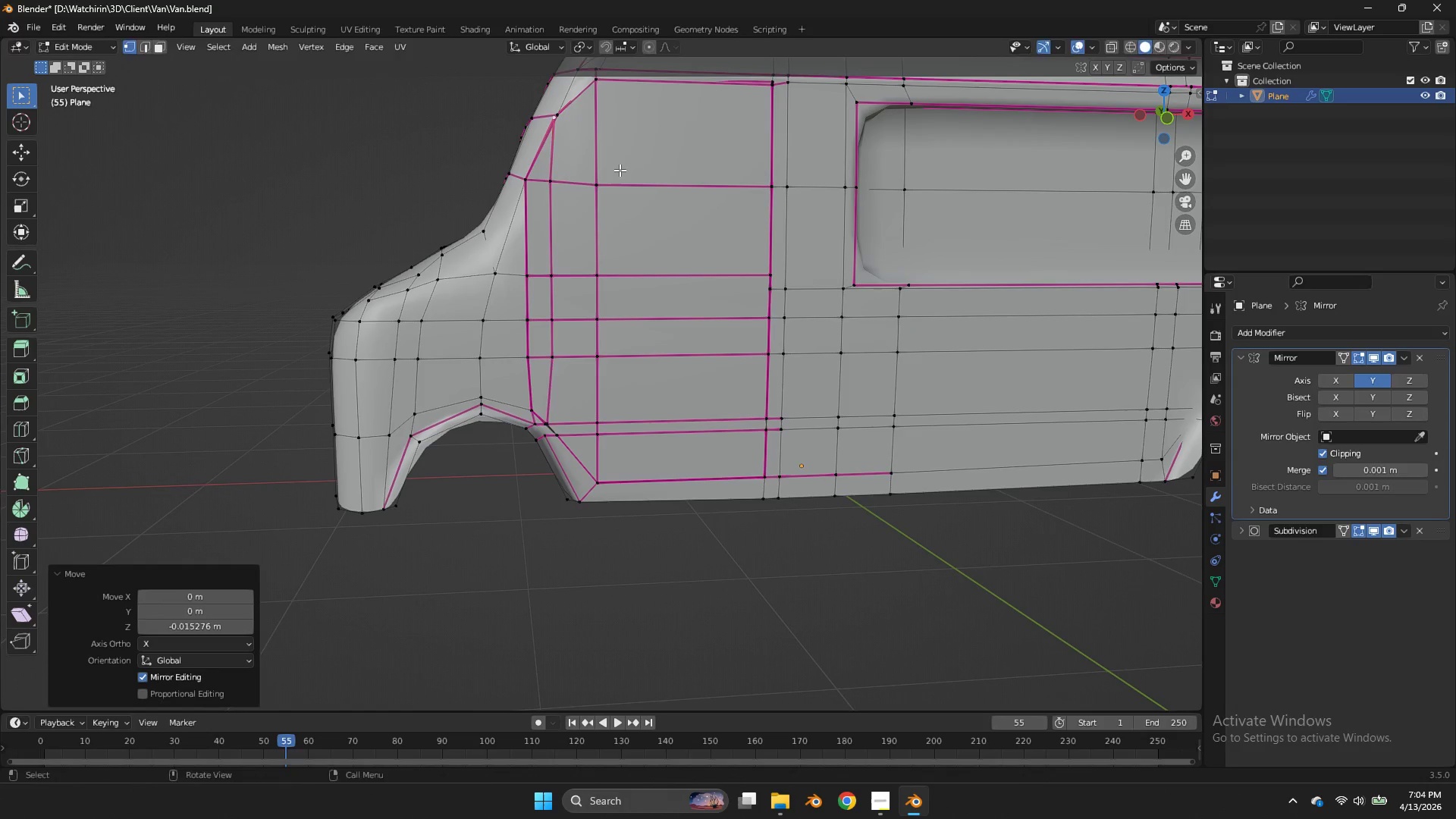 
double_click([620, 170])
 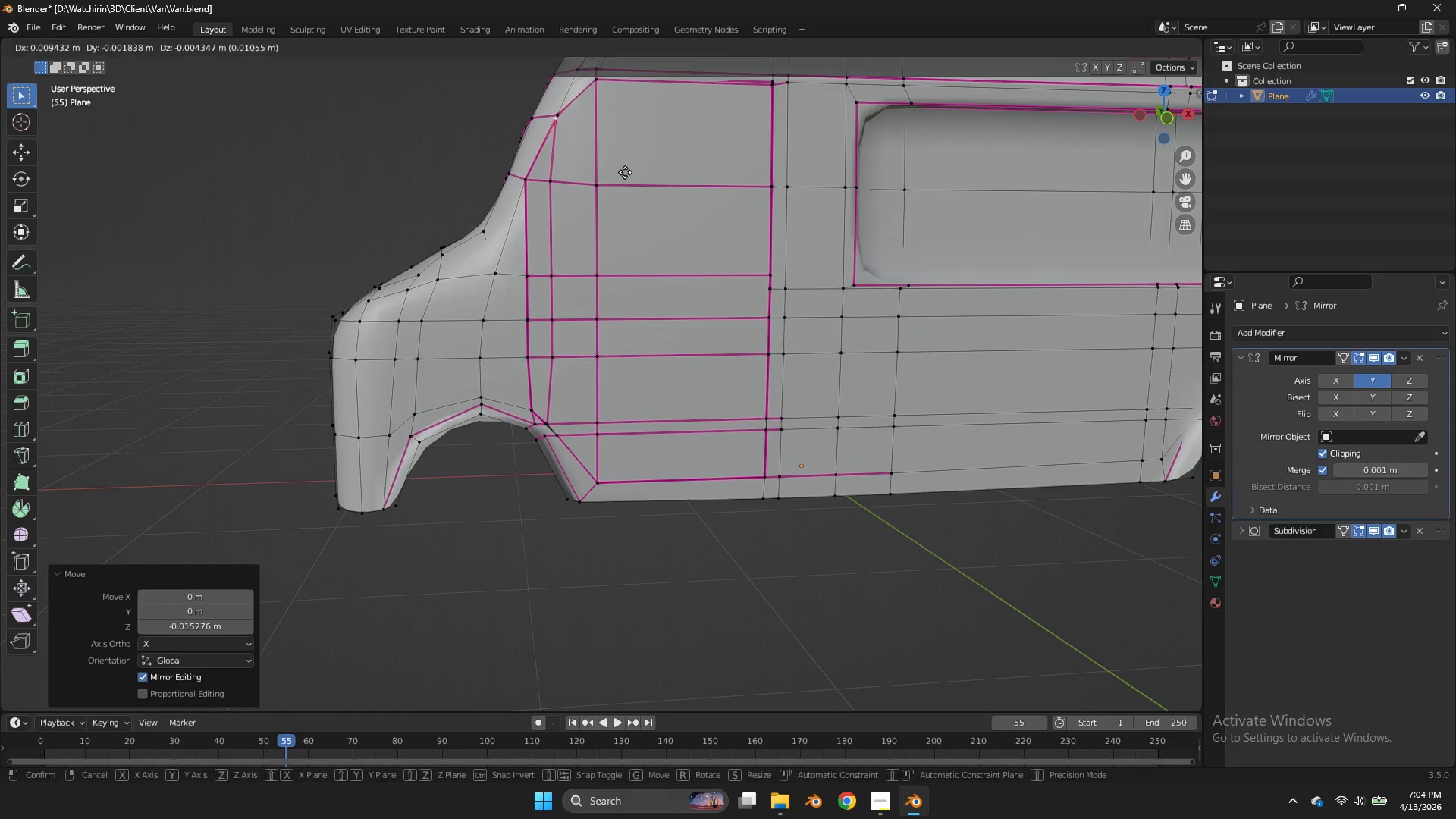 
key(G)
 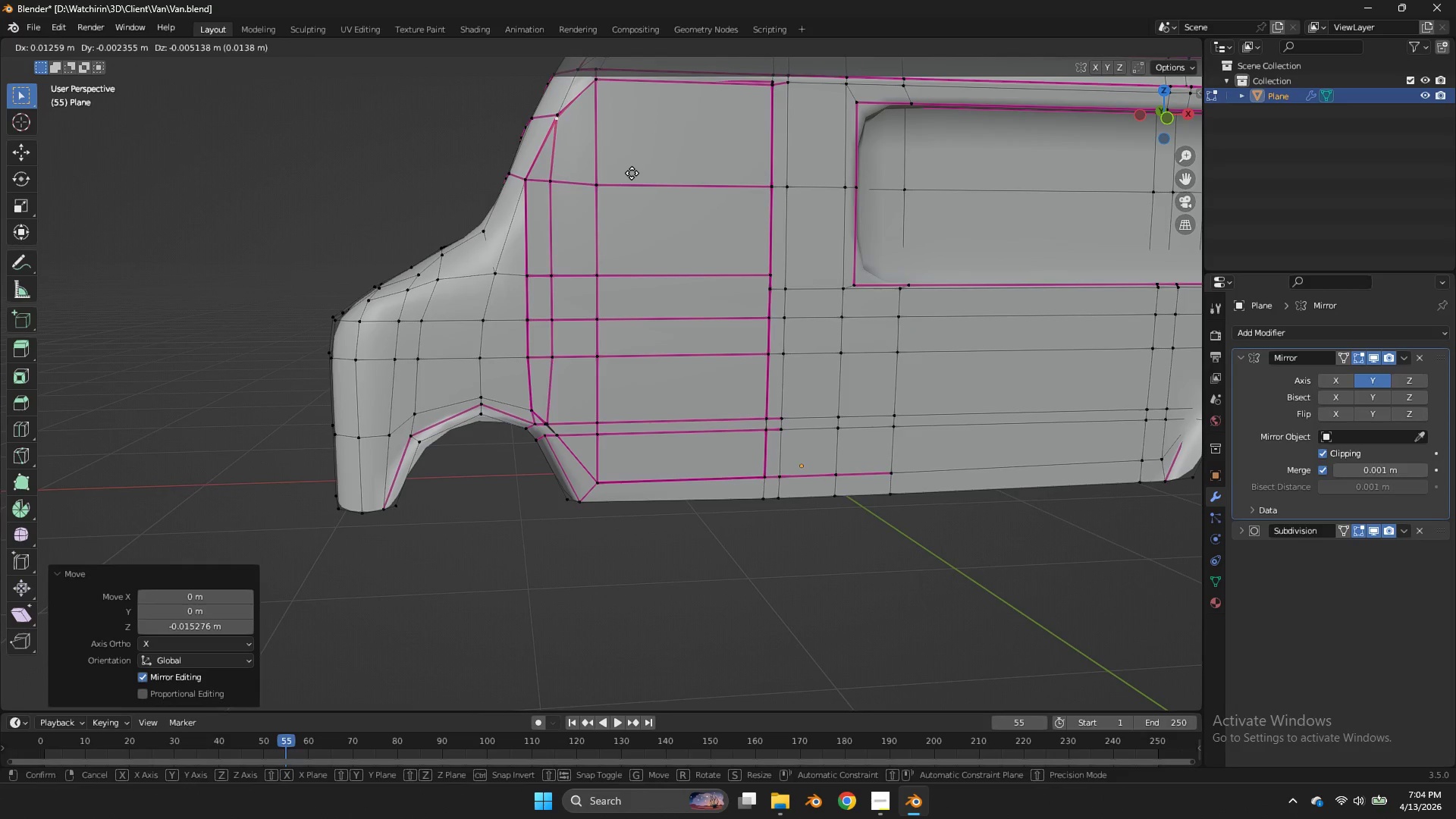 
hold_key(key=ShiftLeft, duration=0.47)
left_click([633, 173])
 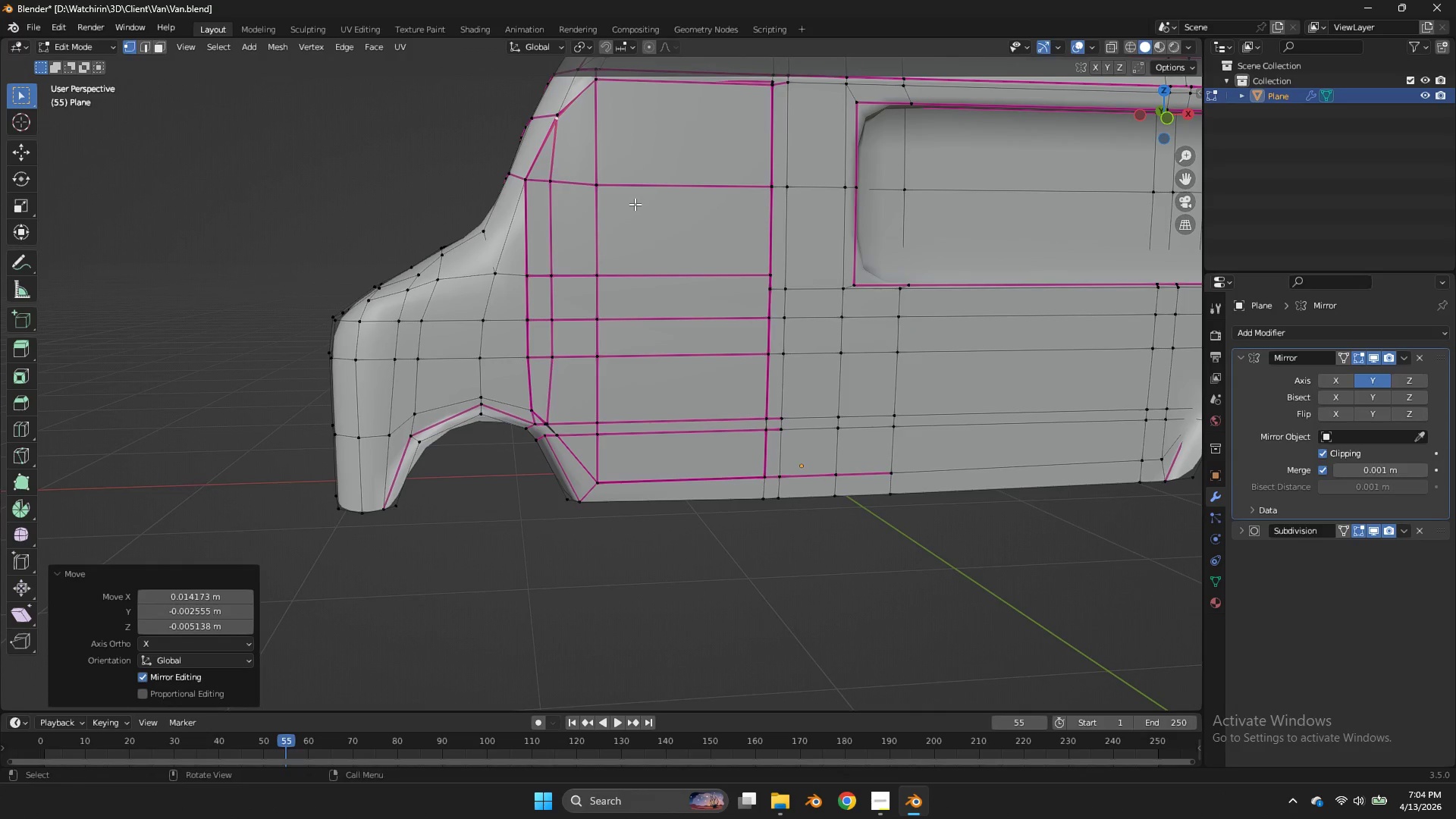 
double_click([633, 173])
 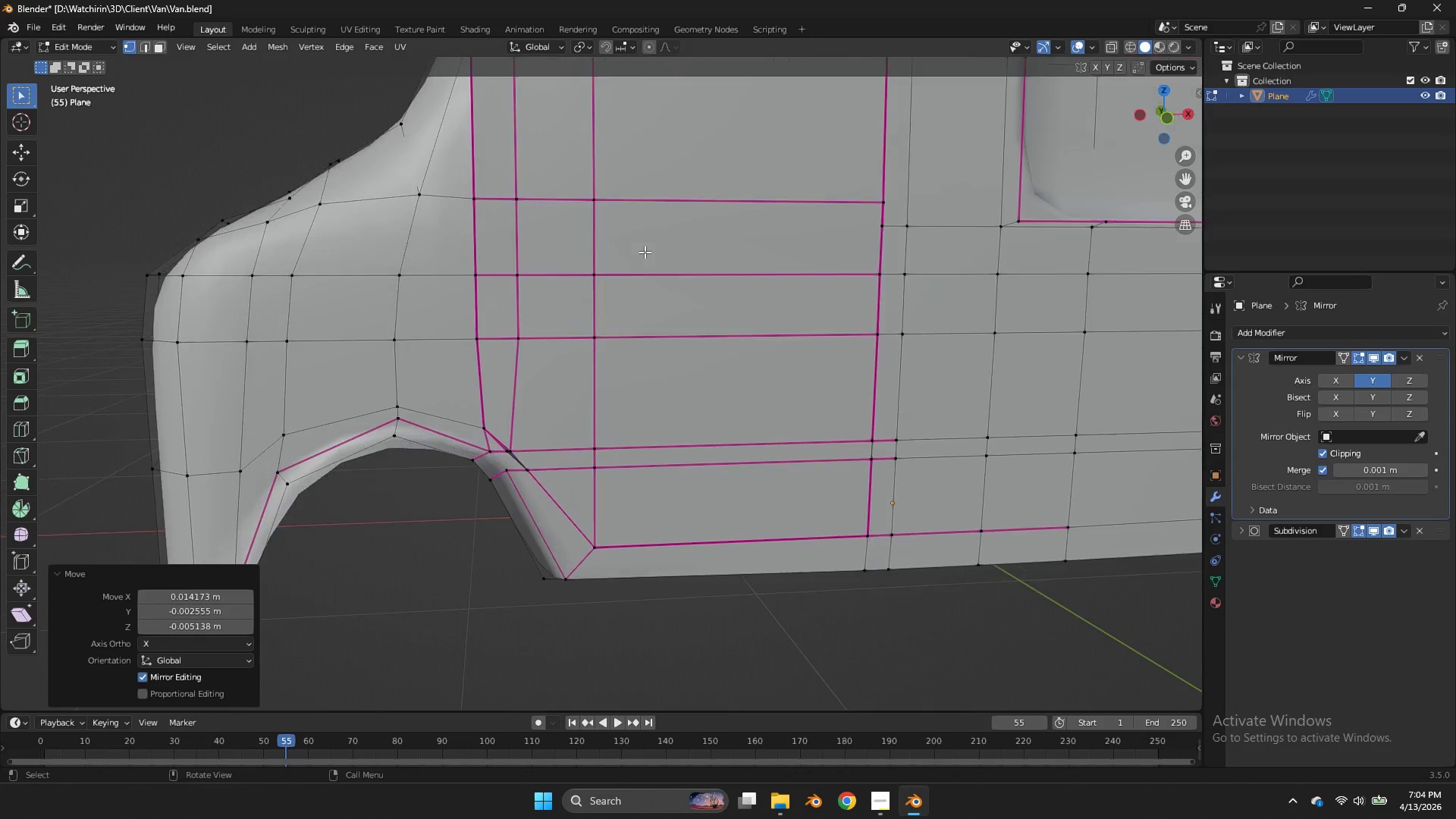 
scroll: coordinate [524, 441], scroll_direction: up, amount: 4.0
 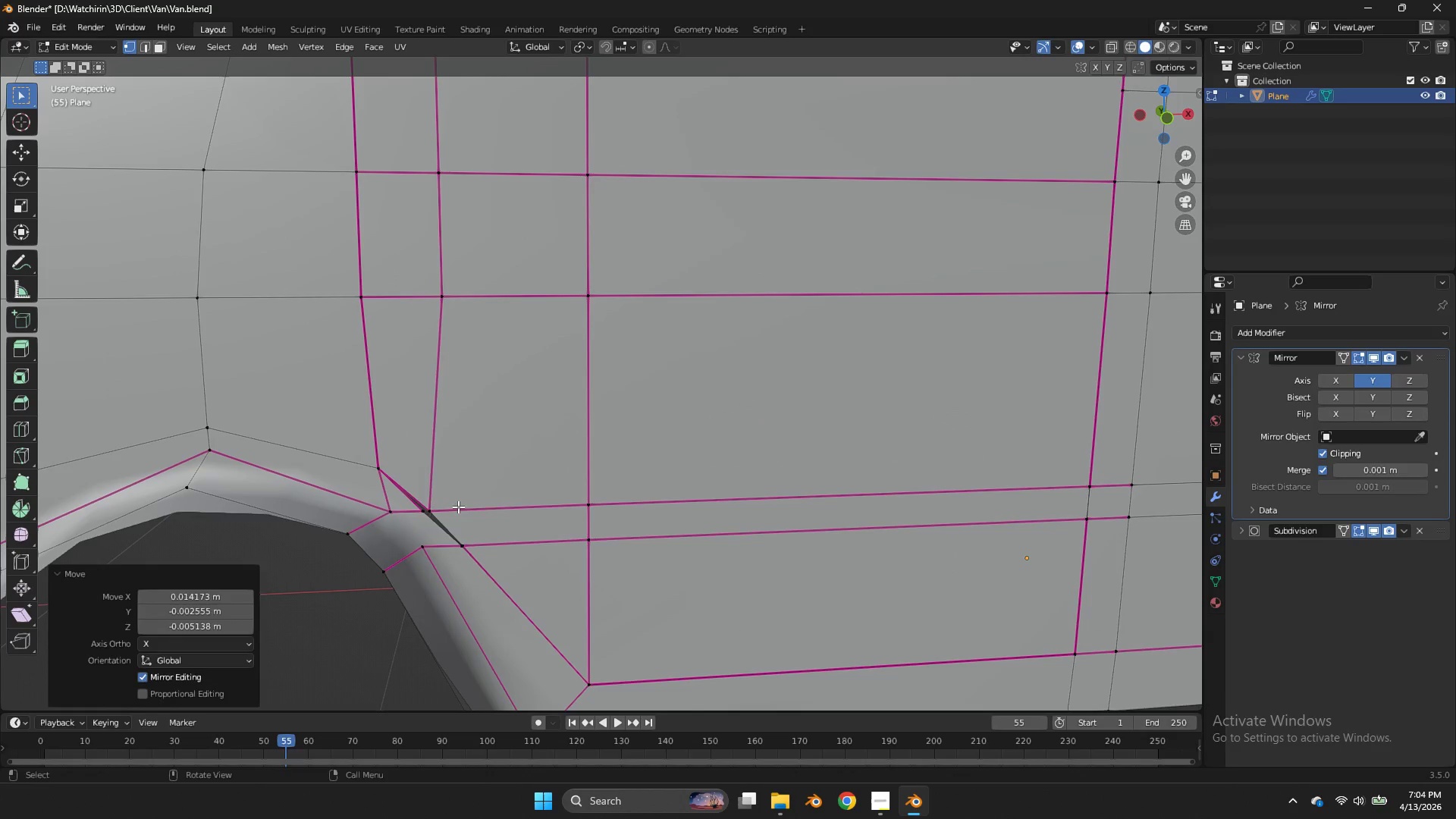 
double_click([458, 507])
 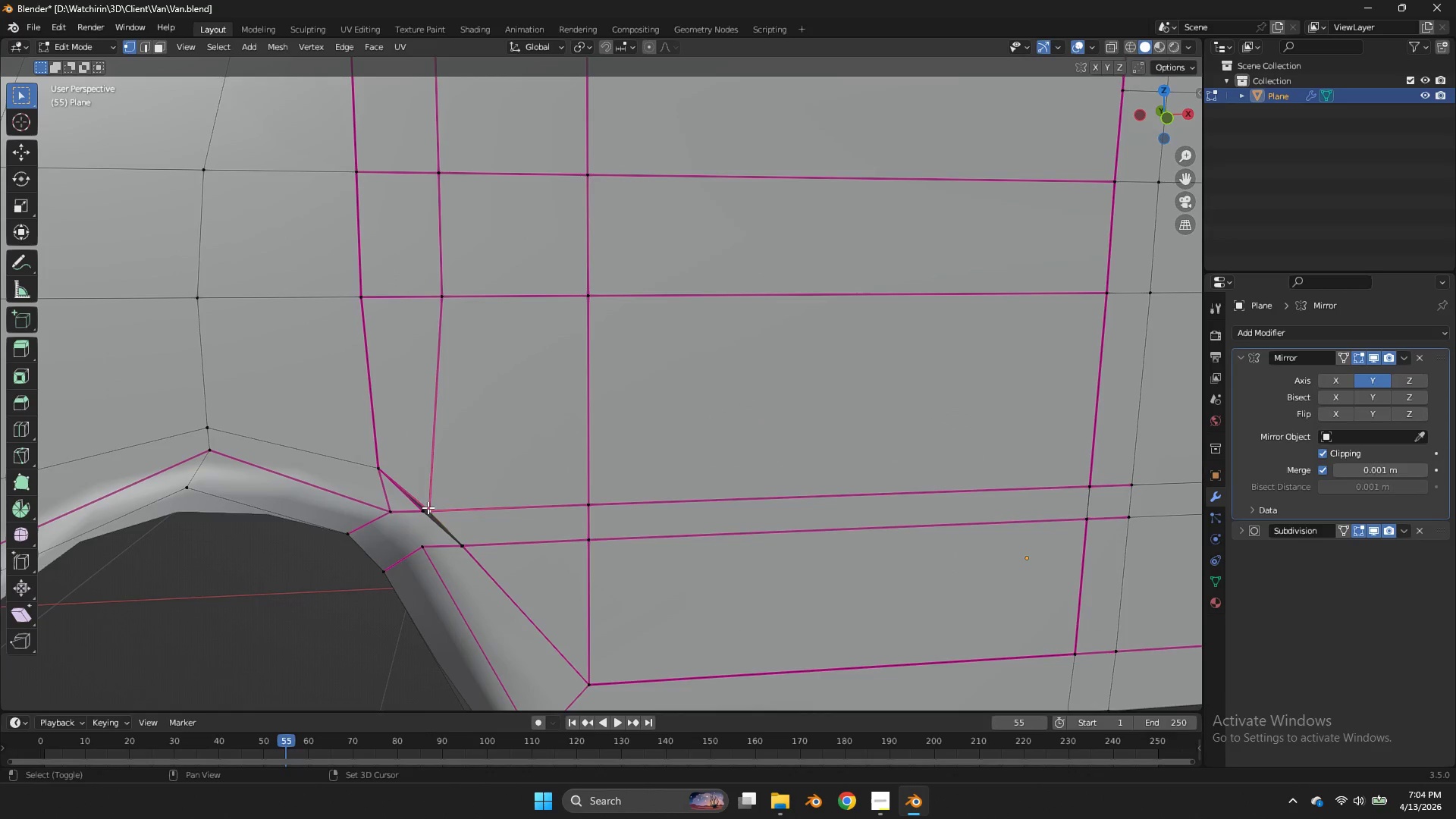 
left_click([458, 507])
 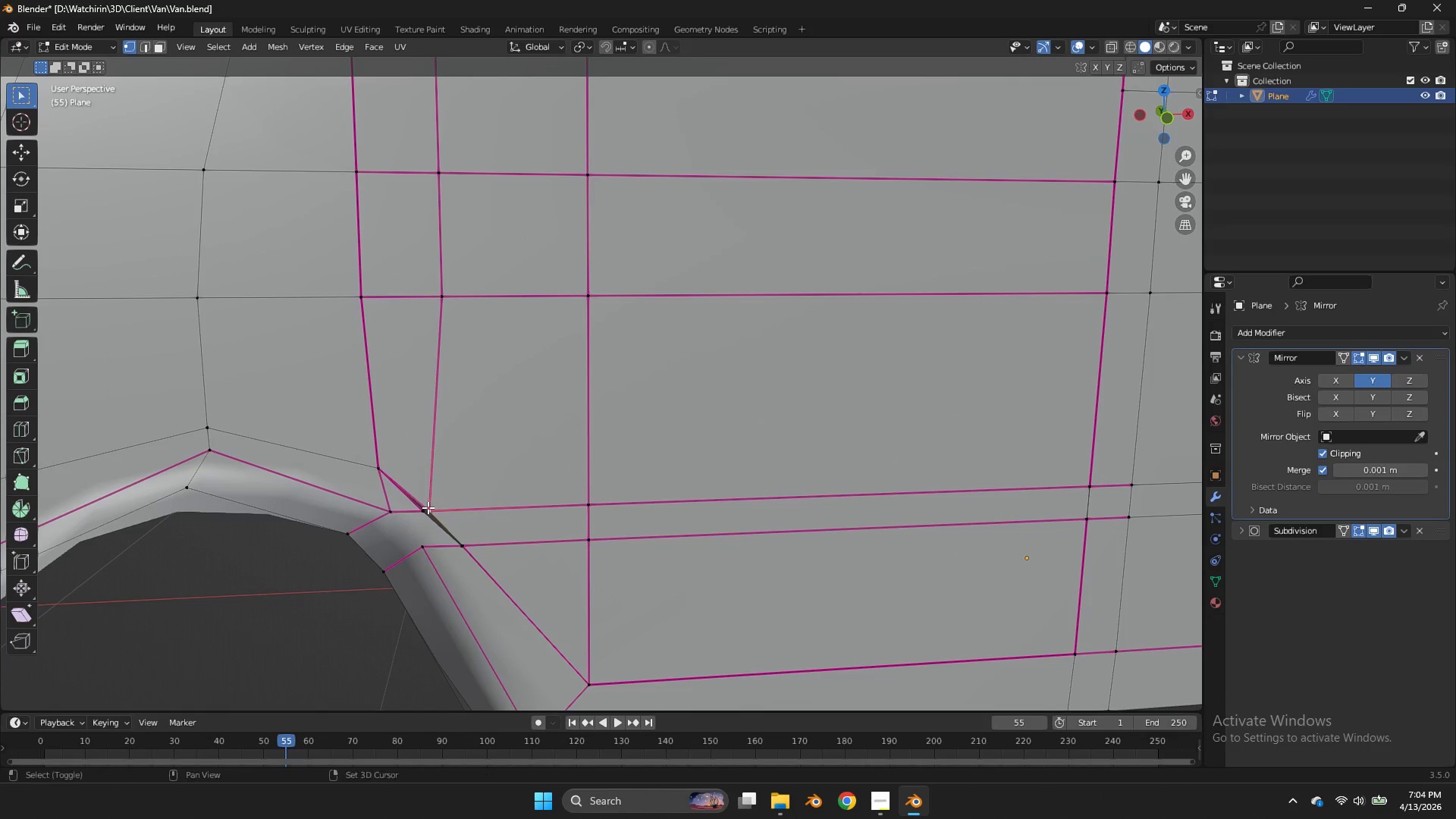 
hold_key(key=ShiftLeft, duration=0.55)
 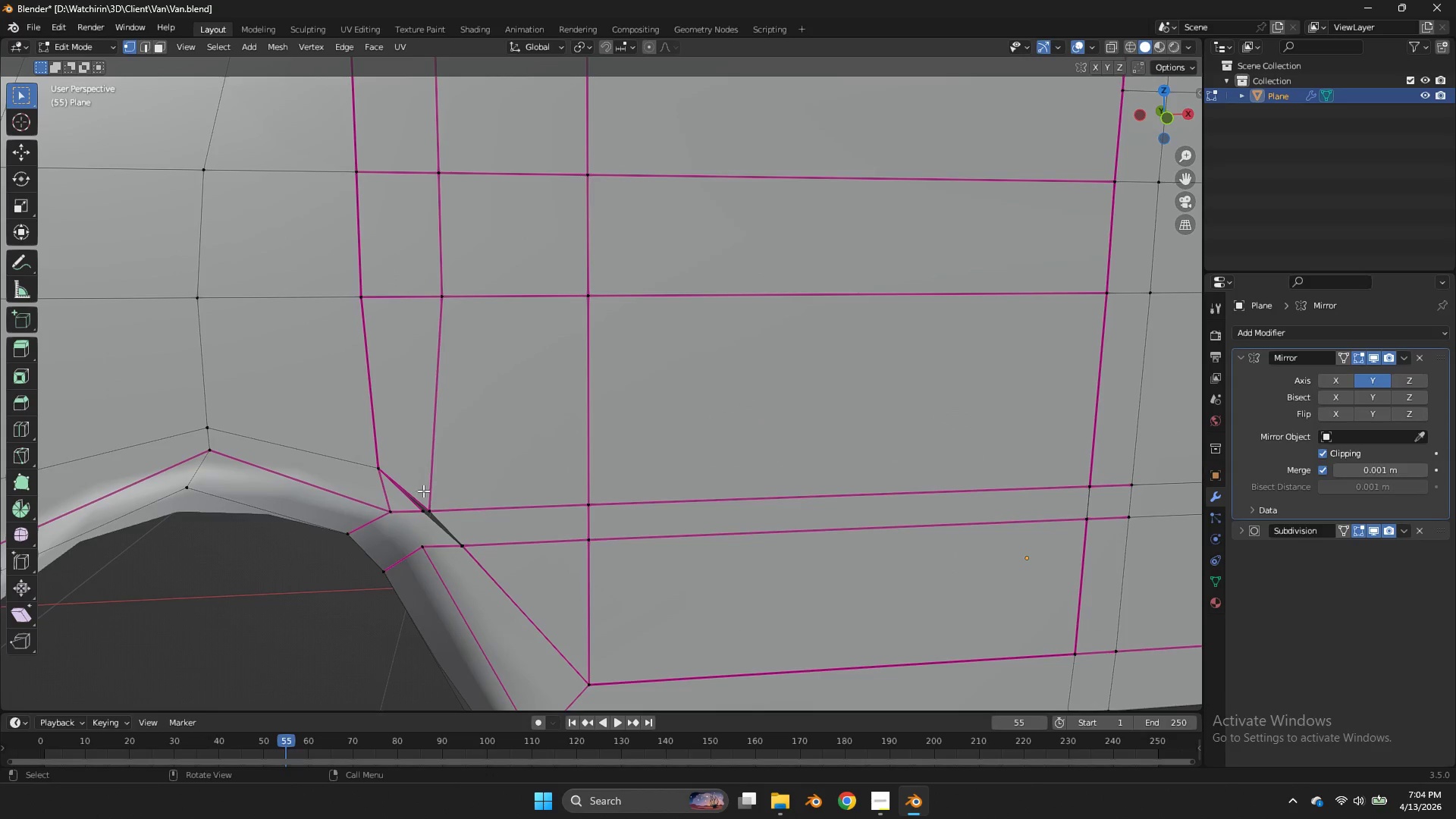 
hold_key(key=ShiftLeft, duration=0.53)
double_click([414, 508])
 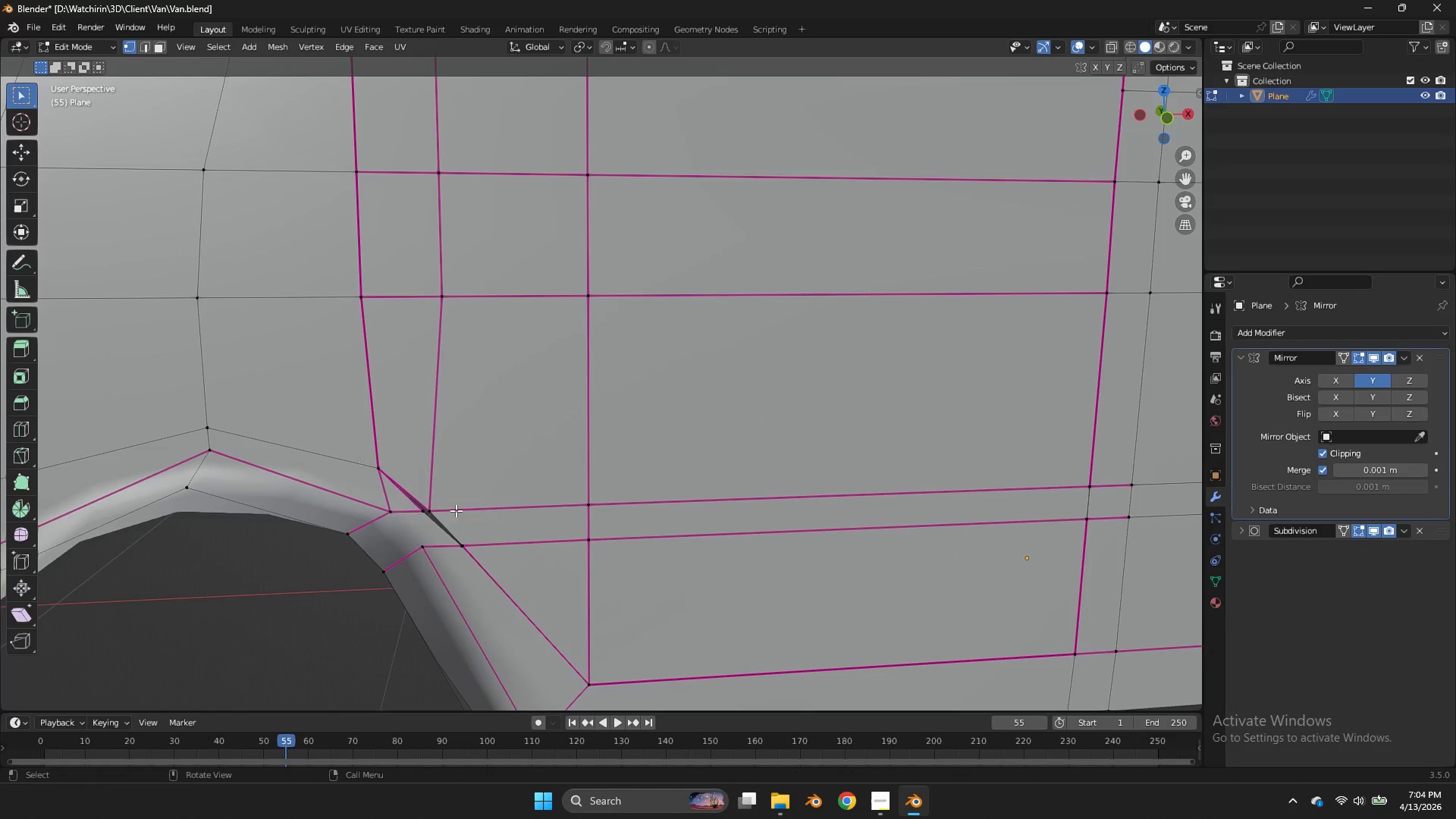 
key(Z)
 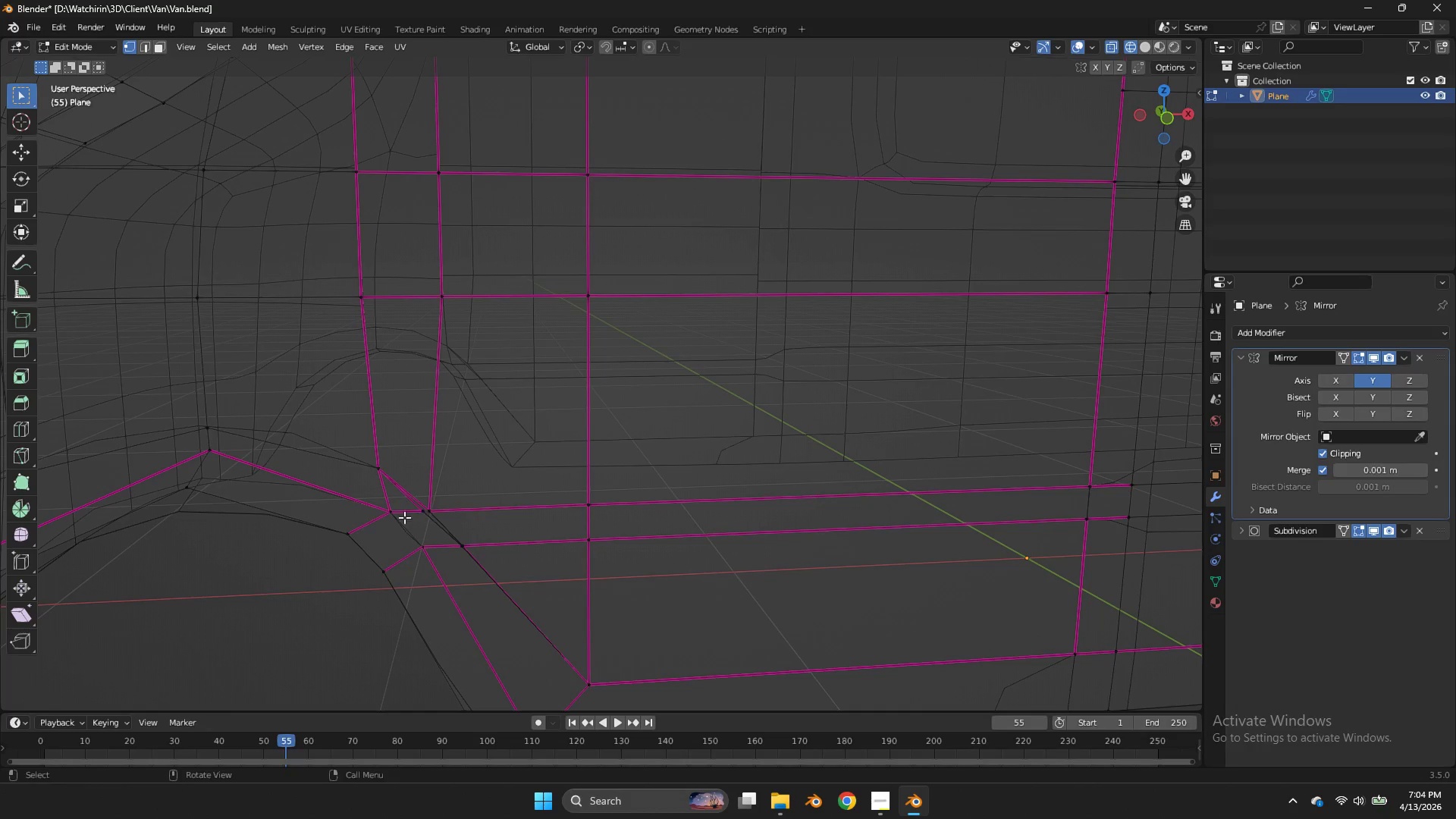 
left_click([375, 516])
 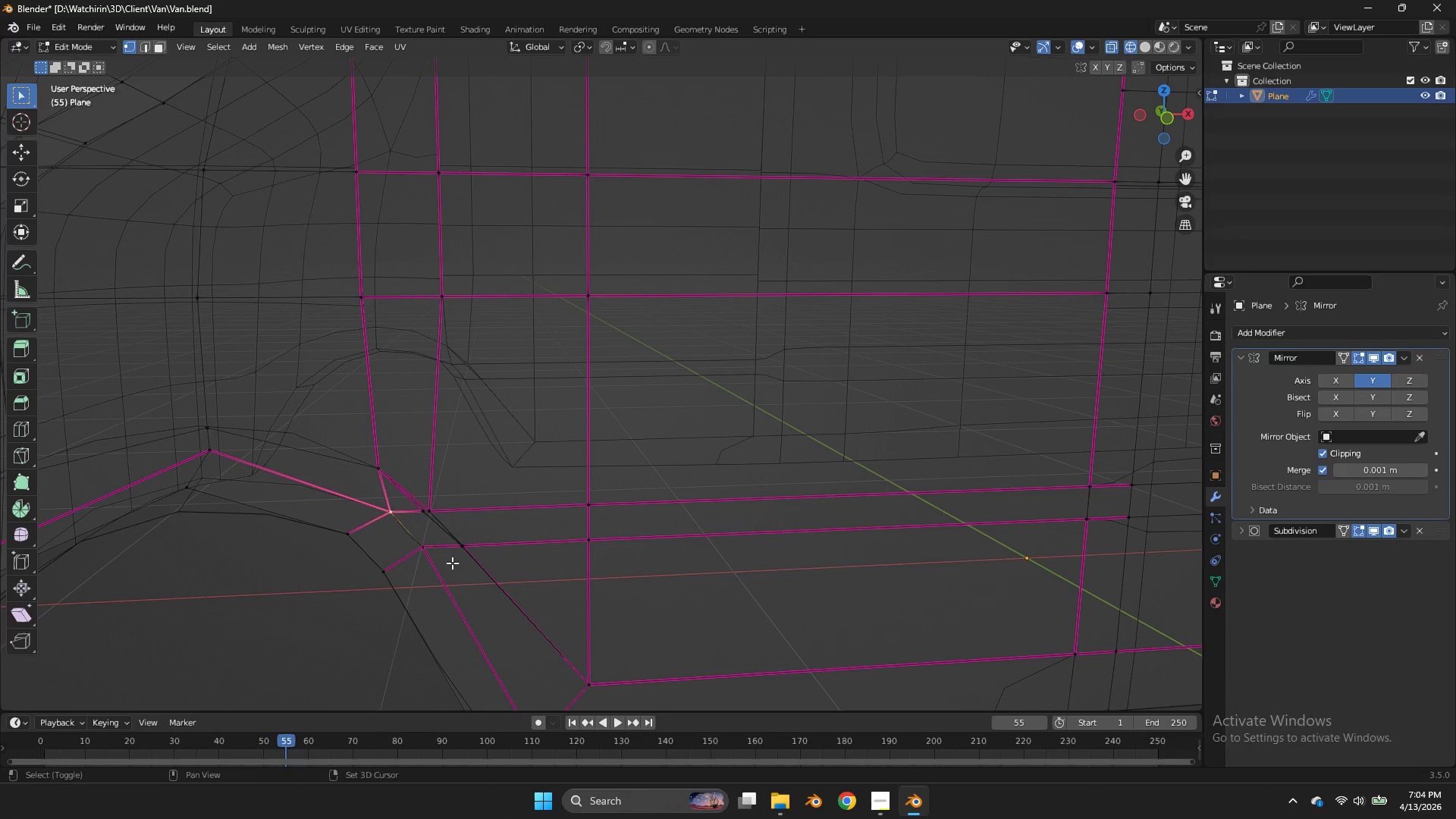 
hold_key(key=ShiftLeft, duration=0.48)
left_click([417, 553])
 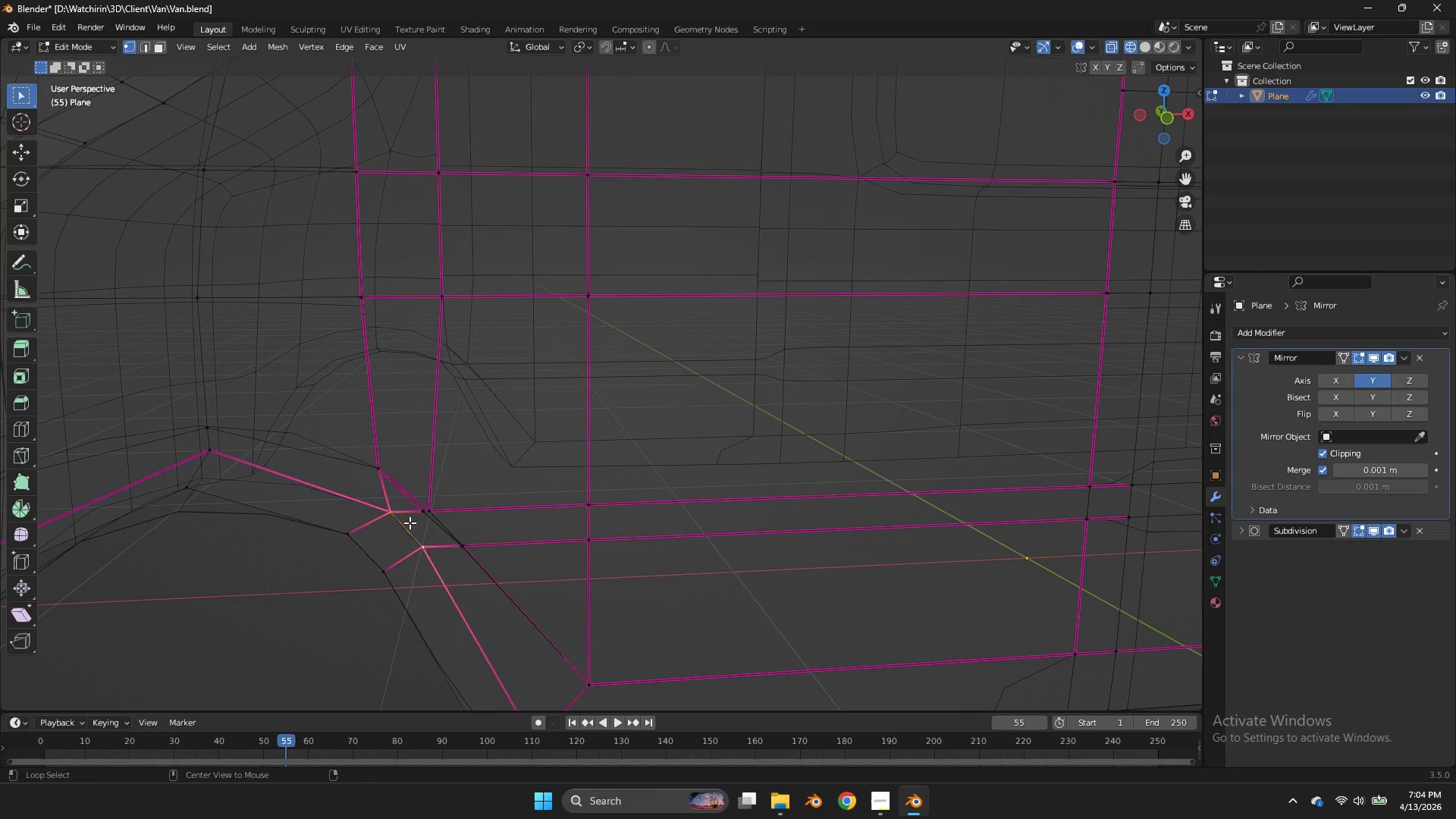 
hold_key(key=AltLeft, duration=0.95)
double_click([410, 522])
 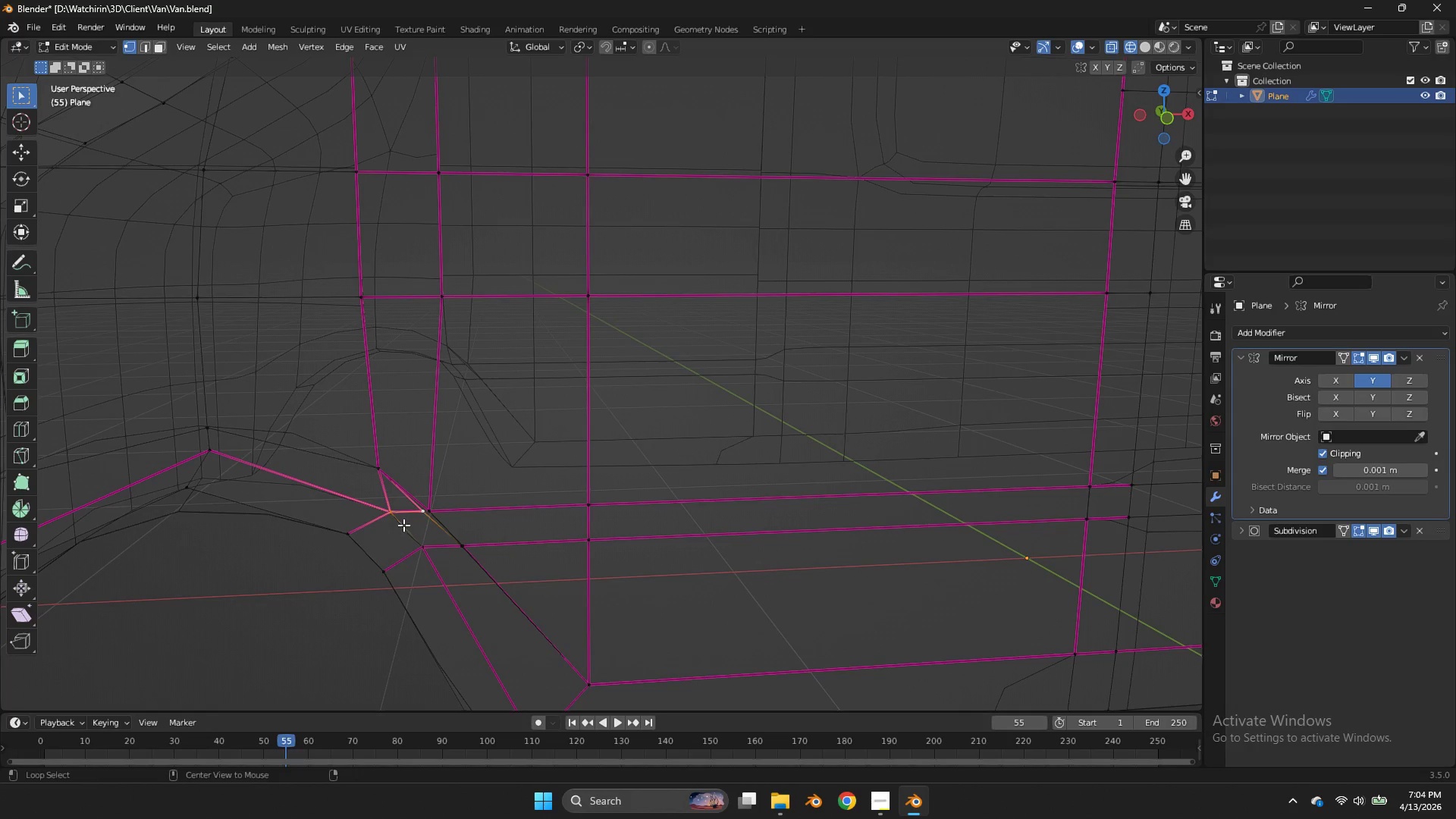 
triple_click([403, 525])
 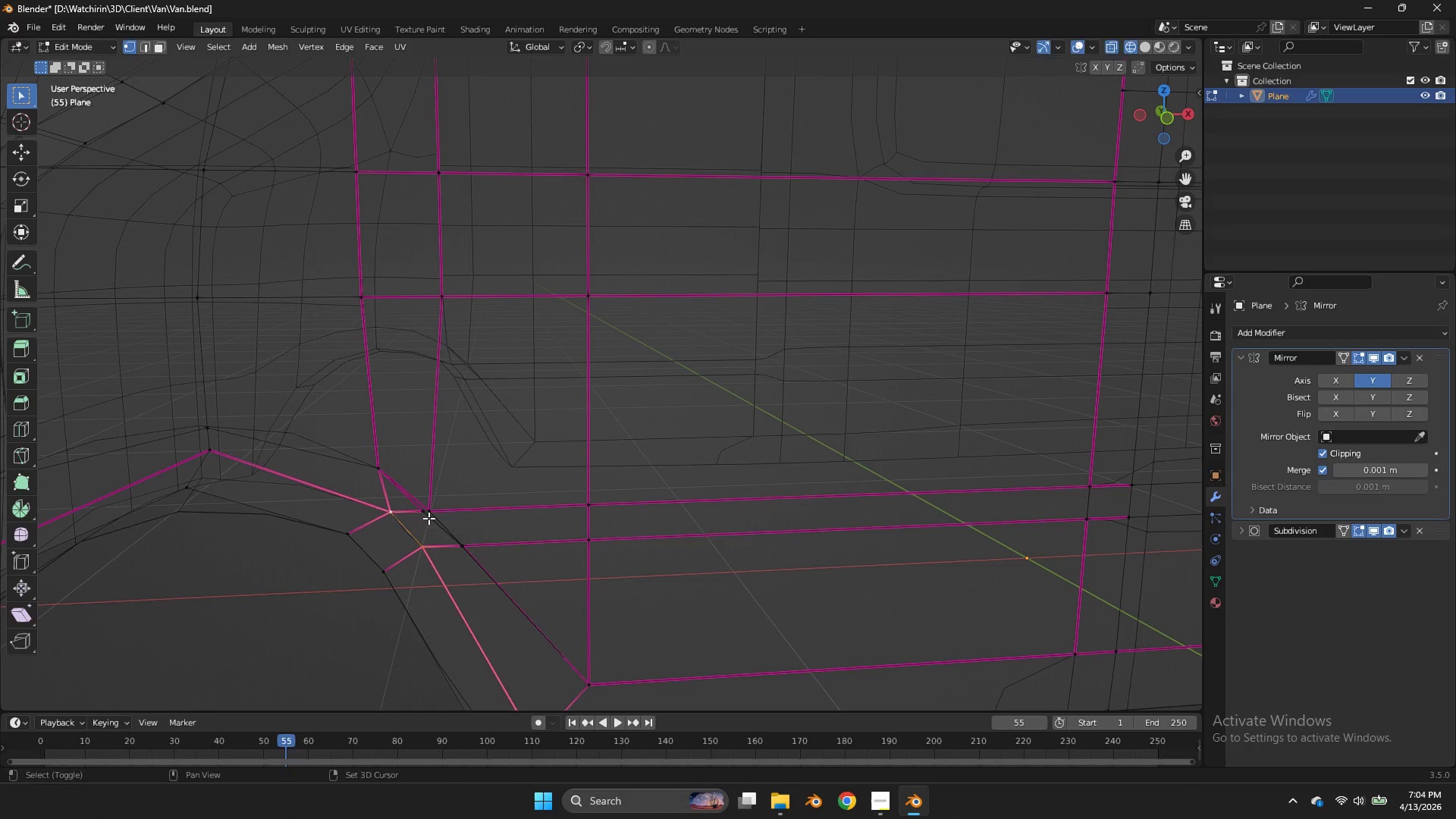 
key(Shift+E)
 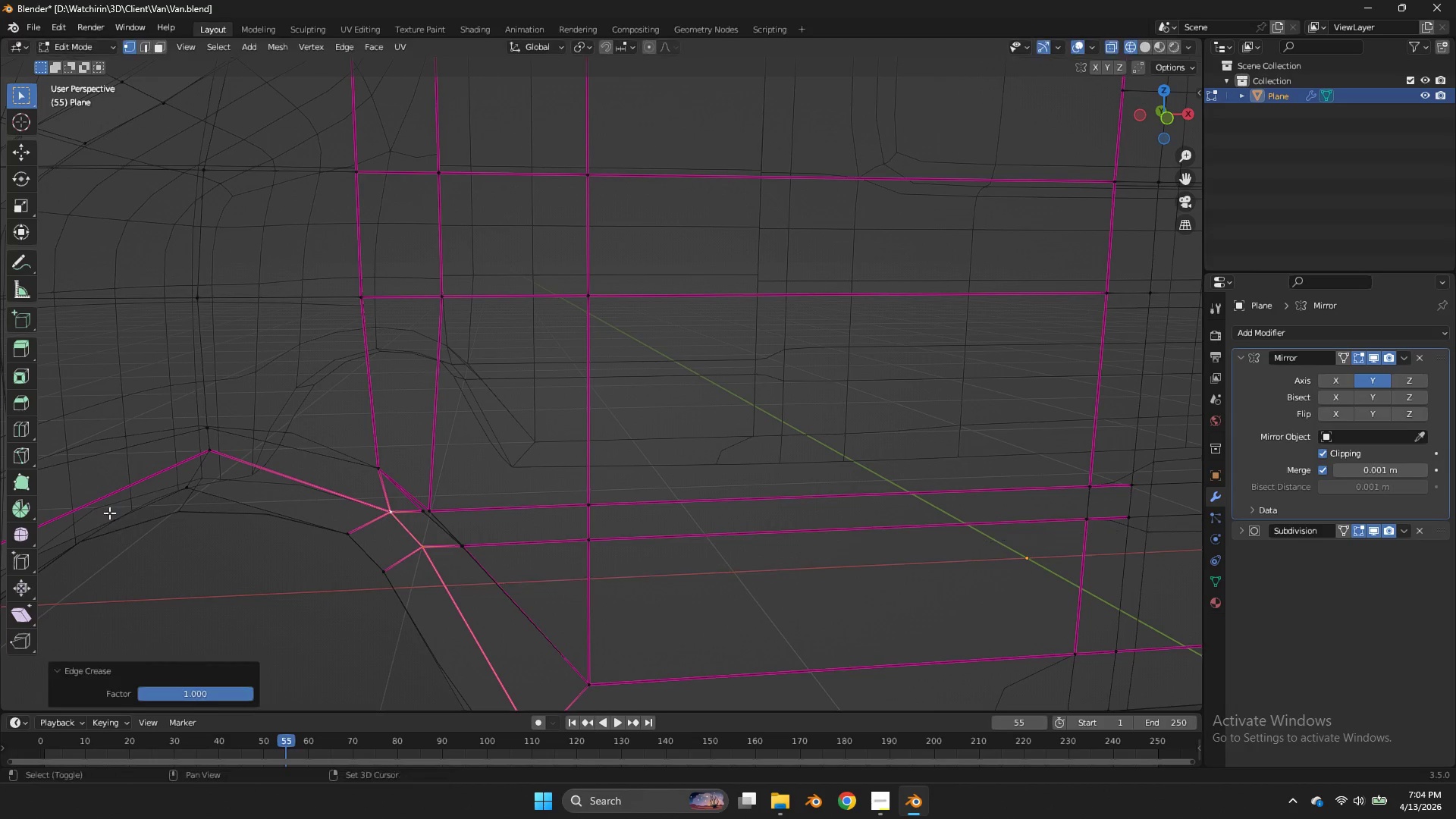 
left_click([109, 513])
 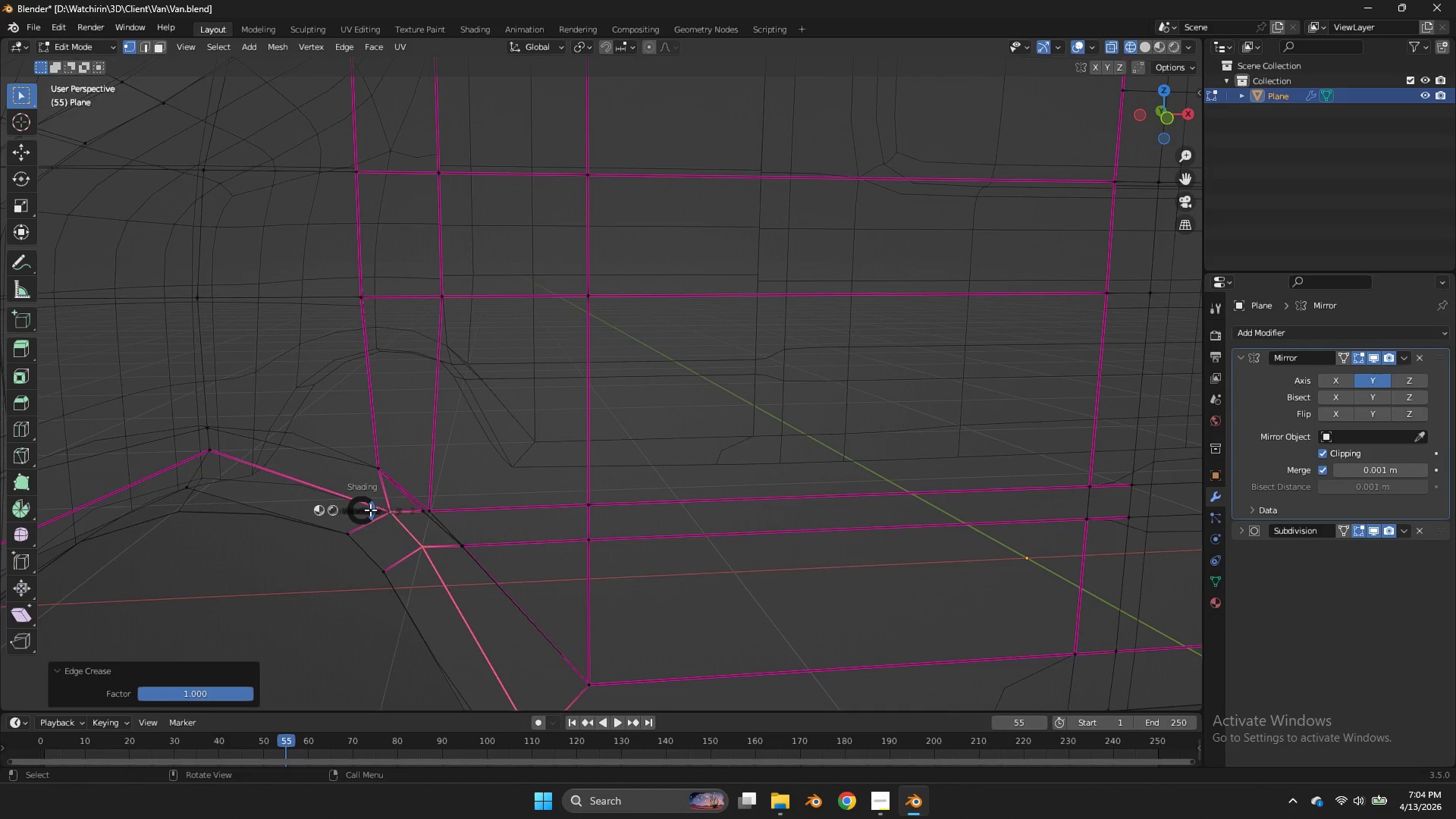 
key(Z)
 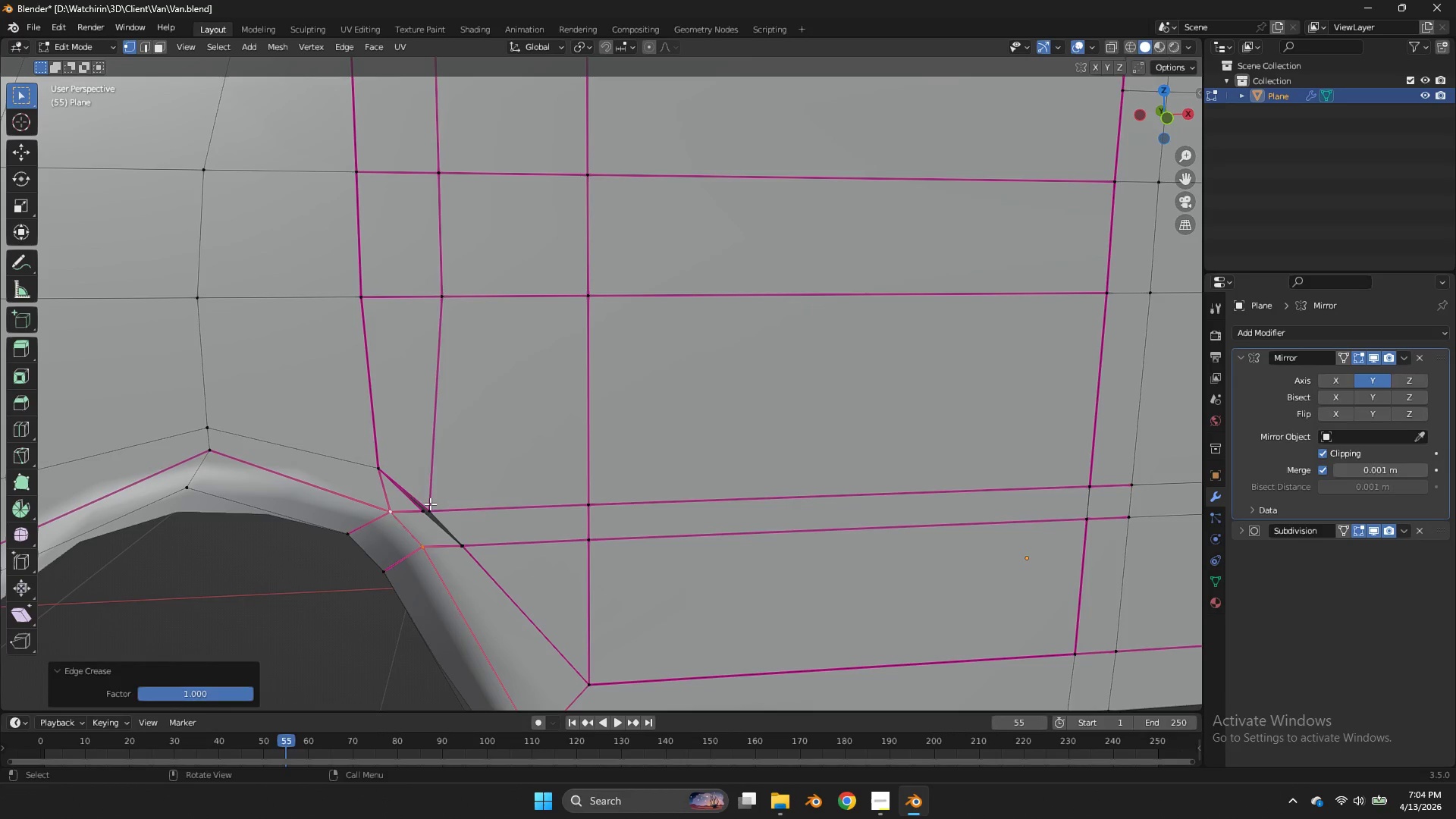 
left_click([430, 504])
 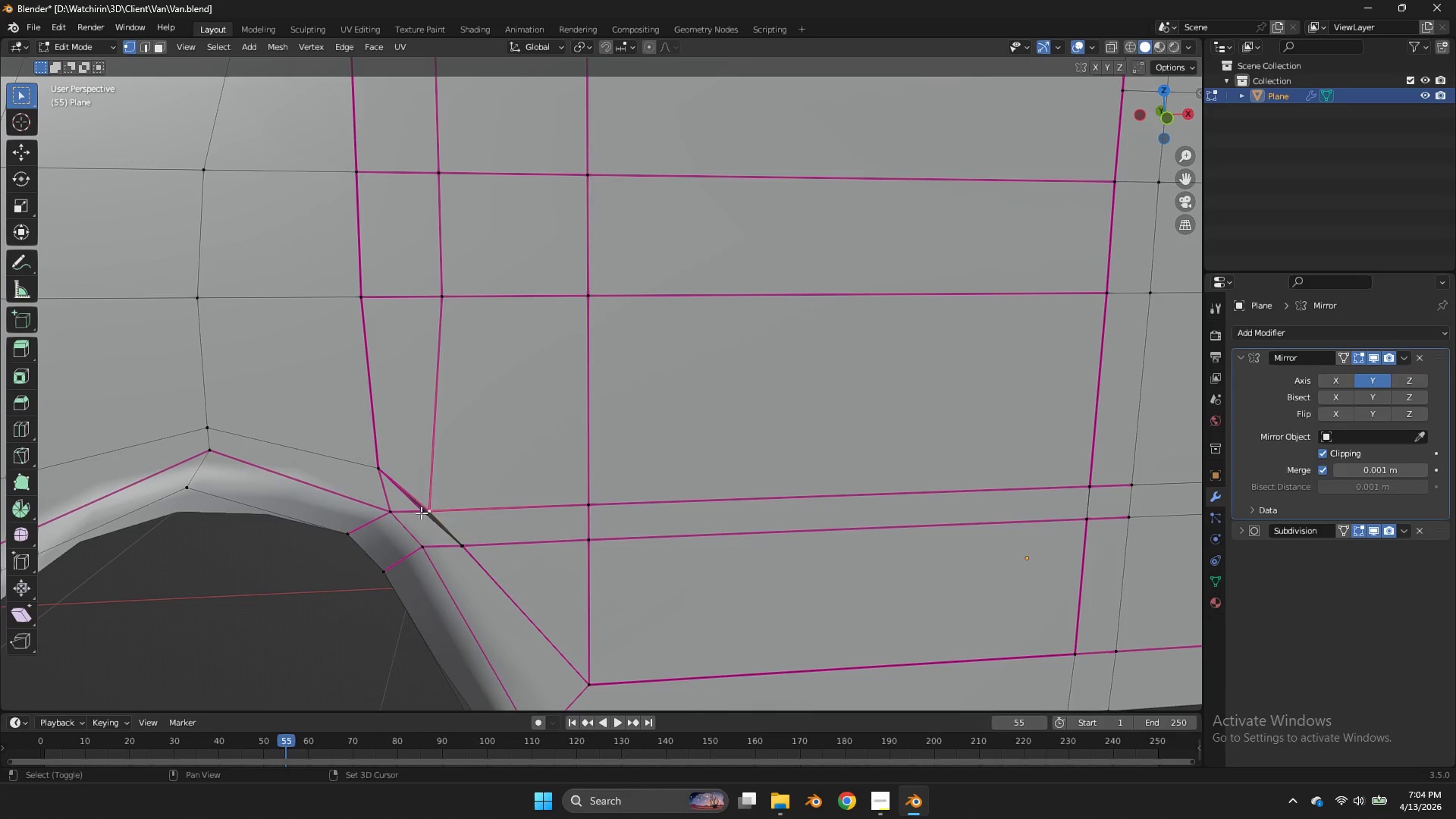 
hold_key(key=ShiftLeft, duration=1.19)
triple_click([419, 516])
 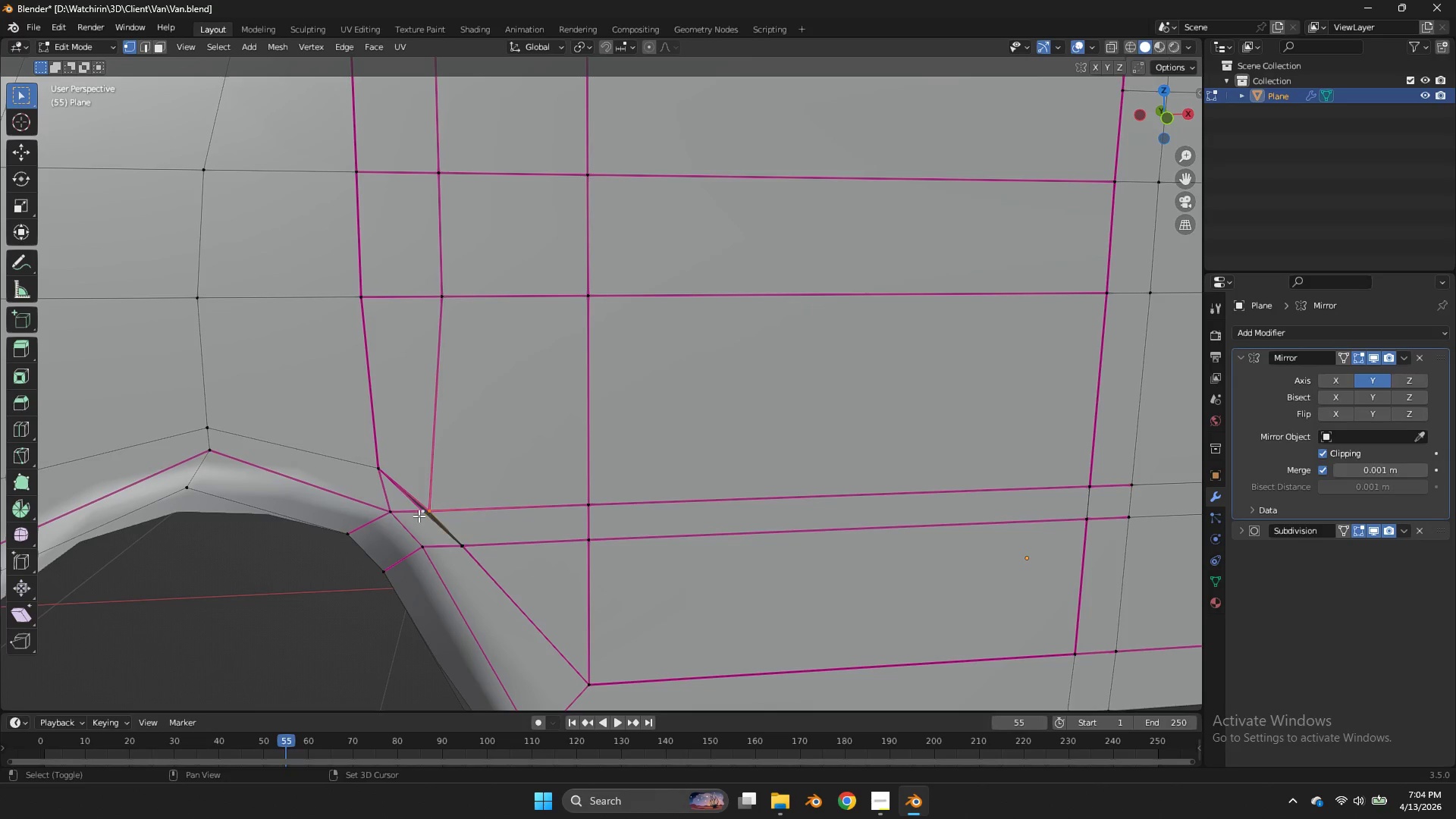 
double_click([419, 516])
 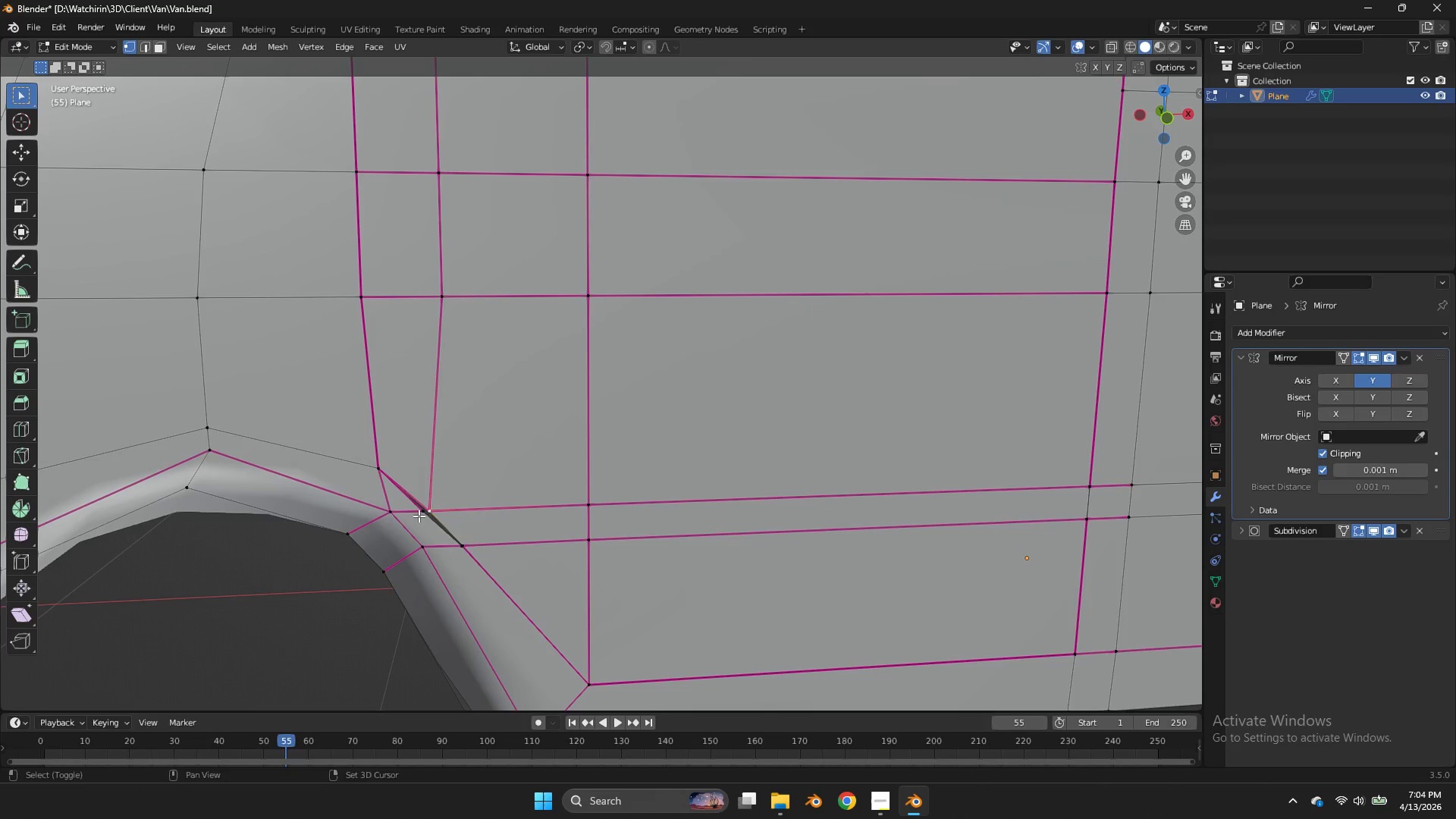 
triple_click([419, 516])
 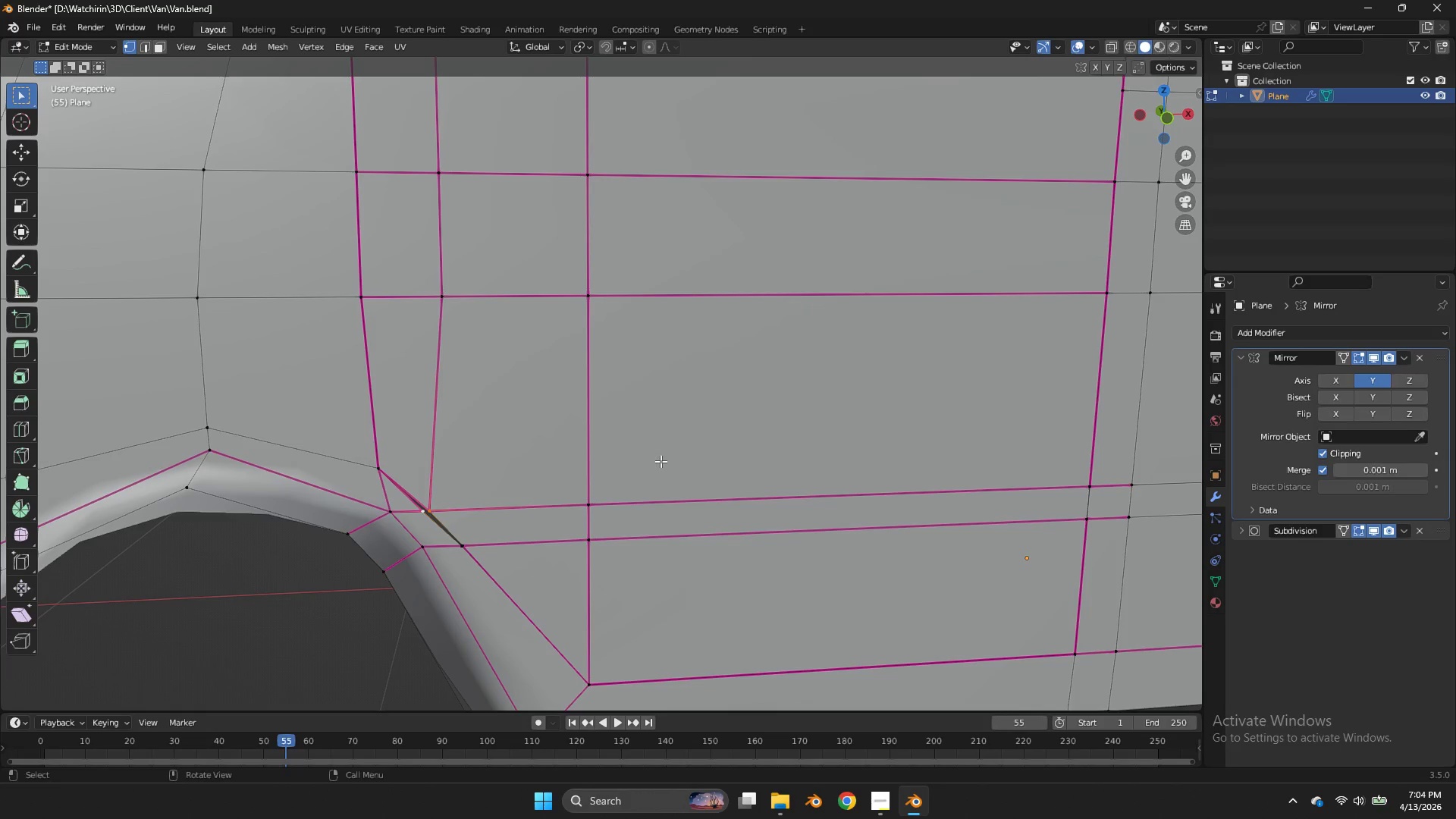 
type(sx)
 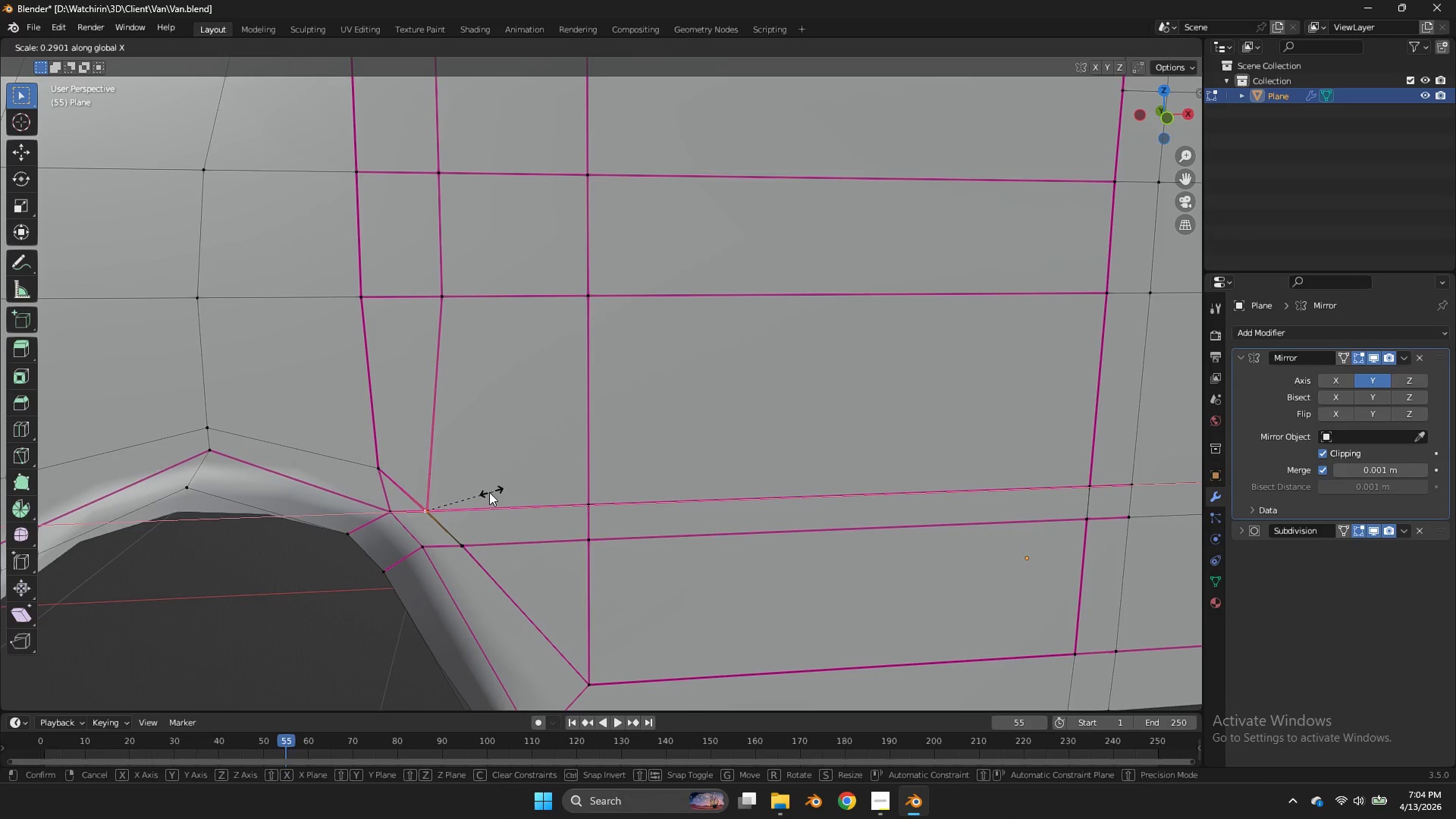 
double_click([485, 494])
 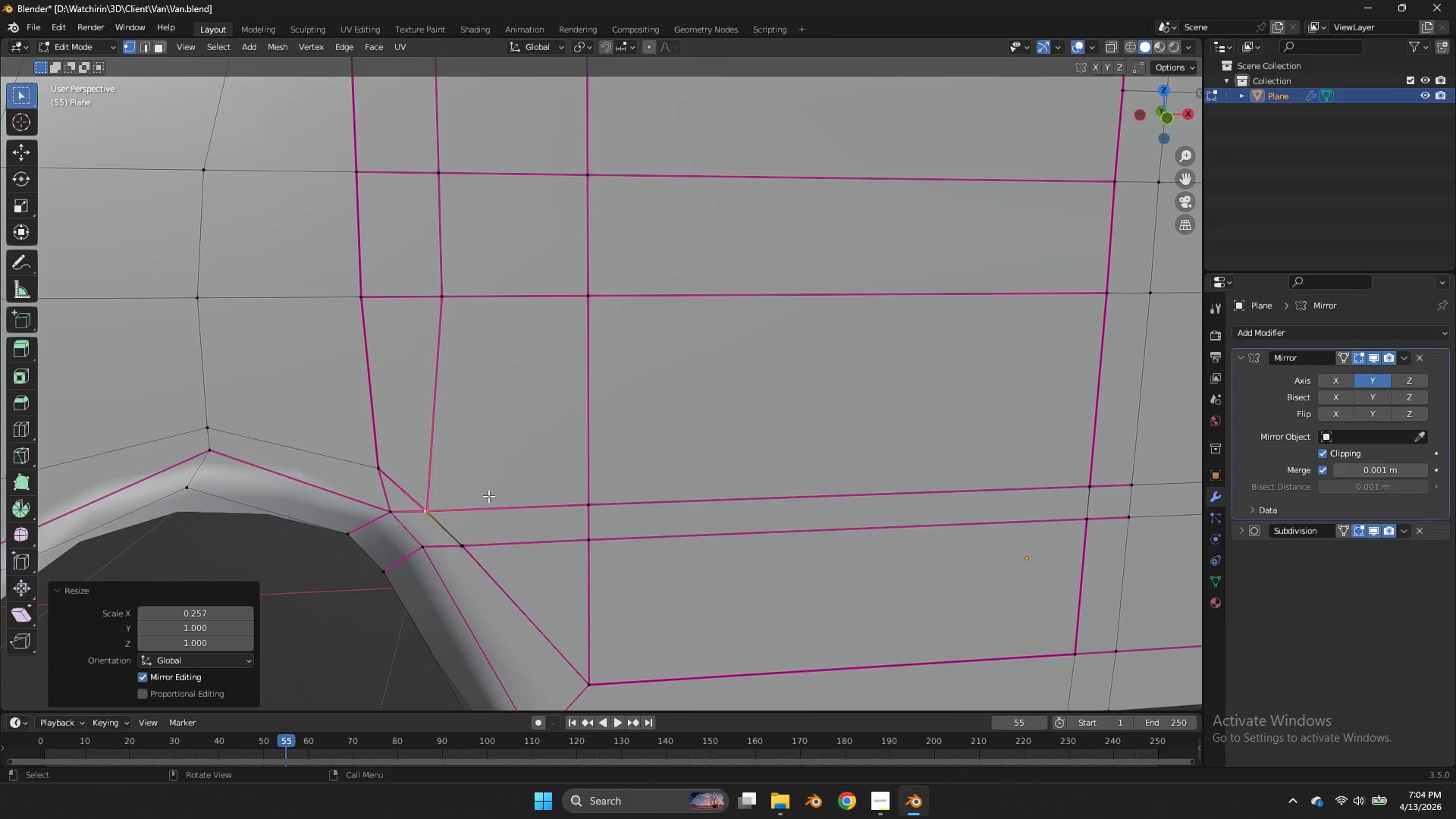 
scroll: coordinate [488, 496], scroll_direction: down, amount: 2.0
 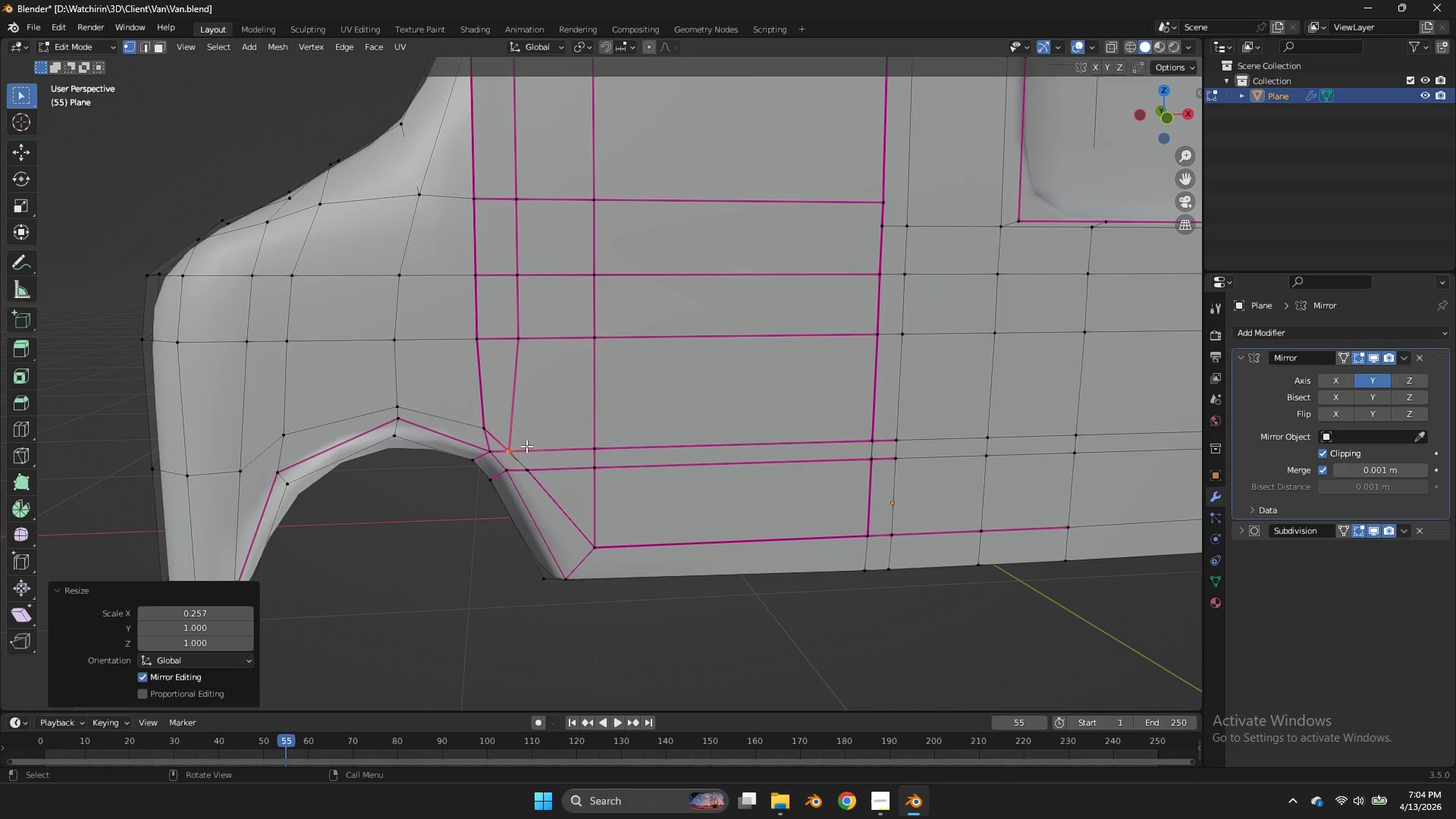 
double_click([526, 446])
 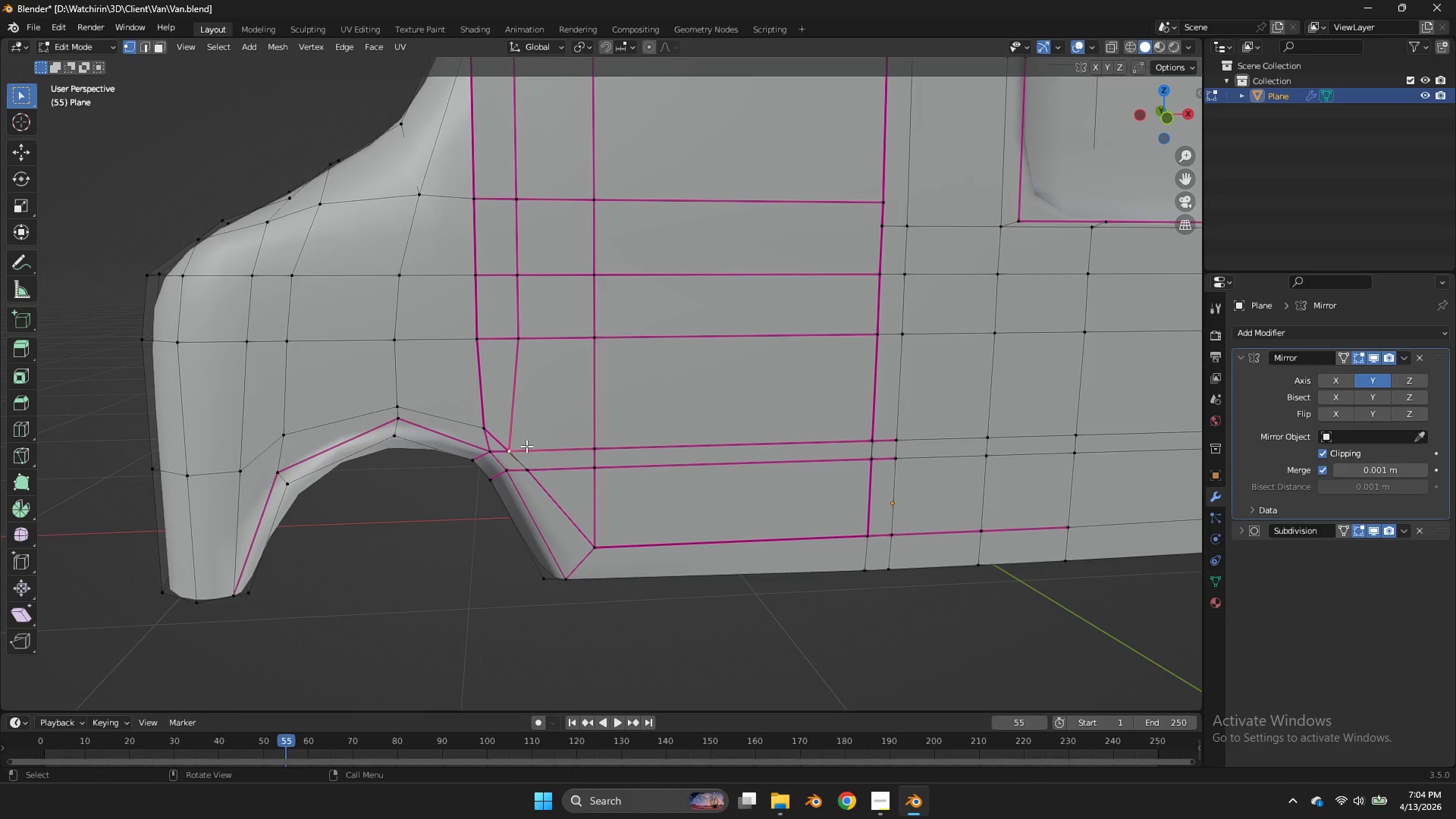 
left_click([526, 446])
 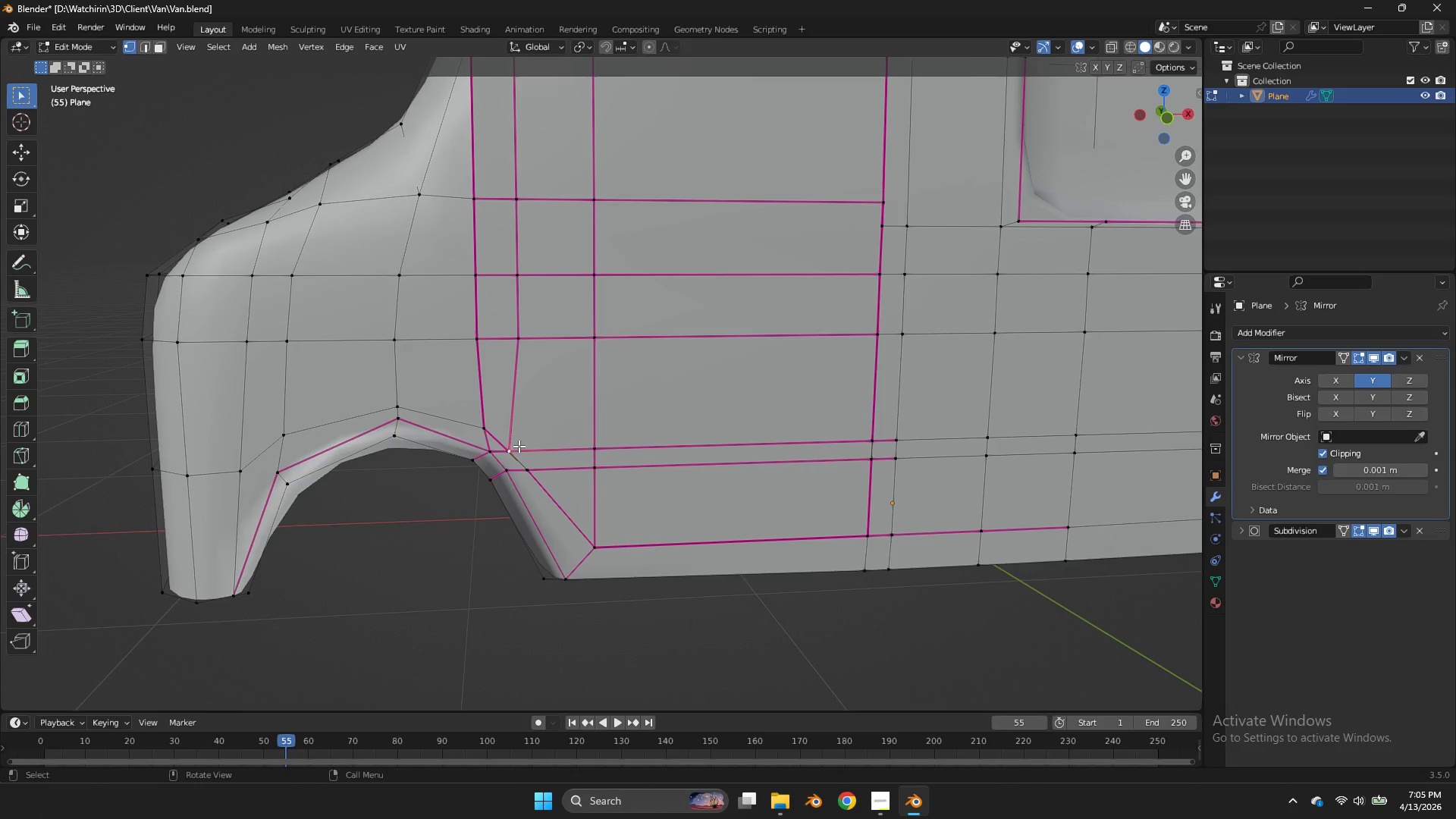 
scroll: coordinate [518, 446], scroll_direction: up, amount: 1.0
 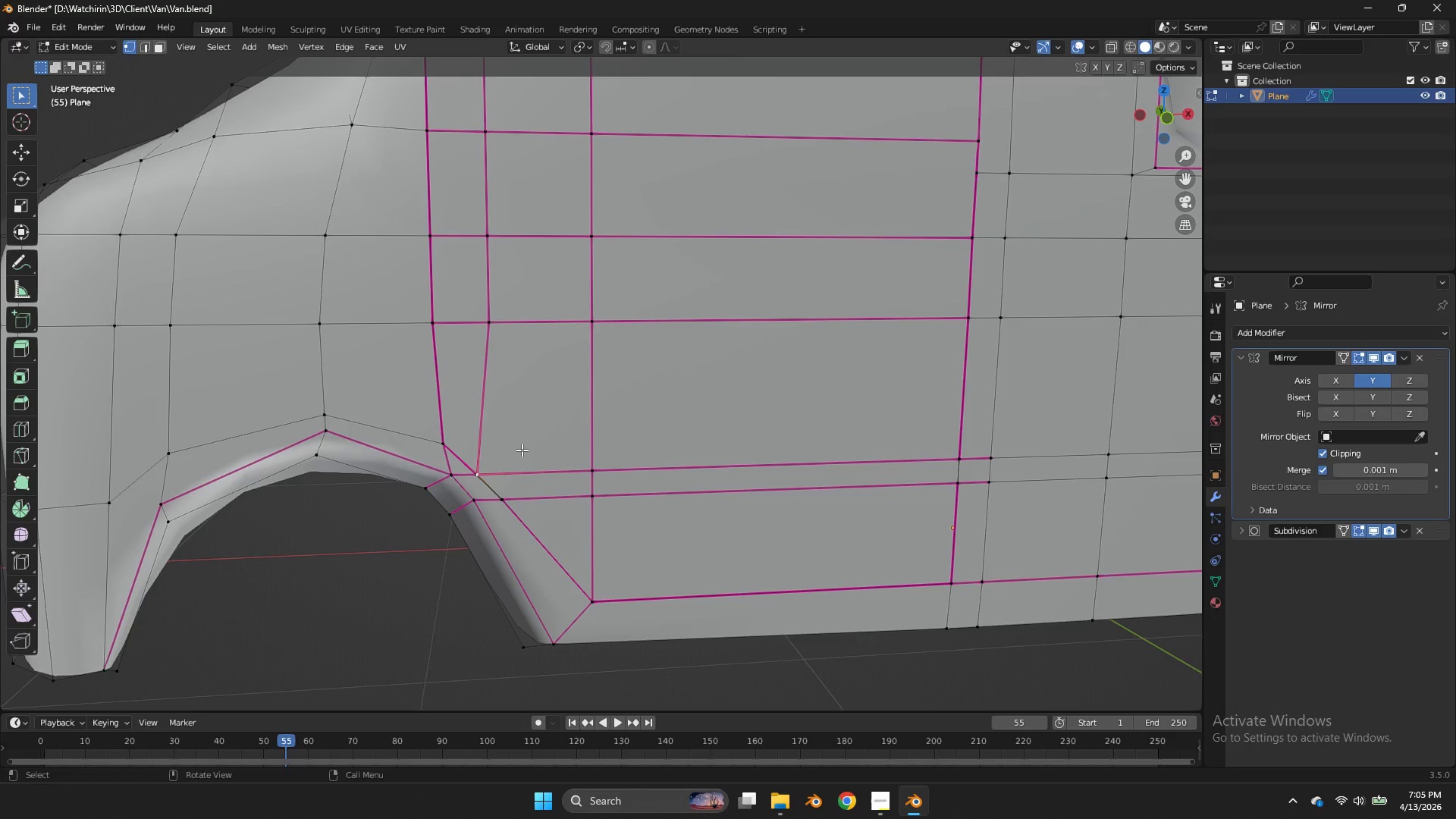 
scroll: coordinate [522, 450], scroll_direction: down, amount: 3.0
 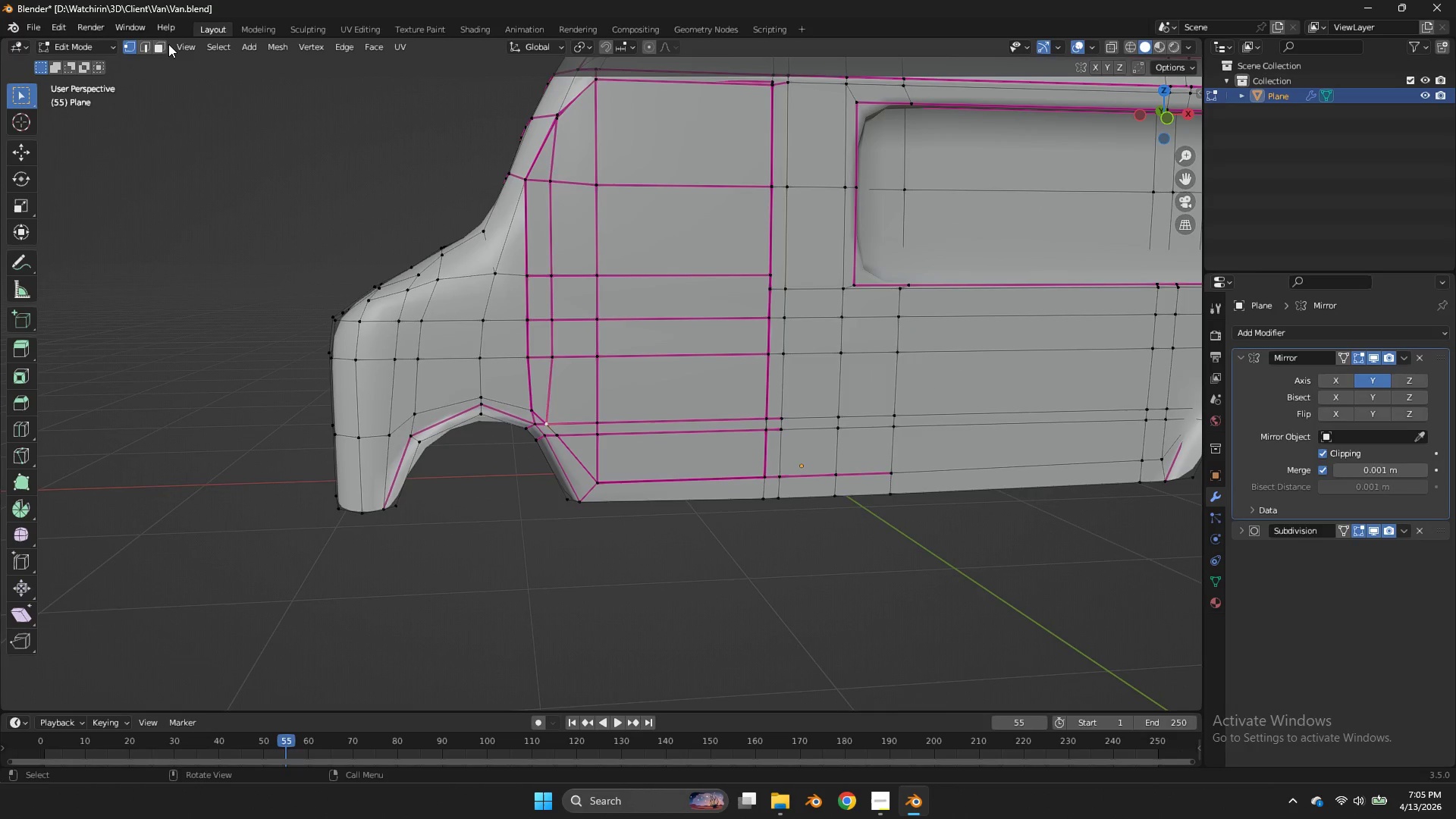 
double_click([165, 42])
 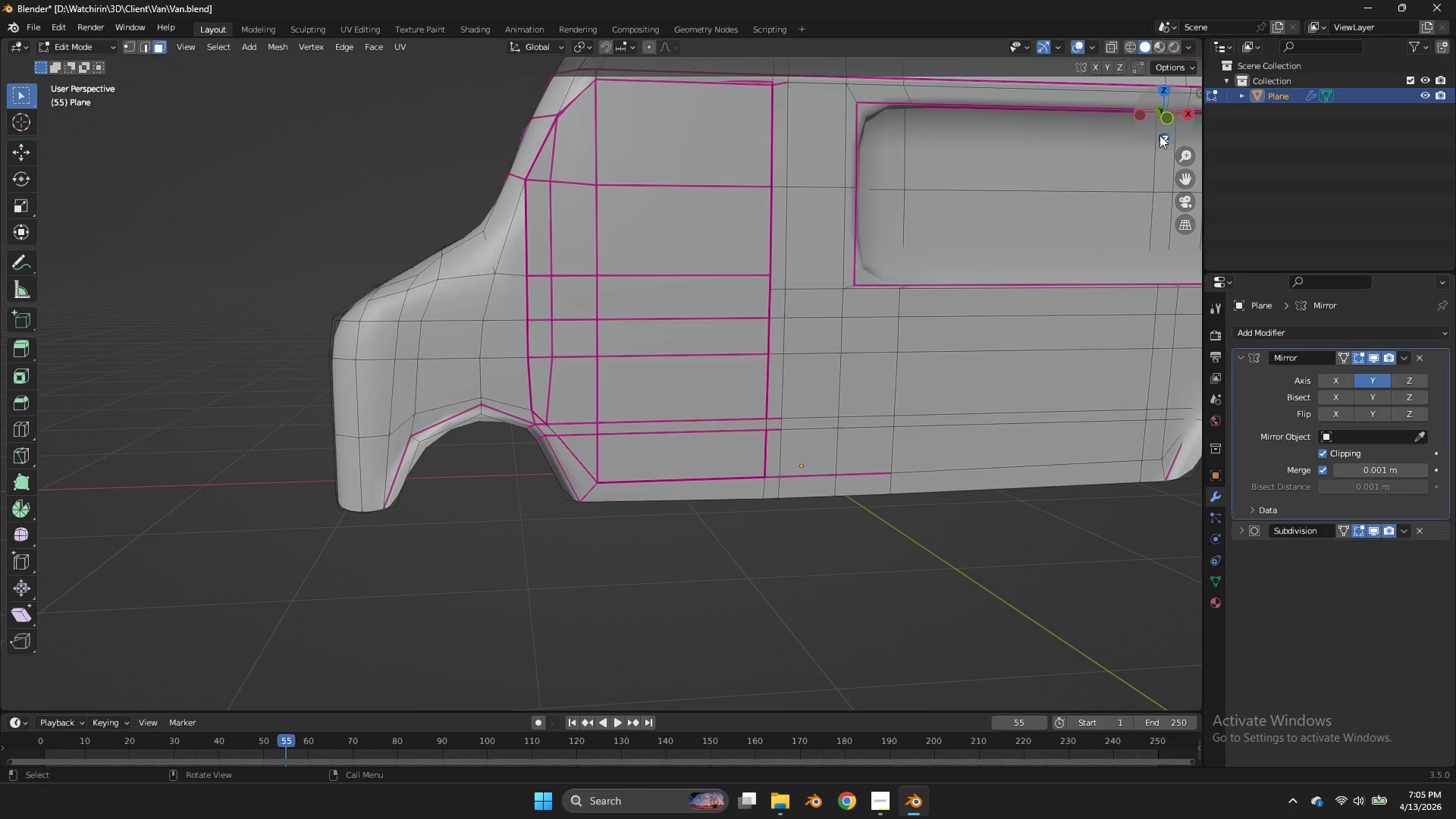 
left_click([1170, 121])
 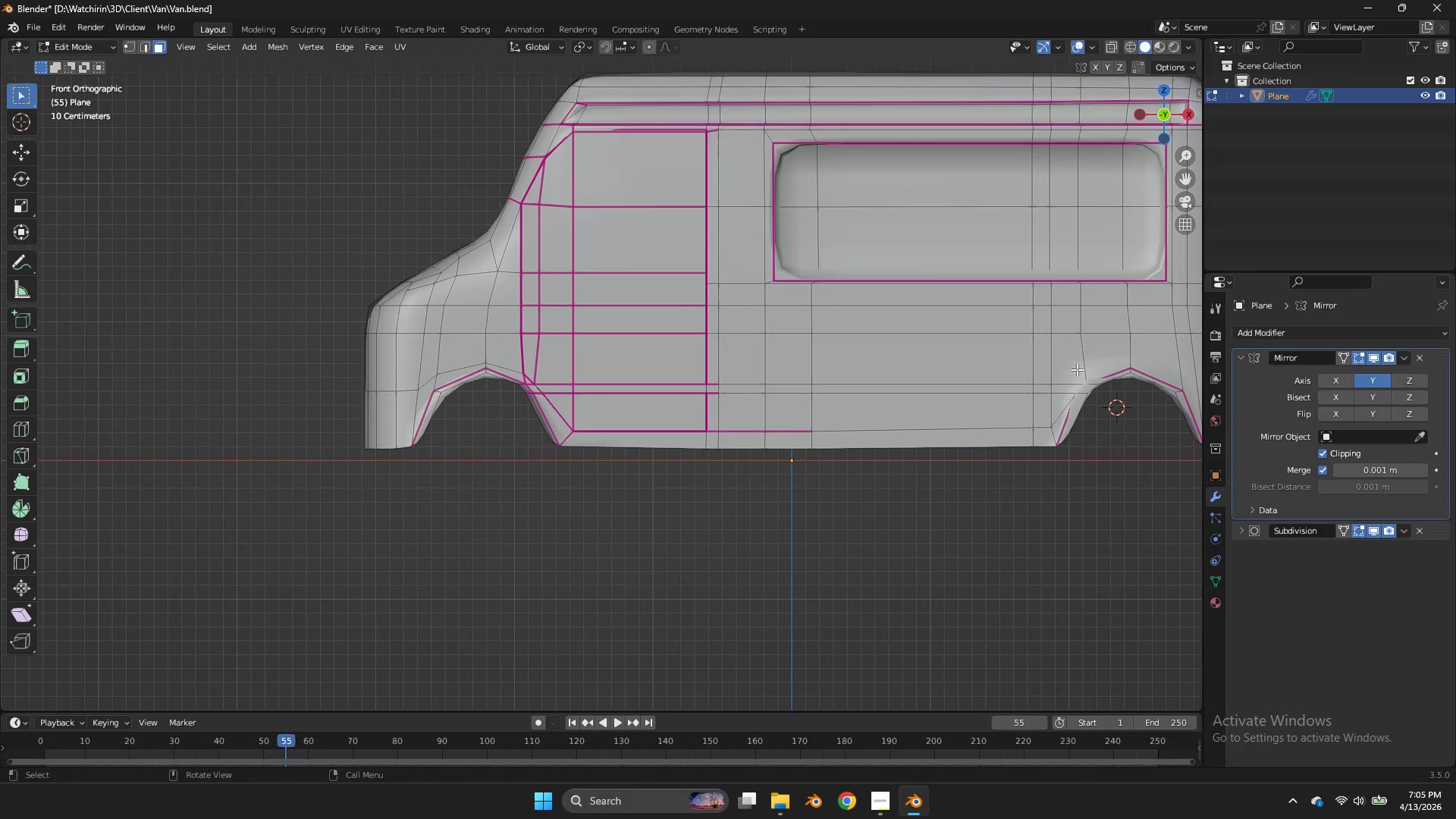 
hold_key(key=ShiftLeft, duration=4.95)
left_click_drag(start_coordinate=[1060, 367], to_coordinate=[999, 396])
 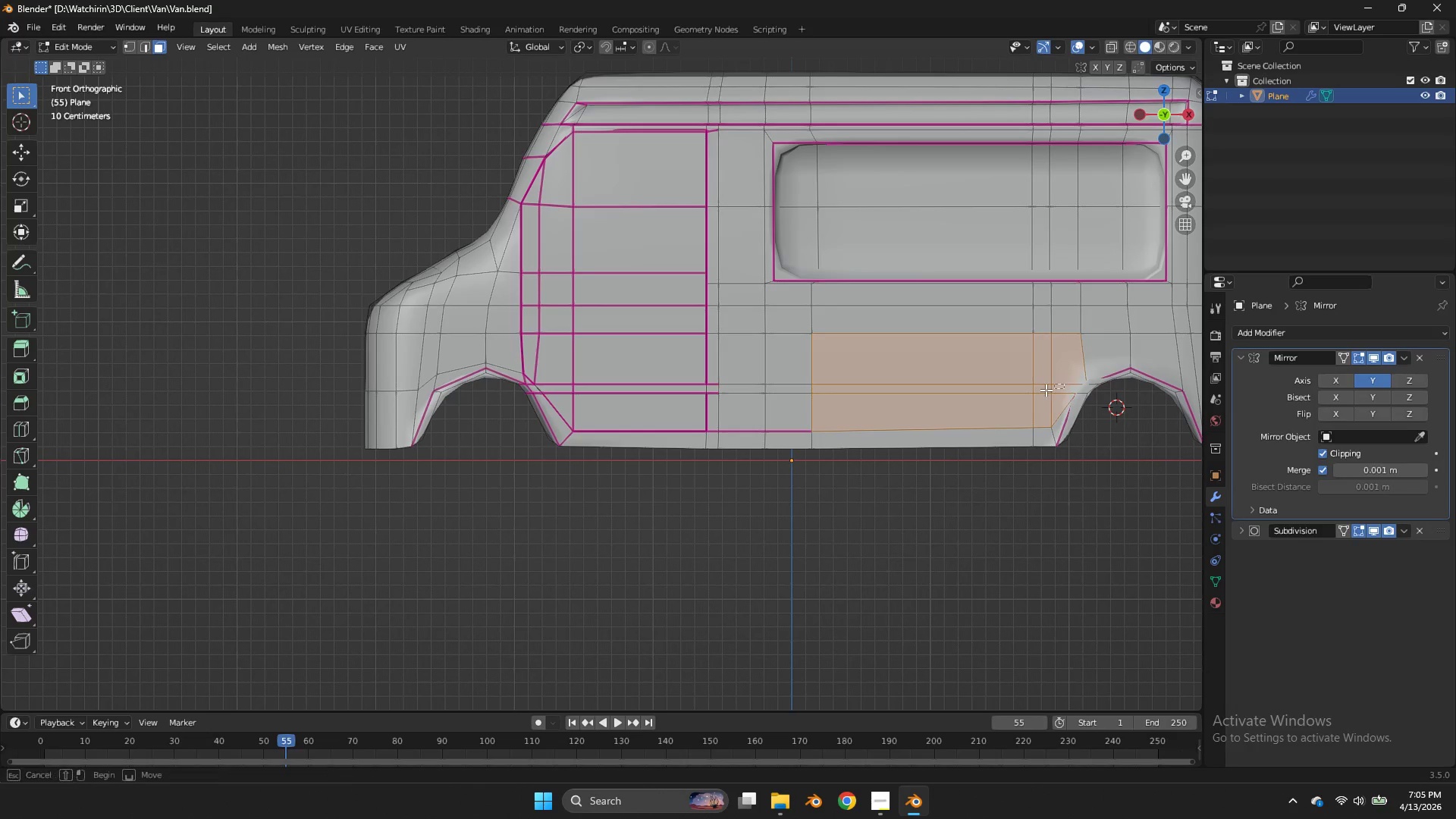 
left_click_drag(start_coordinate=[1064, 384], to_coordinate=[533, 391])
 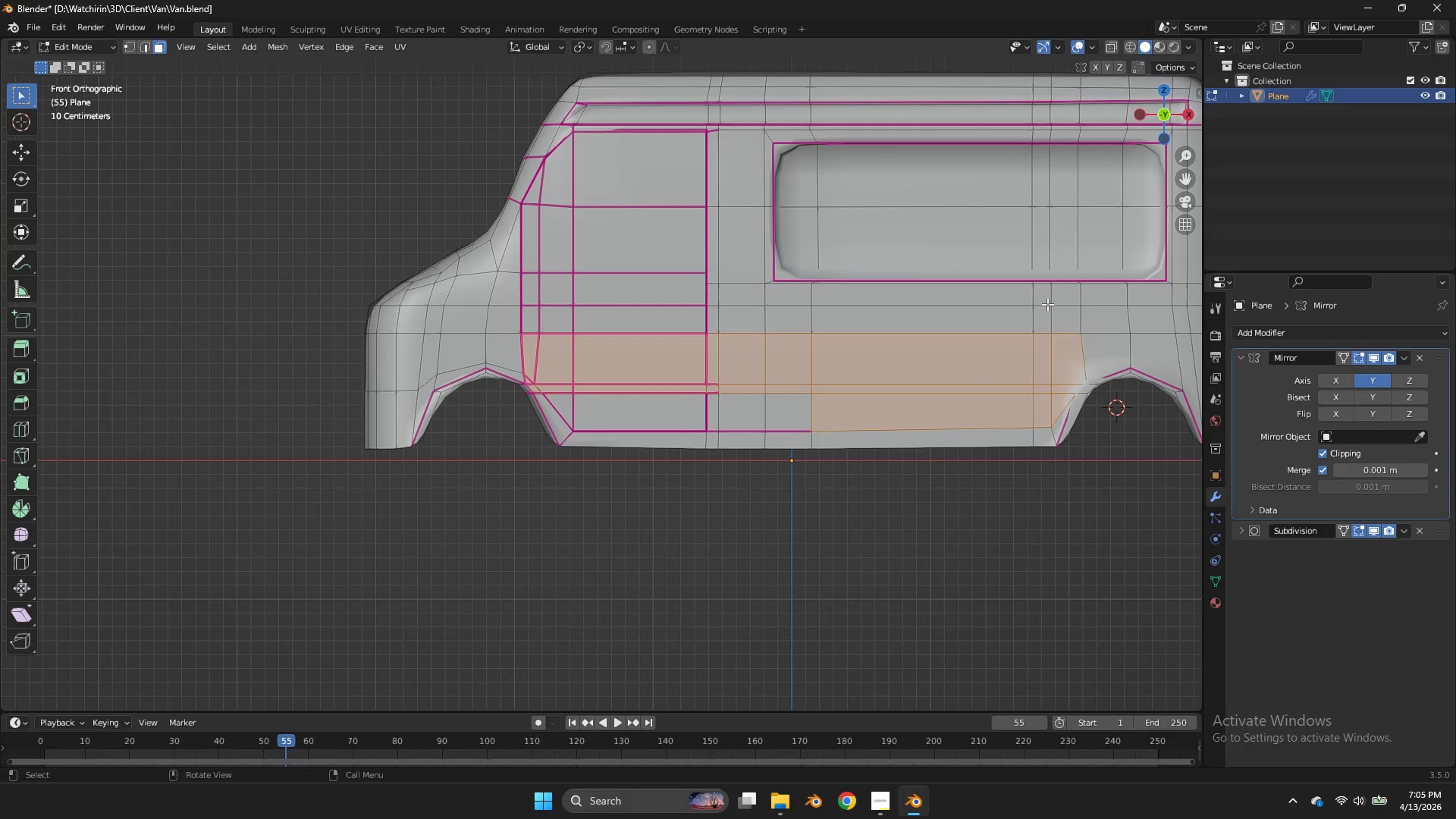 
hold_key(key=ControlLeft, duration=2.12)
left_click_drag(start_coordinate=[1119, 293], to_coordinate=[494, 361])
 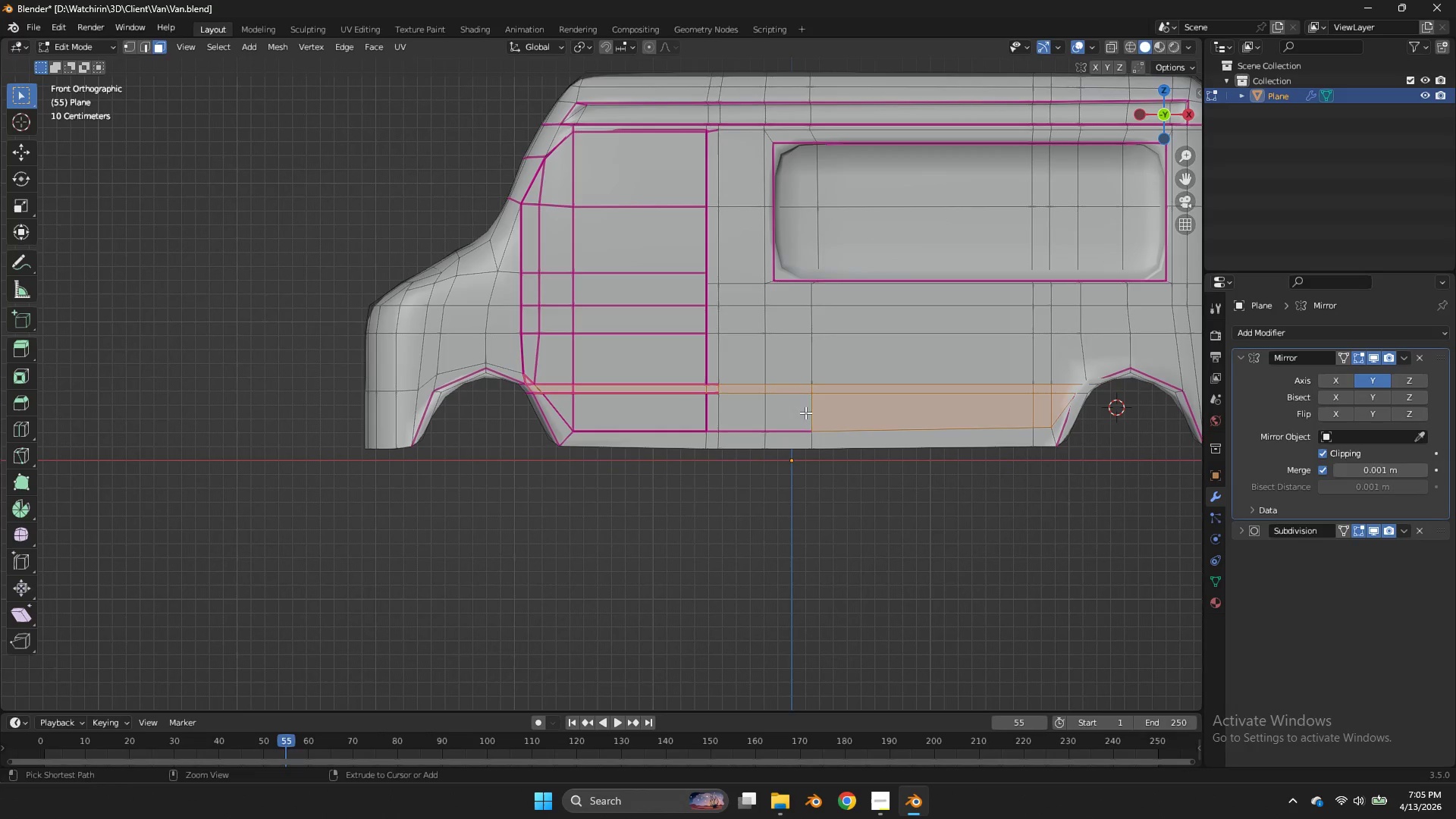 
left_click_drag(start_coordinate=[805, 413], to_coordinate=[1213, 423])
 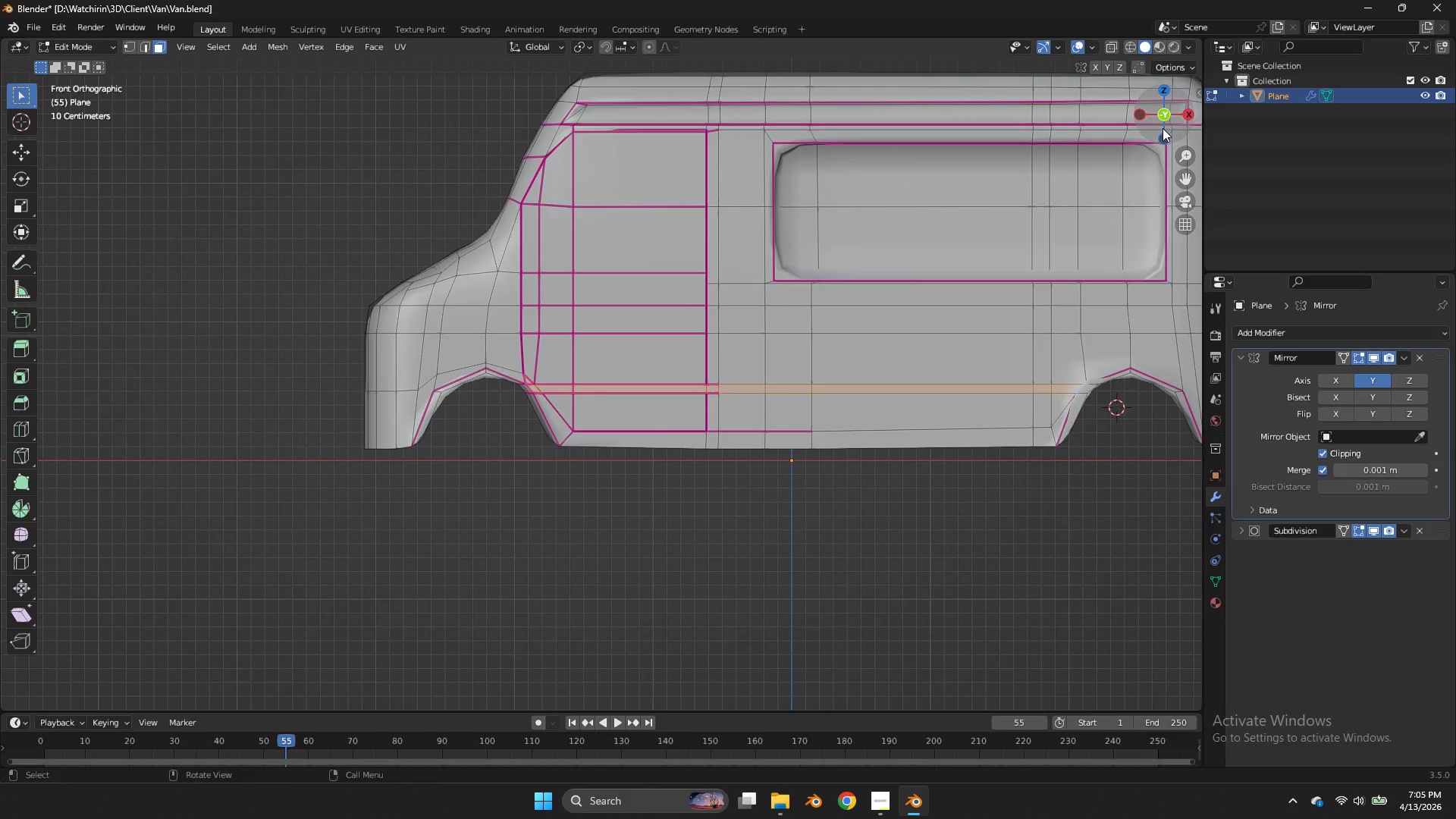 
left_click_drag(start_coordinate=[1163, 128], to_coordinate=[1066, 147])
 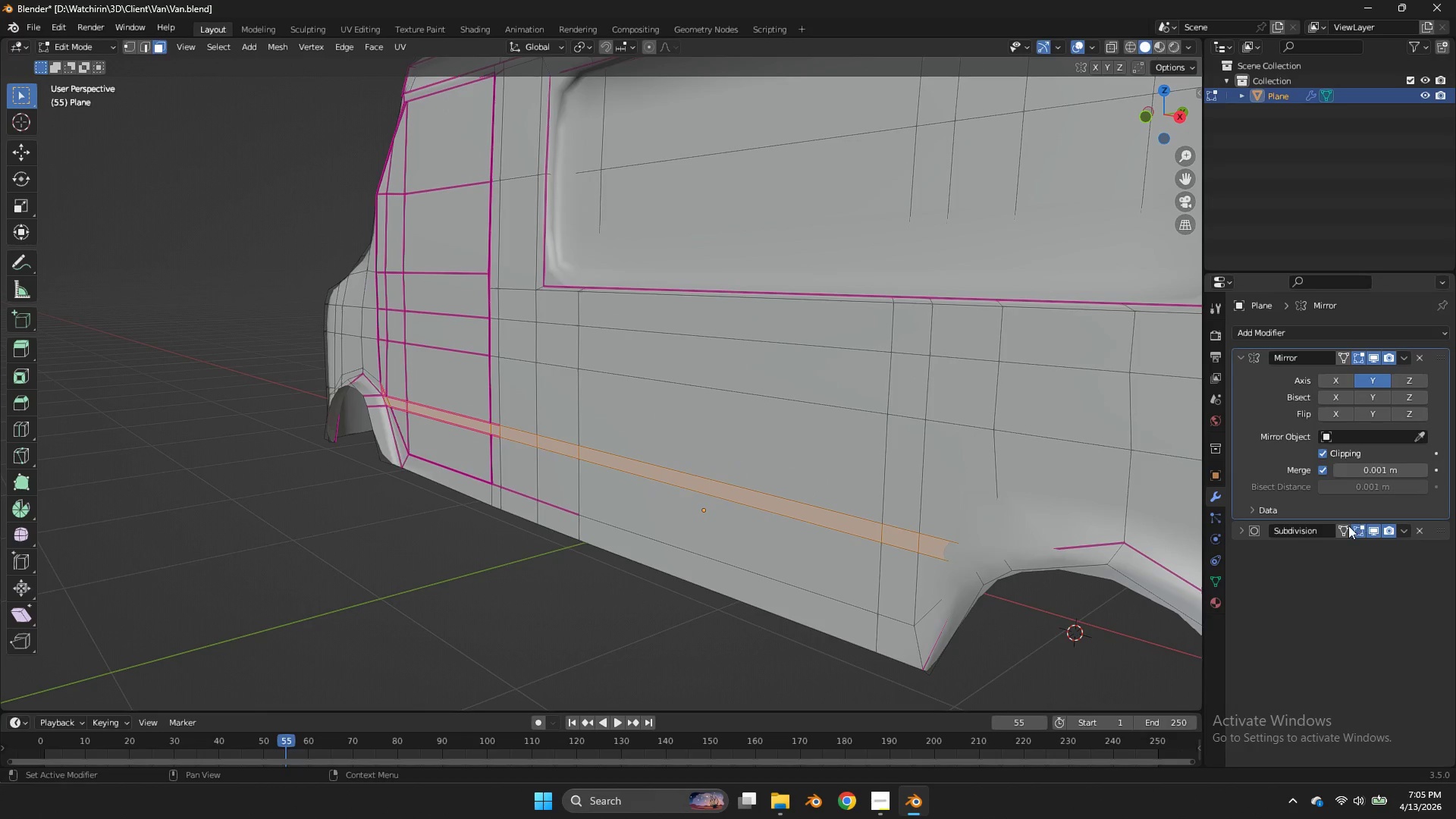 
double_click([1344, 523])
 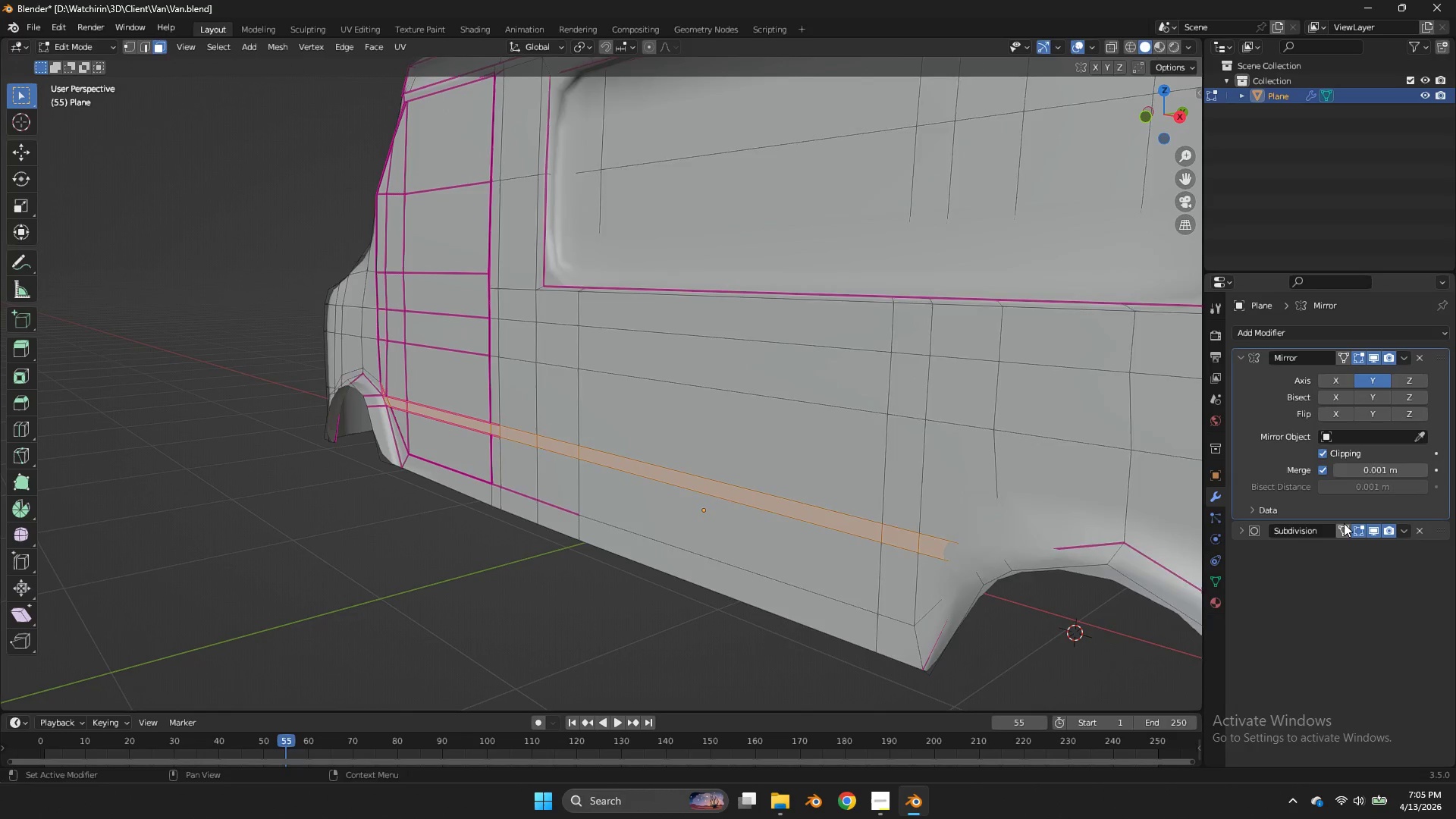 
triple_click([1344, 523])
 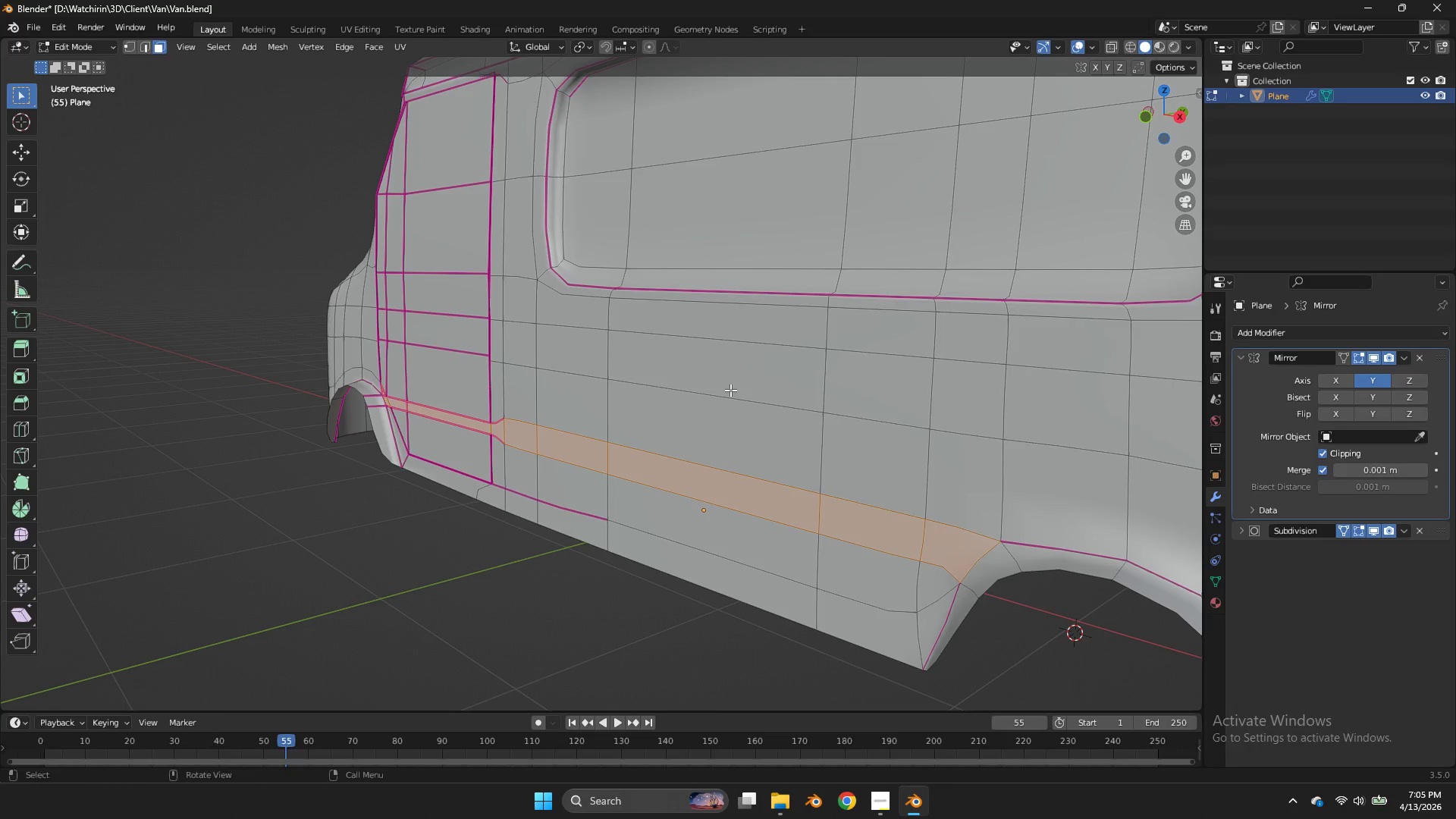 
key(E)
 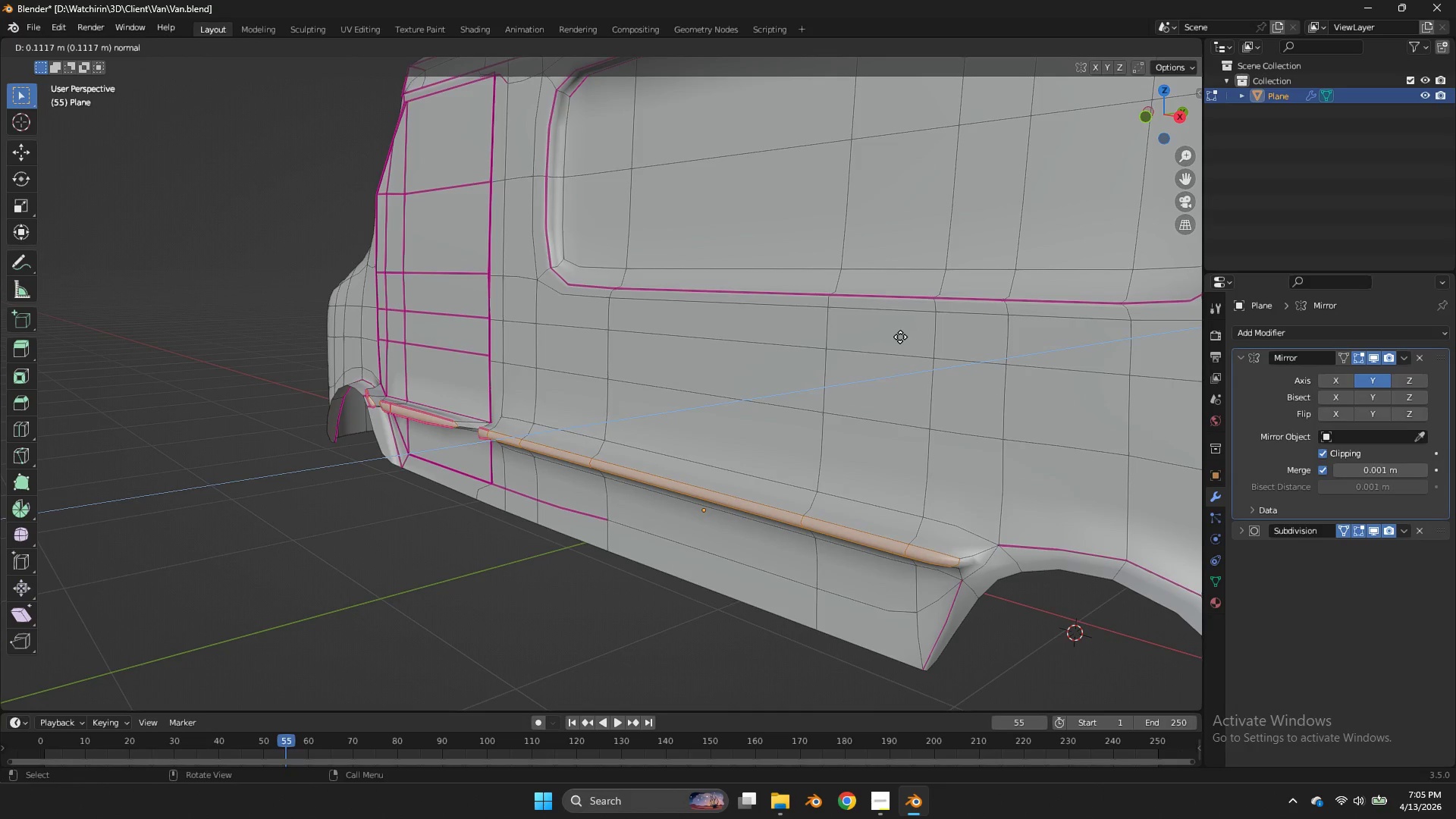 
left_click([900, 337])
 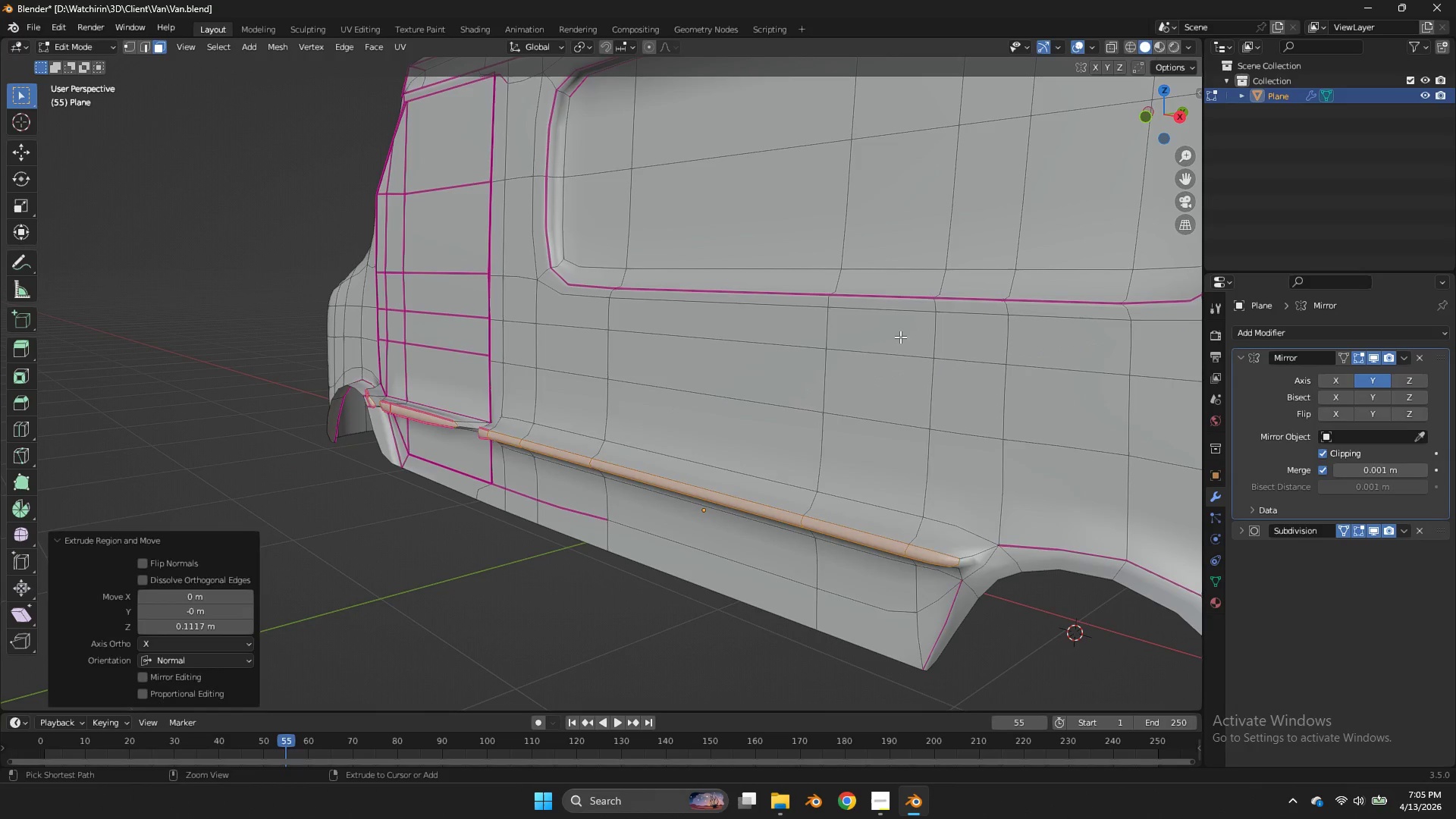 
key(Control+Z)
 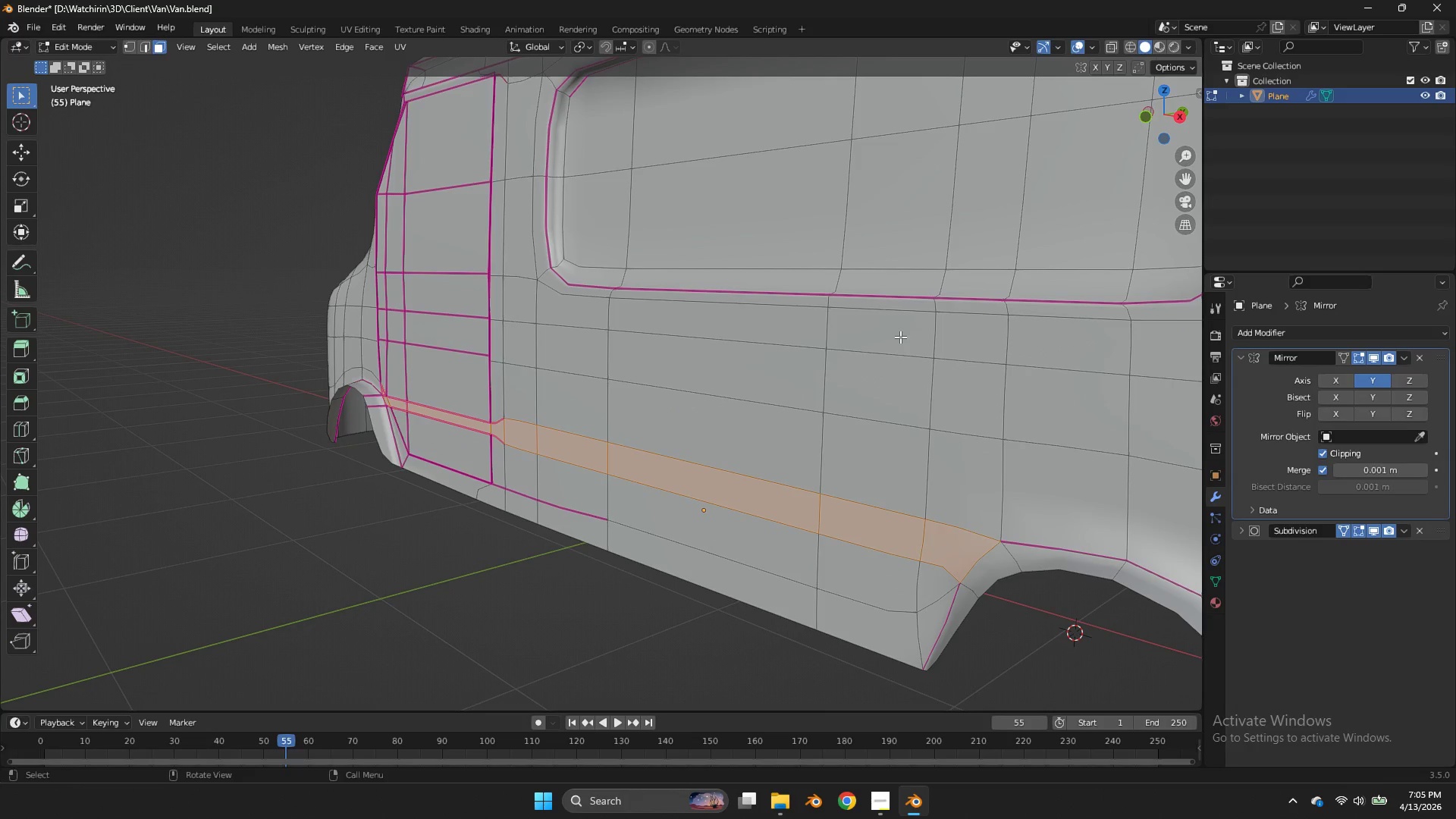 
key(Shift+E)
 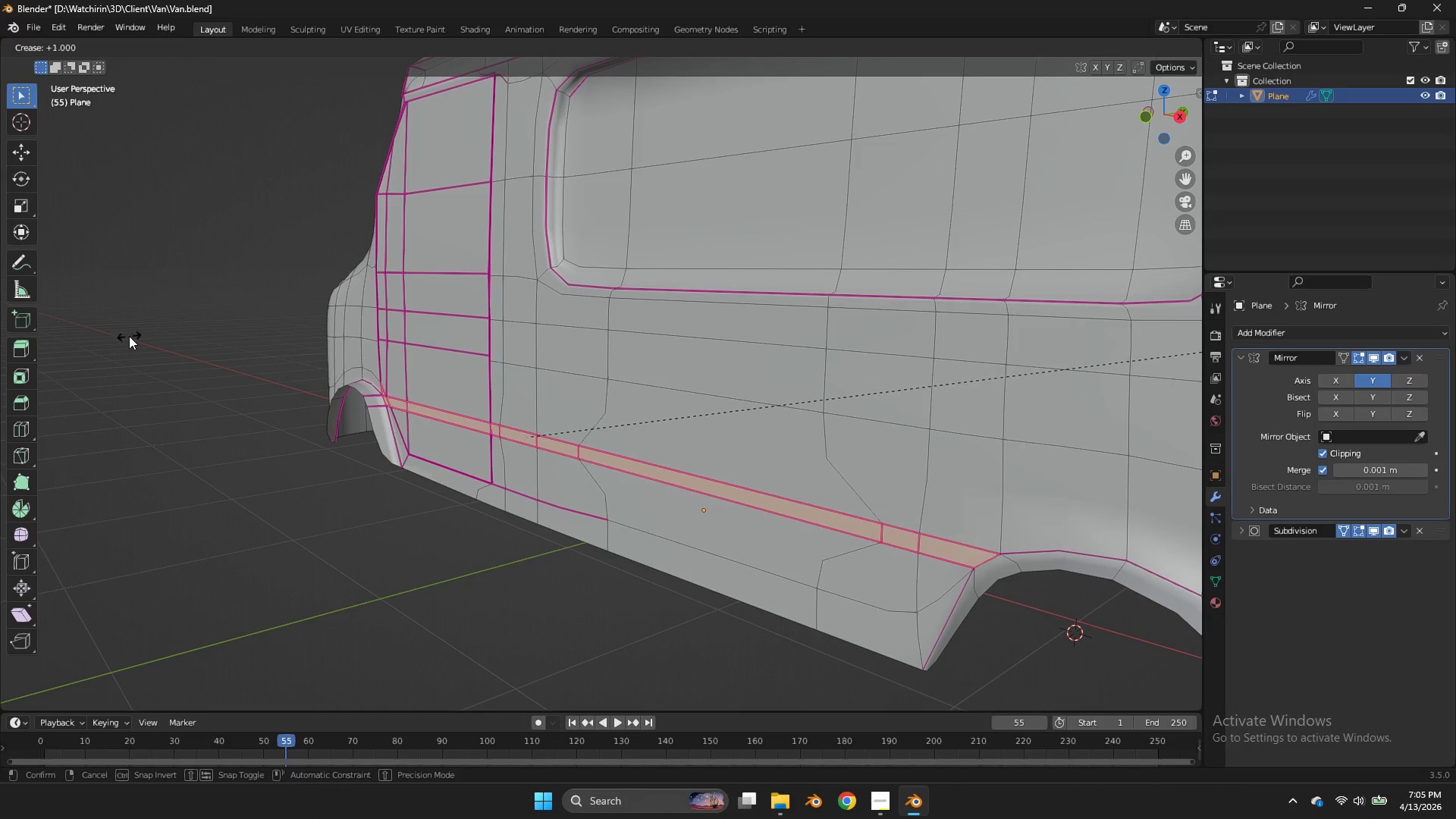 
left_click([129, 336])
 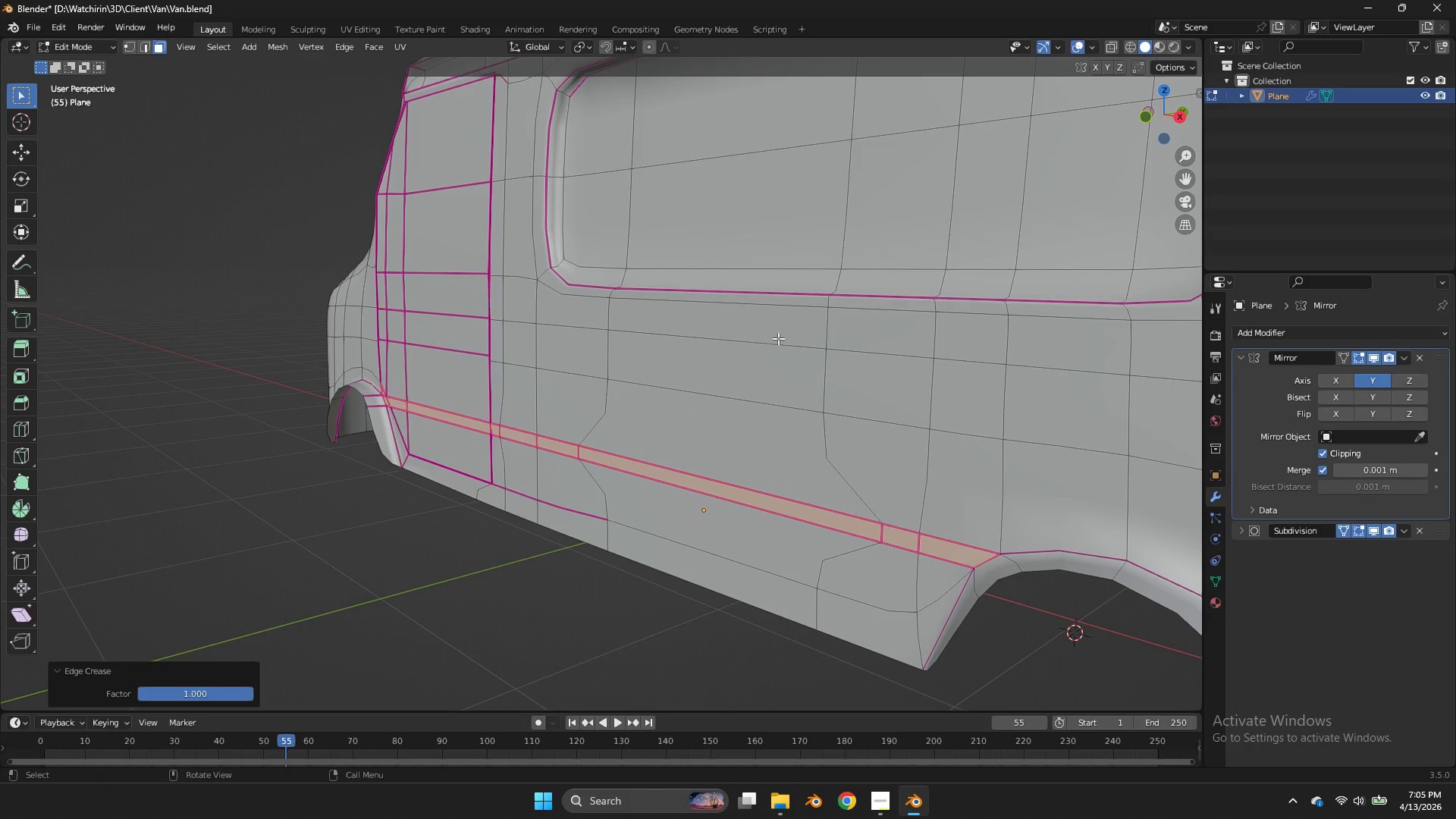 
key(Control+ControlLeft)
 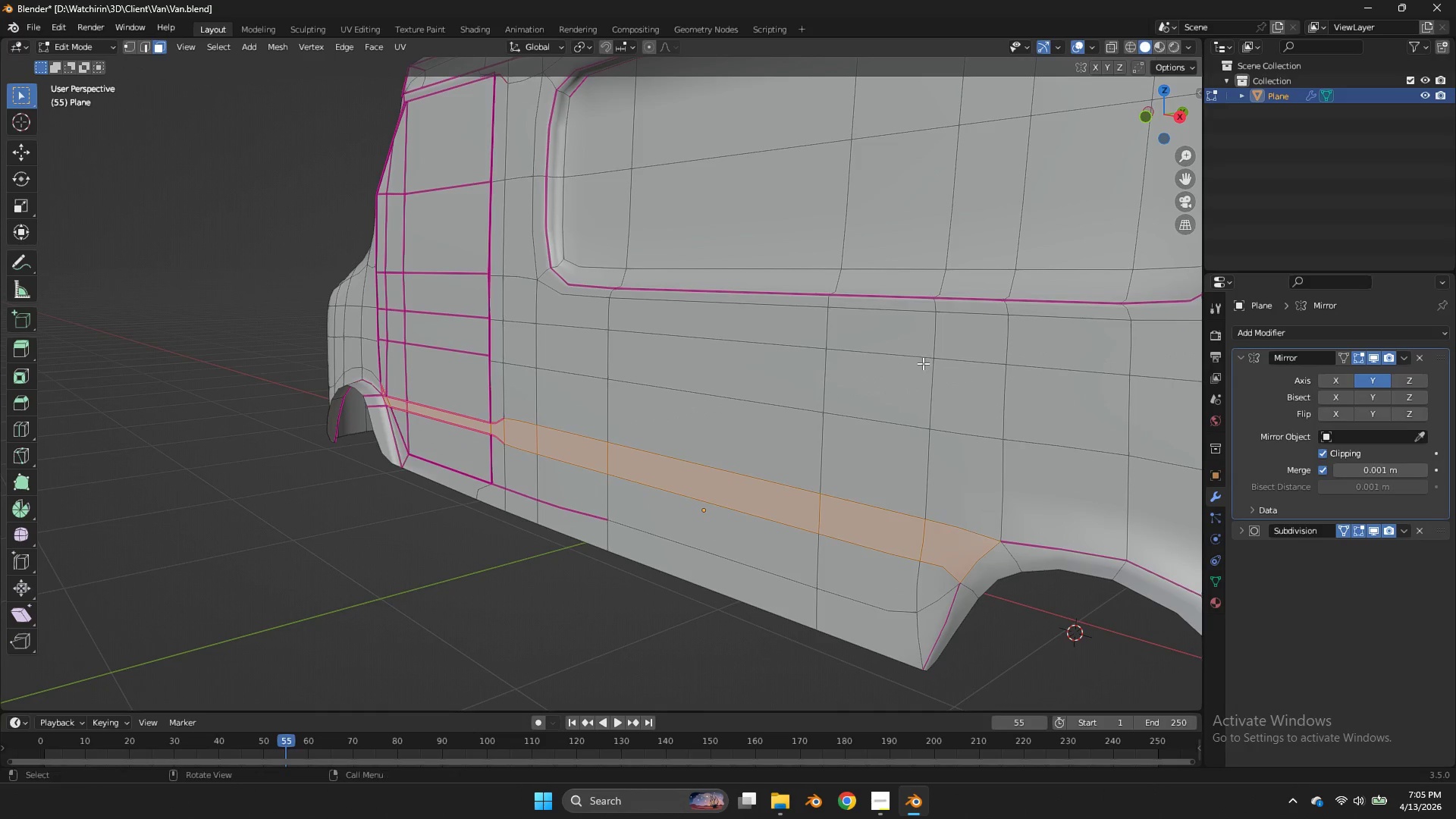 
key(Control+Z)
 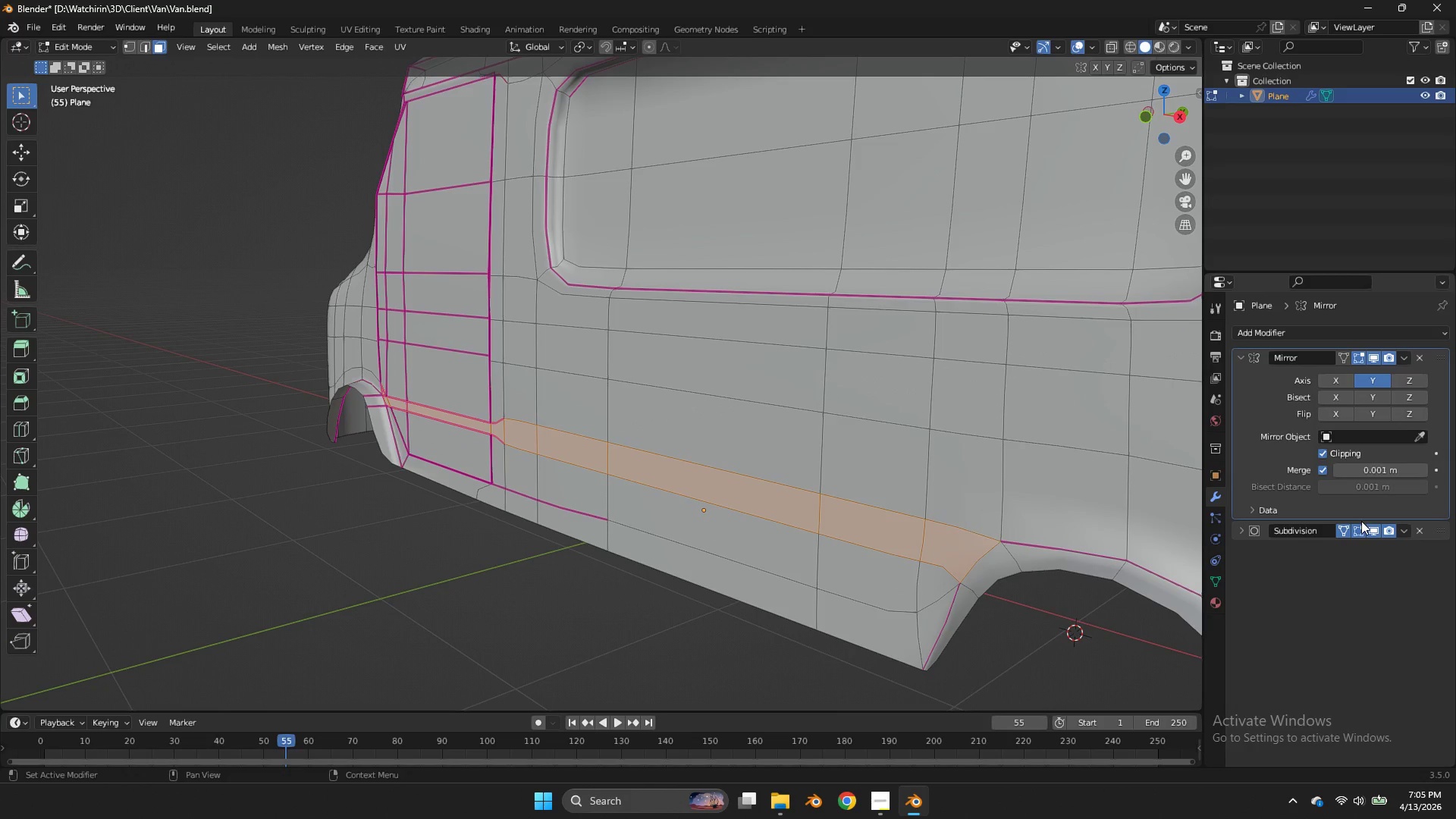 
left_click([1341, 526])
 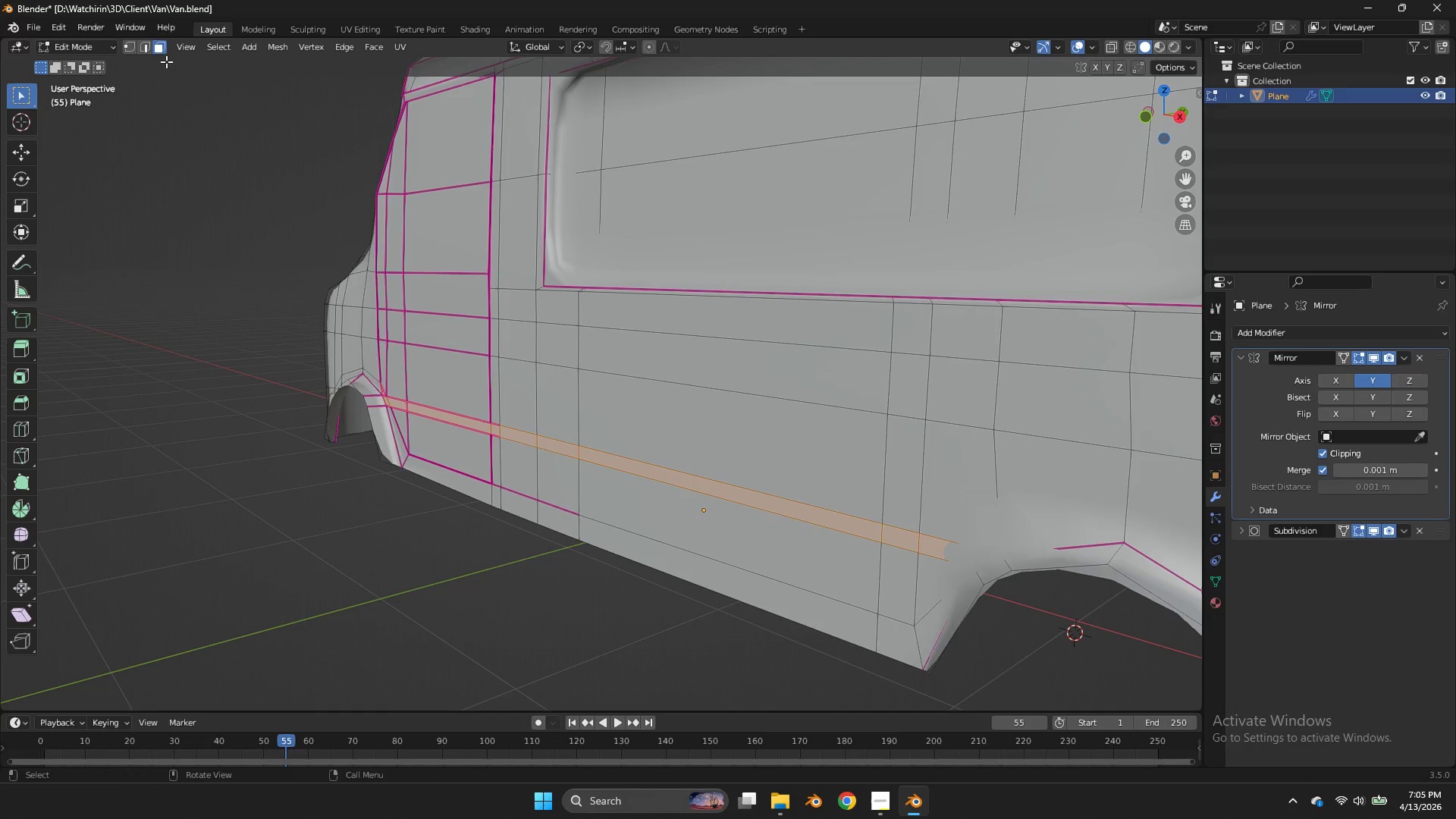 
left_click([149, 48])
 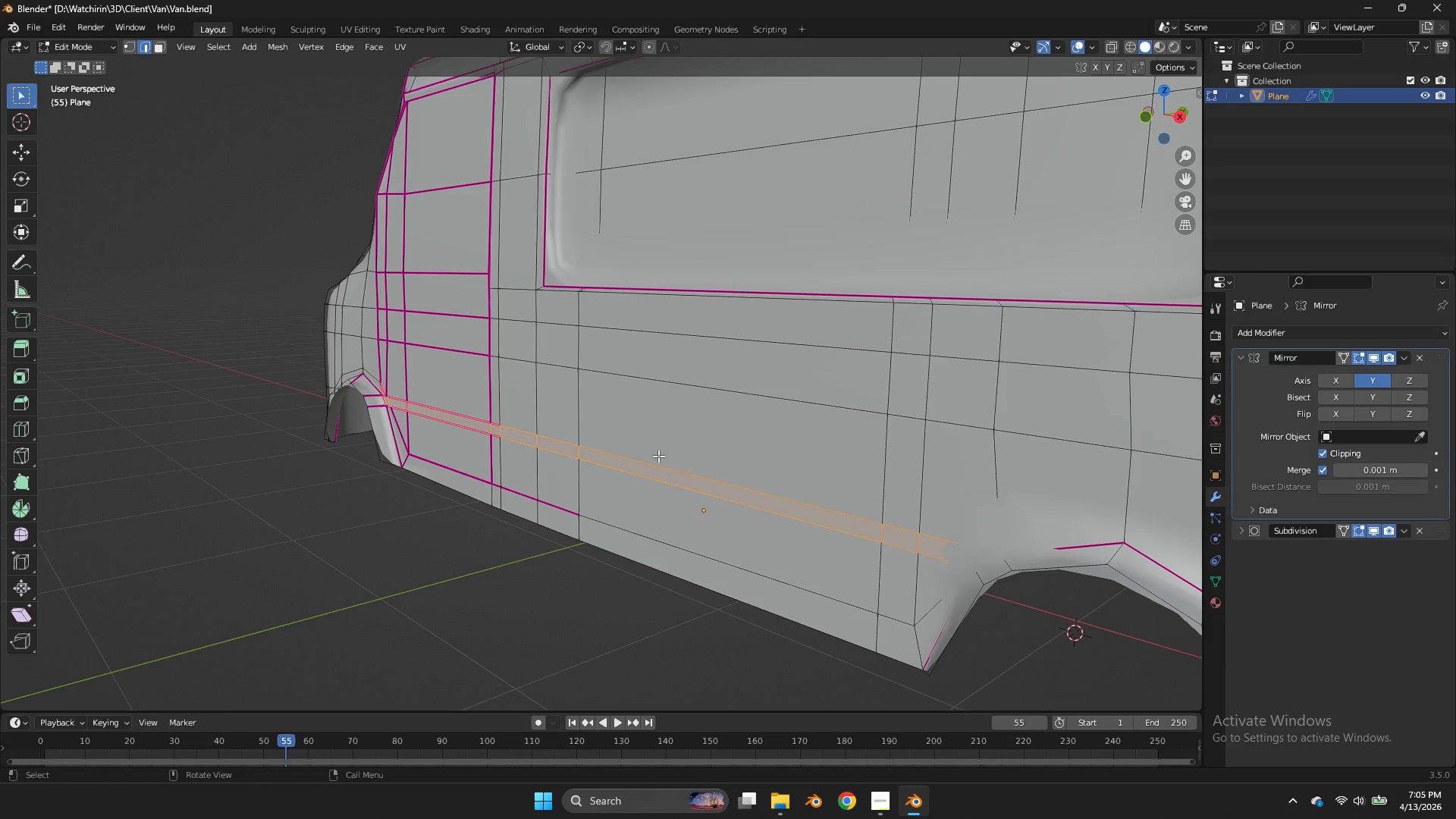 
key(Z)
 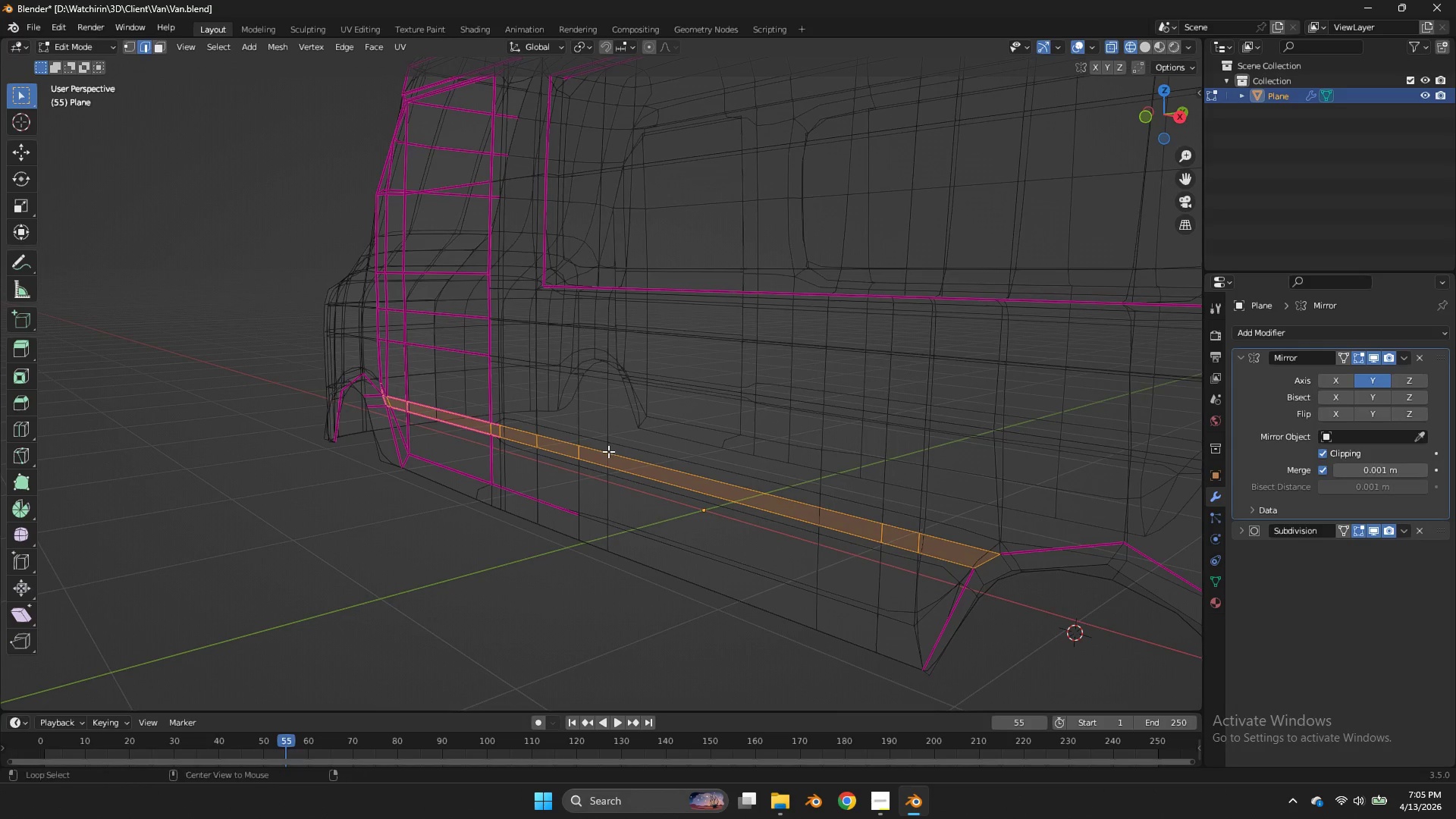 
hold_key(key=AltLeft, duration=1.38)
left_click([608, 451])
 